 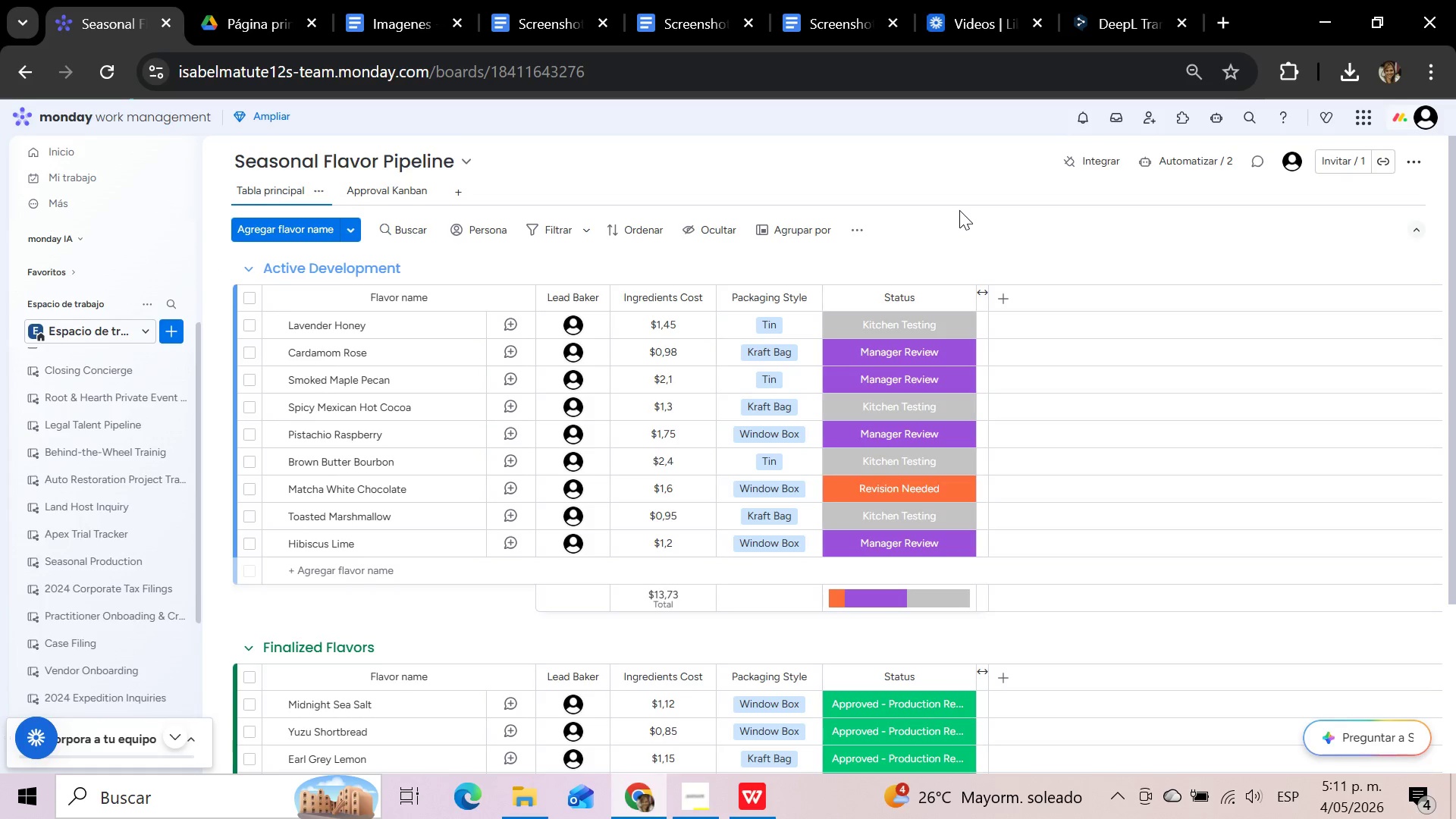 
left_click([1050, 256])
 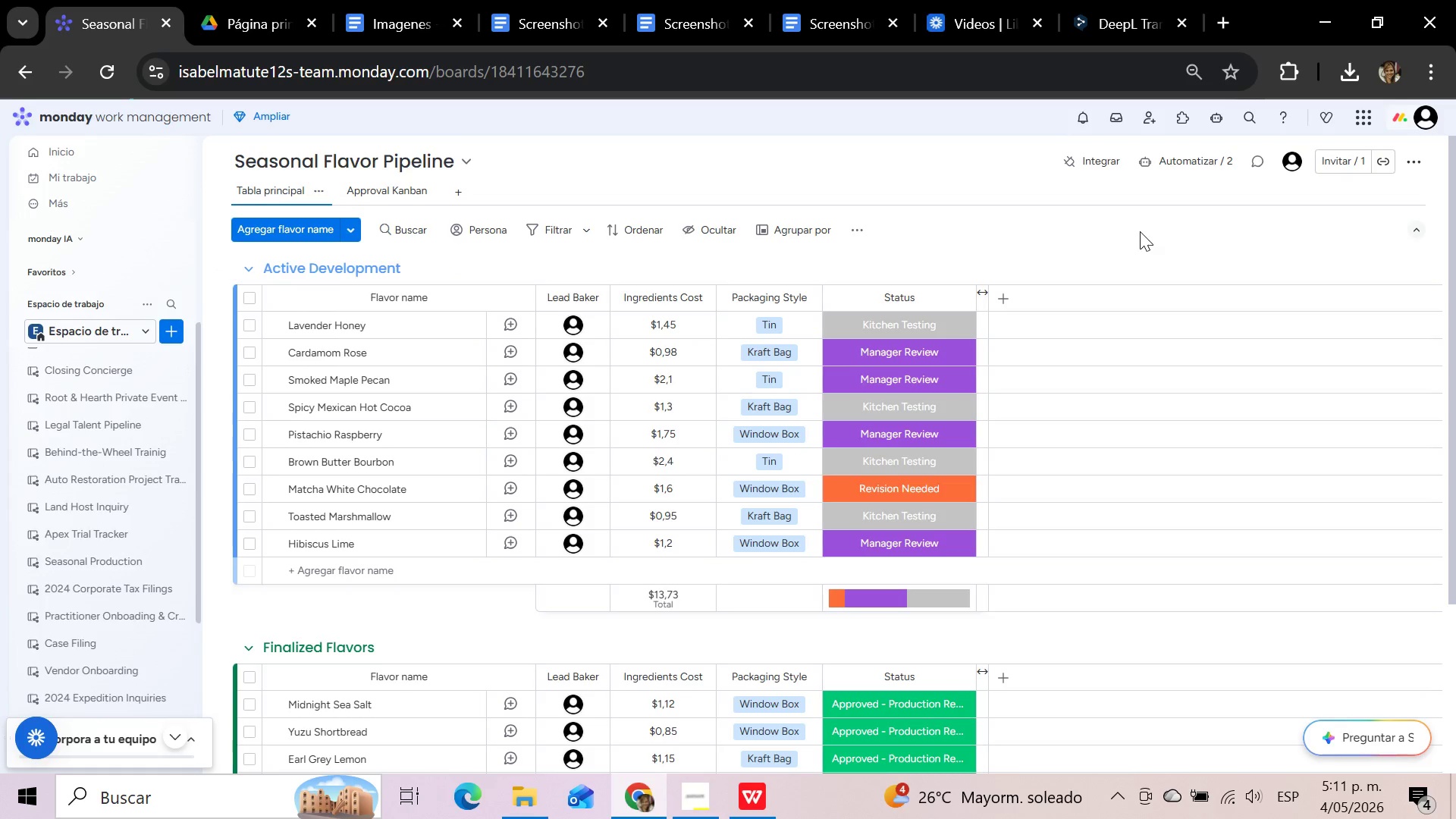 
key(Meta+Shift+S)
 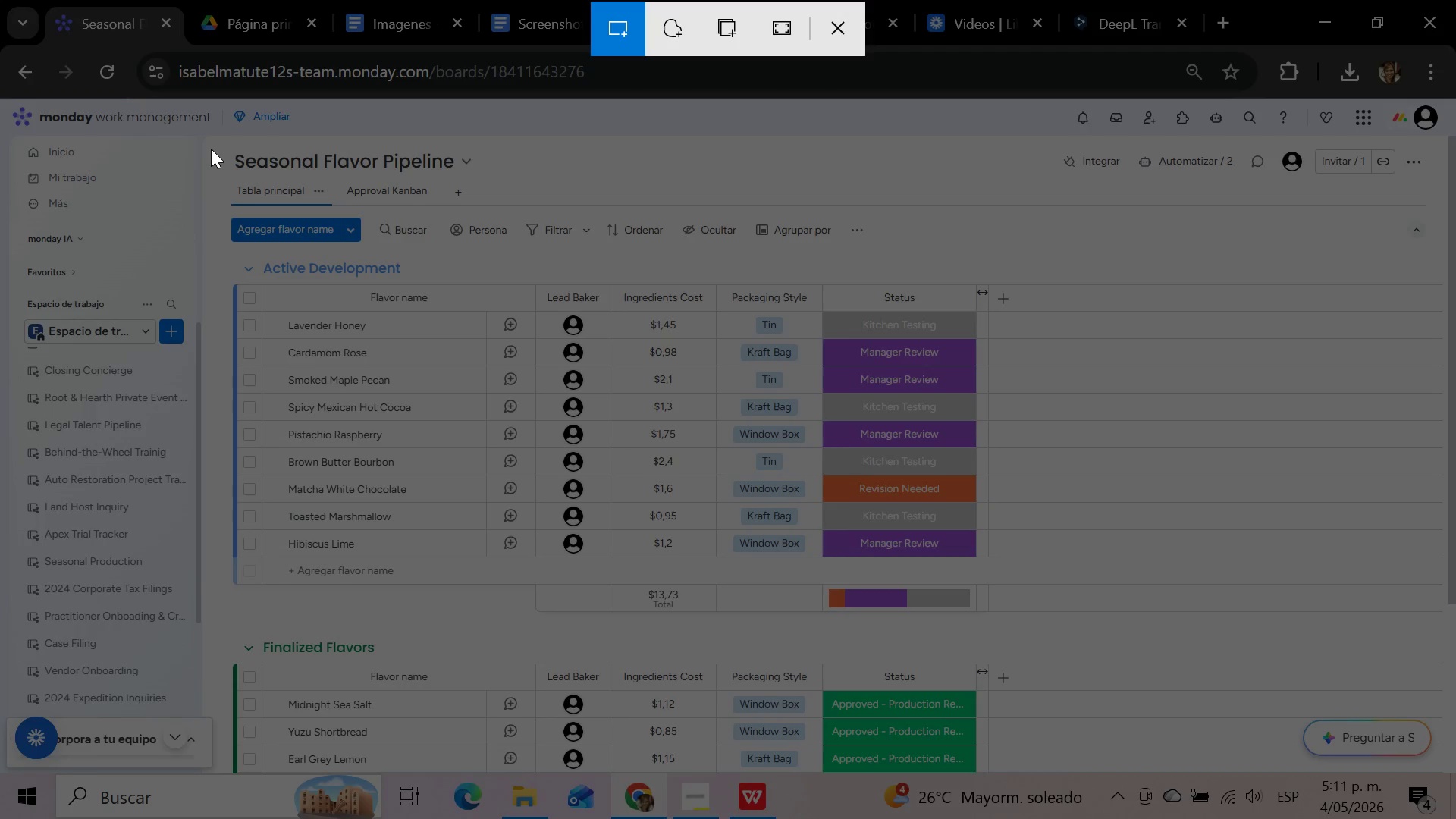 
left_click_drag(start_coordinate=[206, 143], to_coordinate=[1040, 613])
 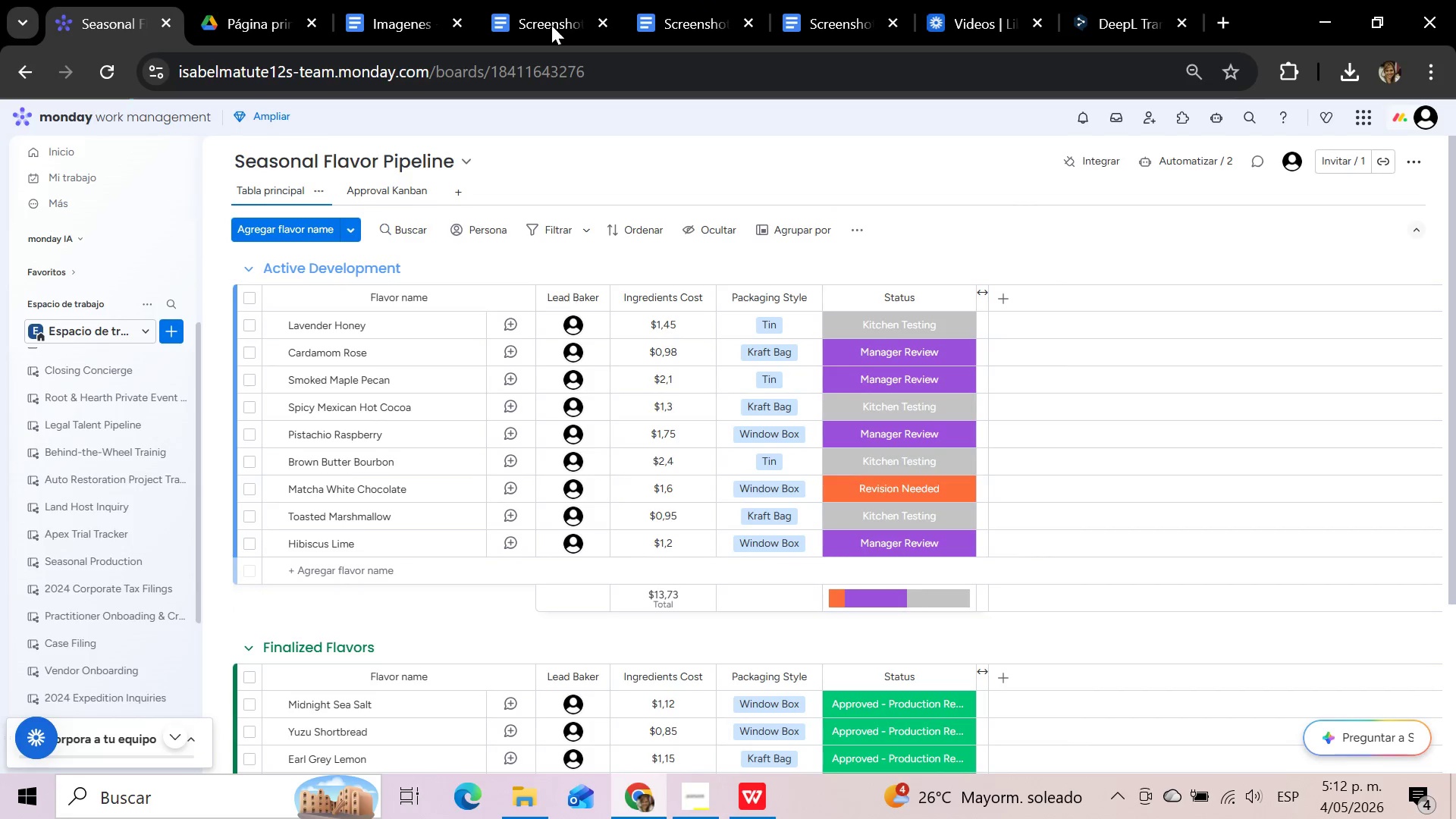 
left_click([538, 28])
 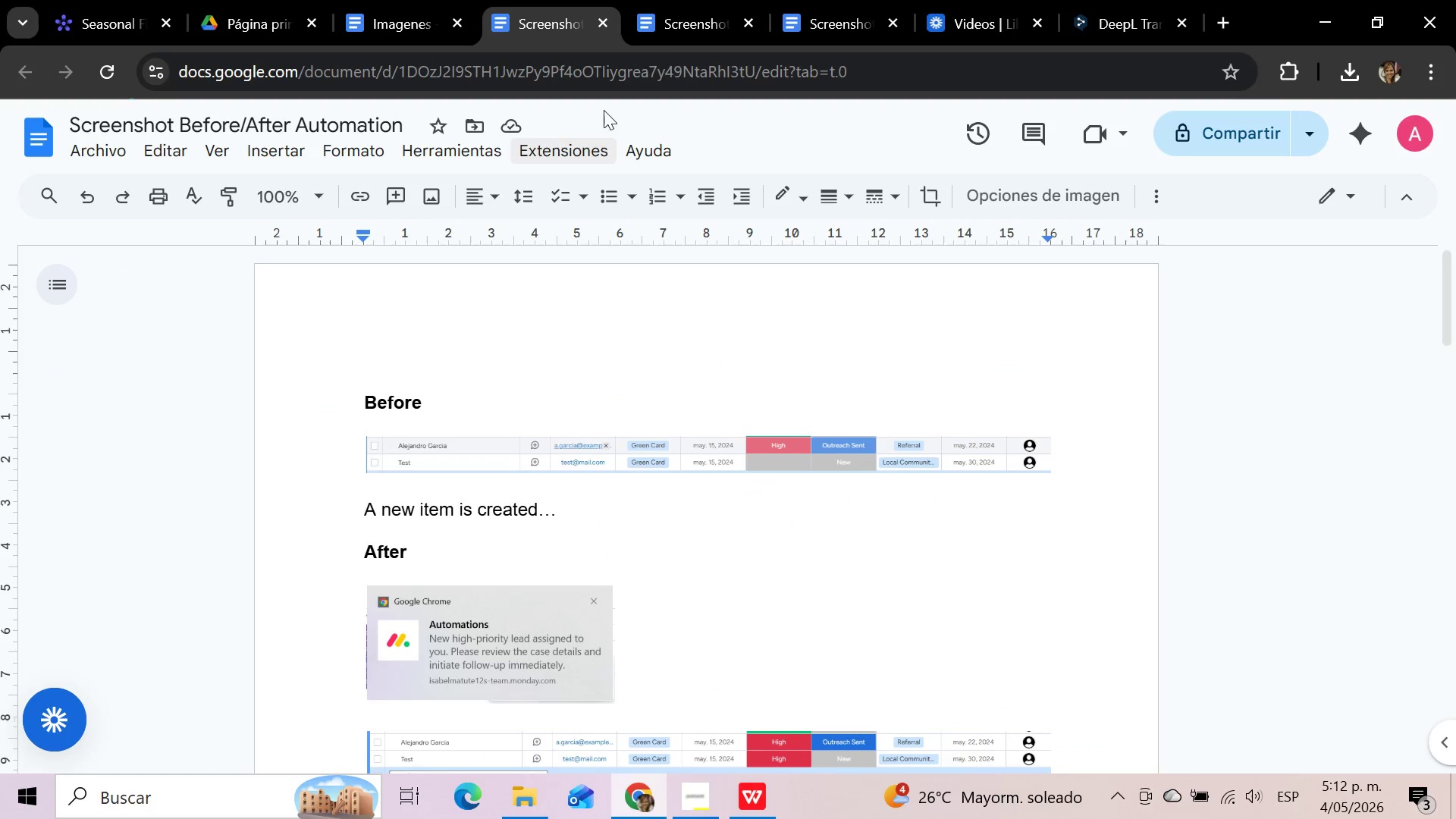 
left_click([708, 11])
 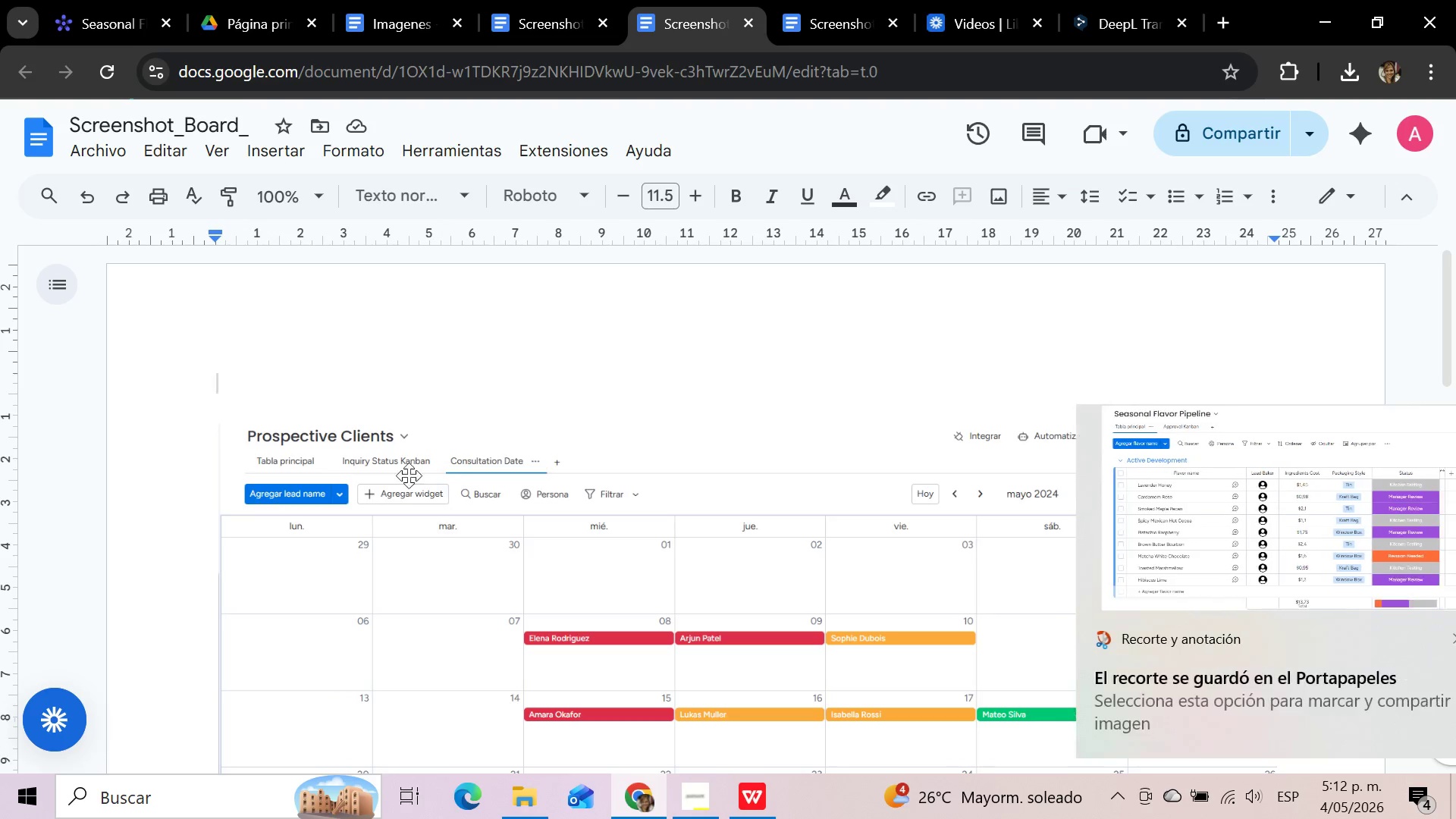 
left_click([388, 511])
 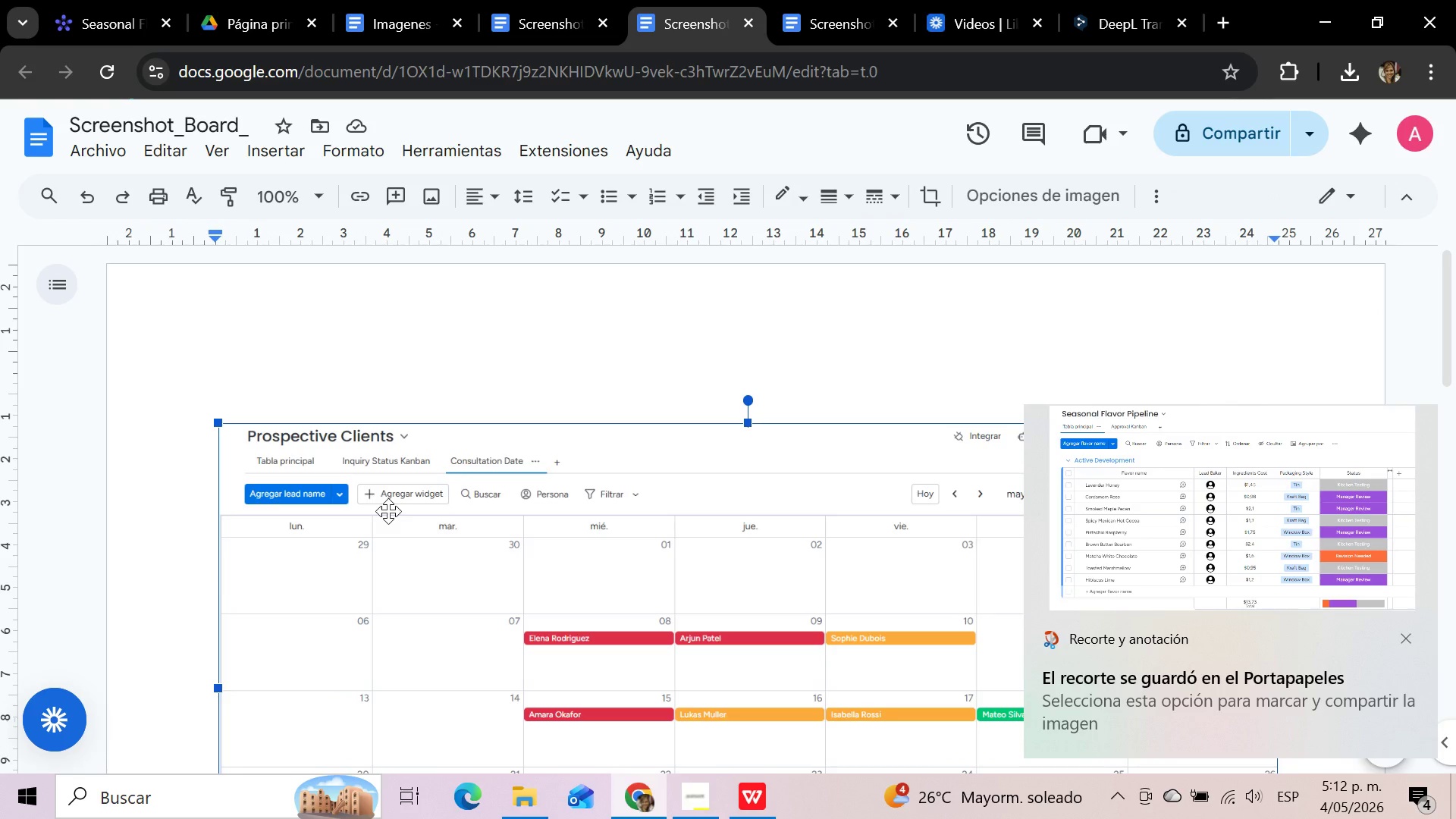 
key(Delete)
 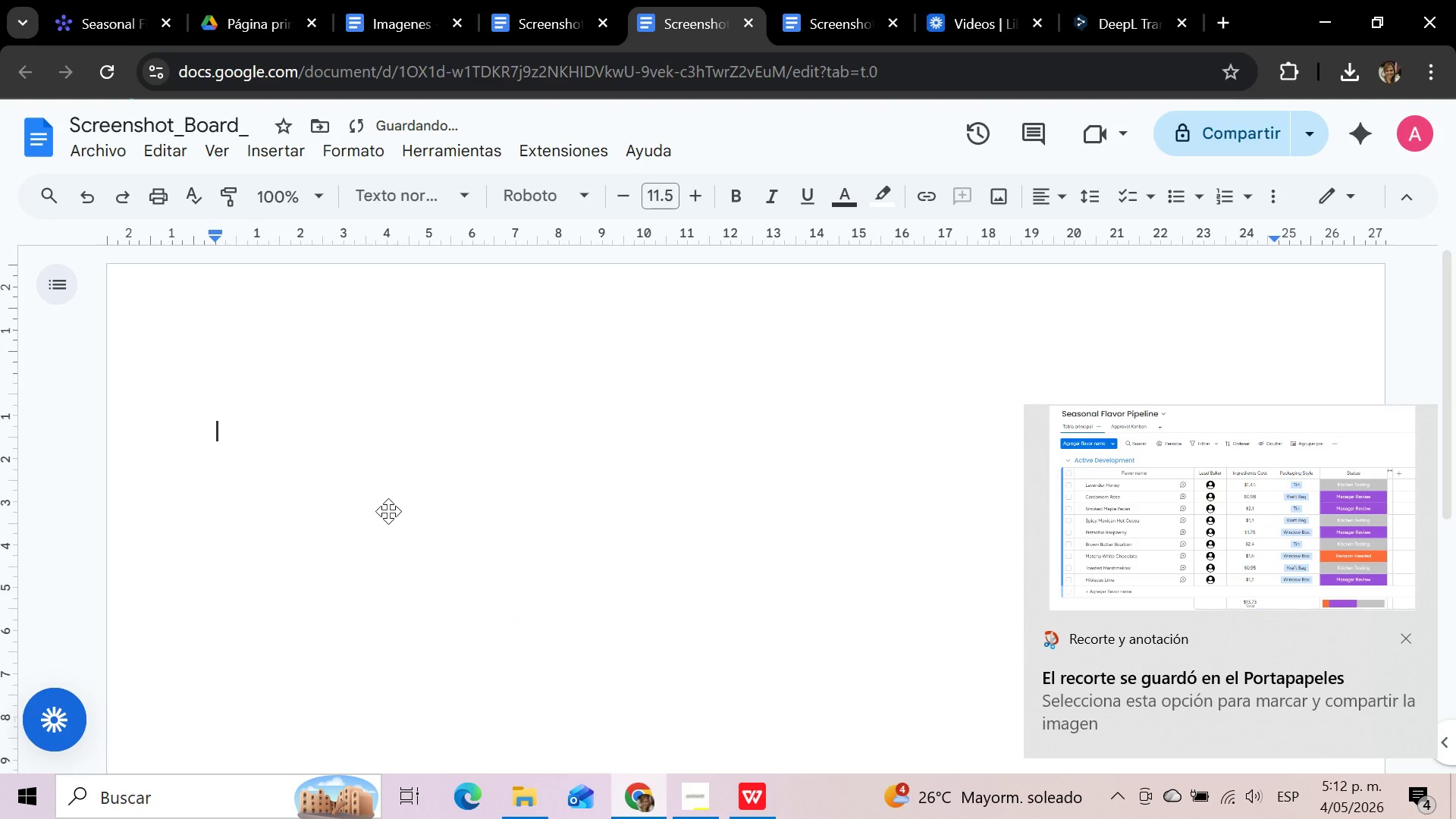 
key(Backspace)
 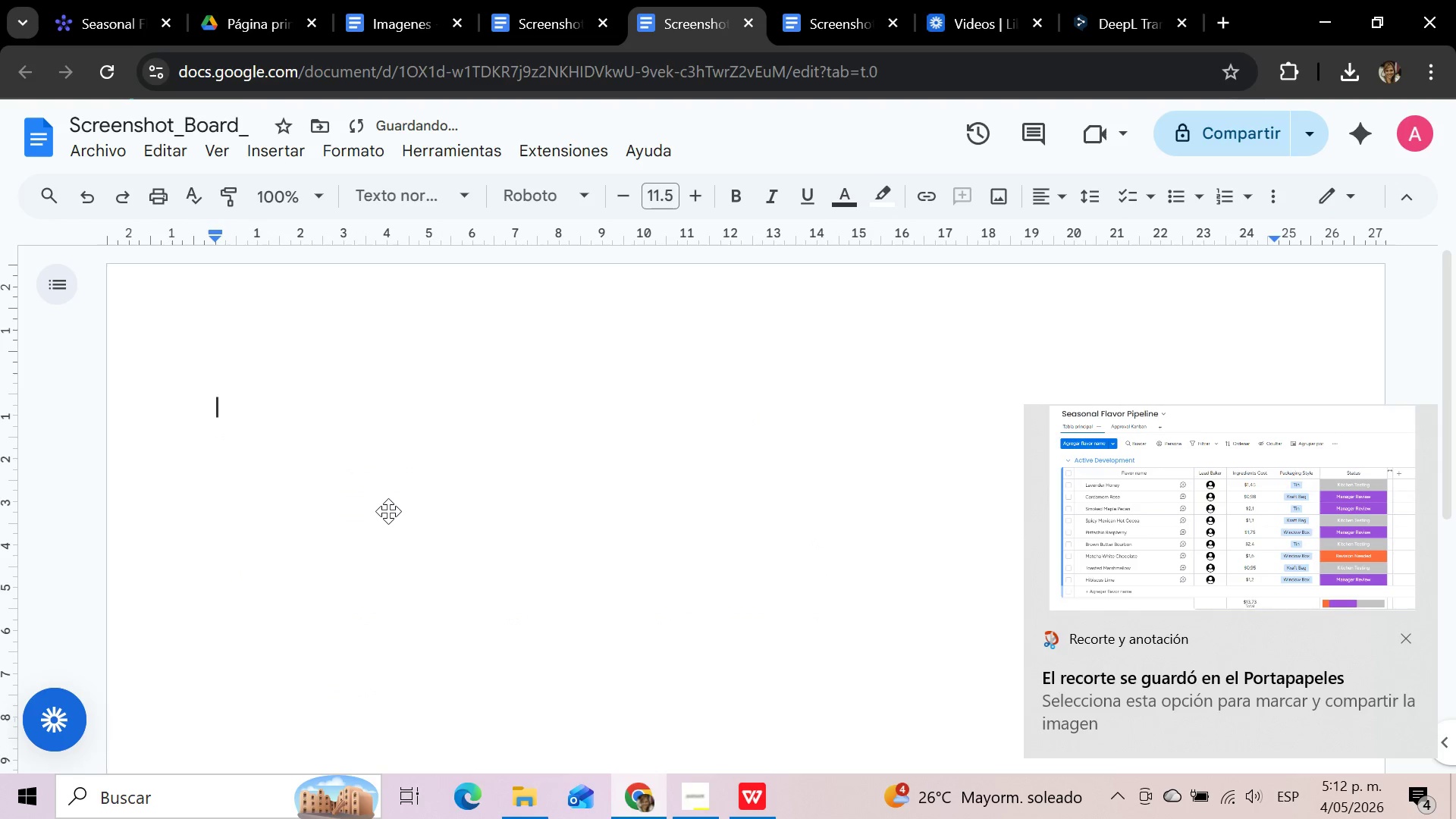 
key(Backspace)
 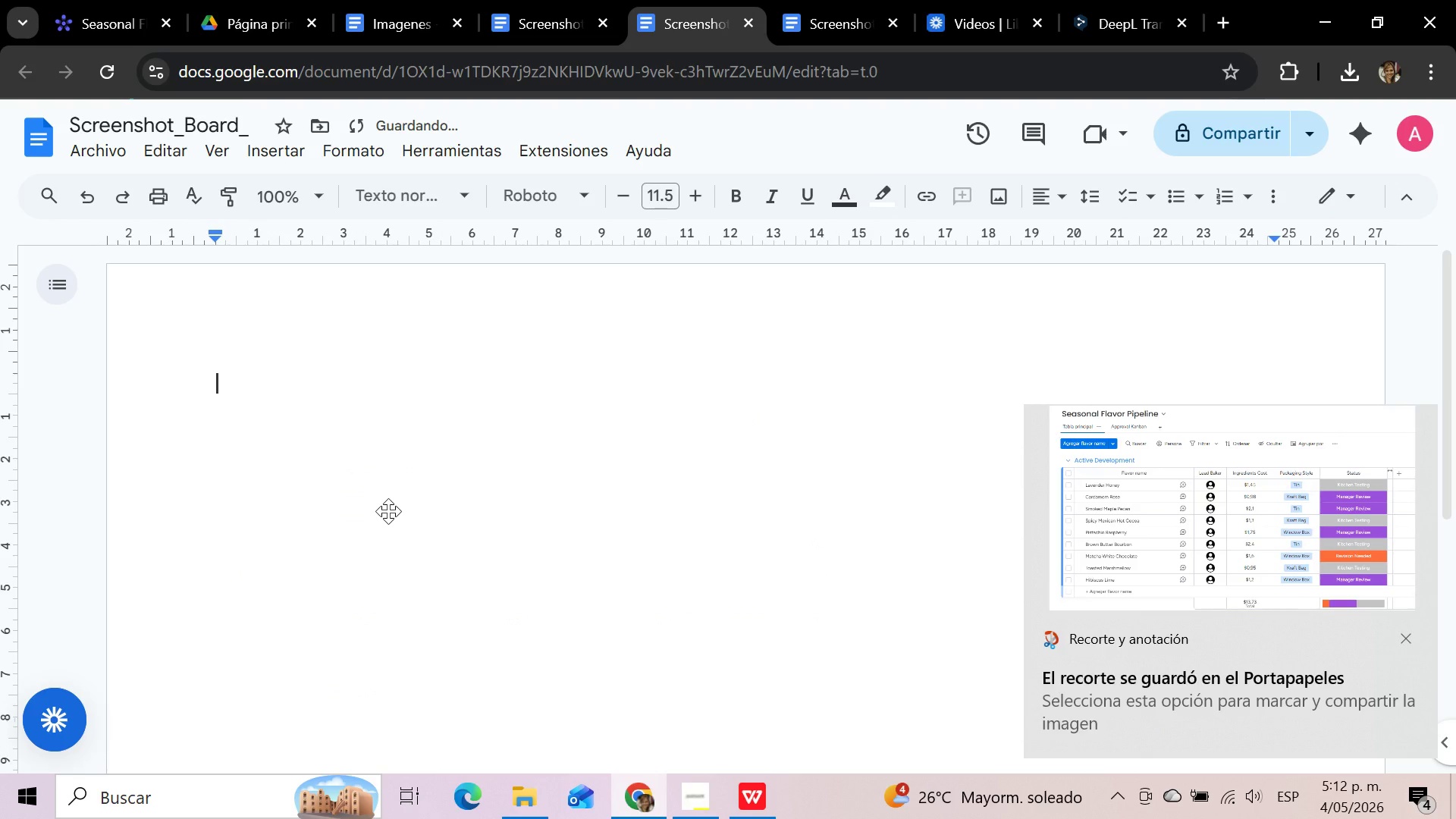 
key(Backspace)
 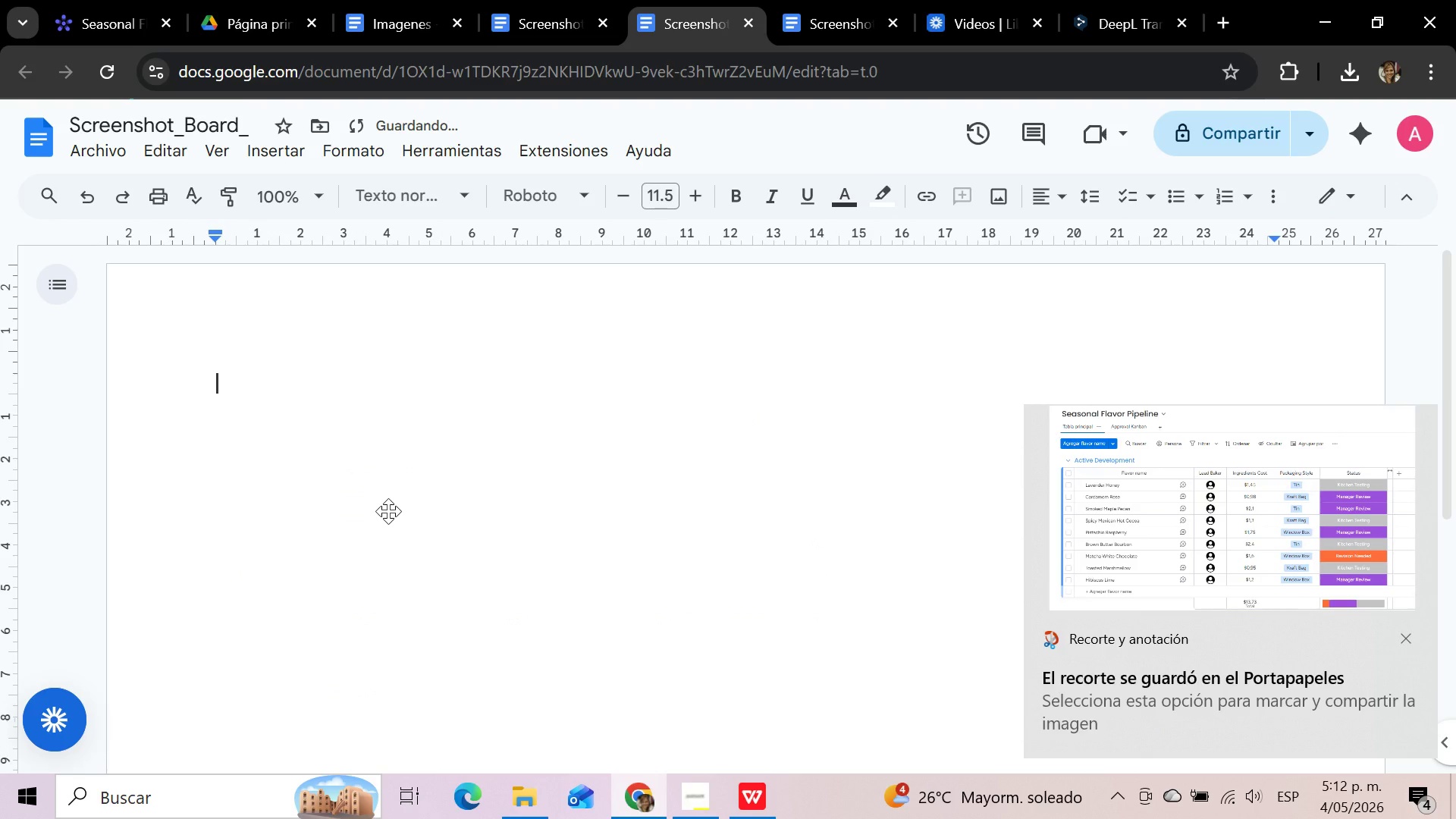 
key(Backspace)
 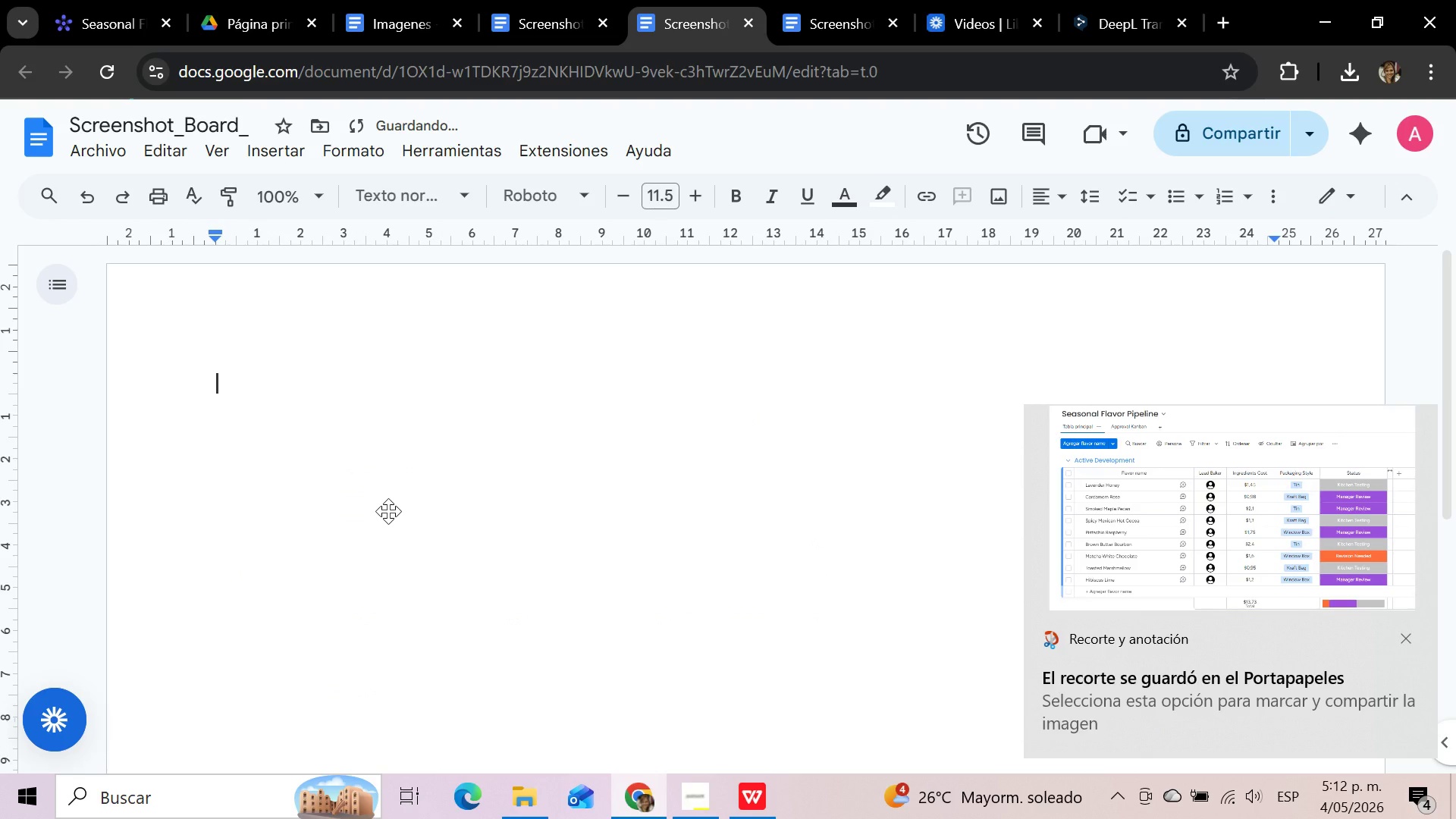 
scroll: coordinate [388, 511], scroll_direction: down, amount: 2.0
 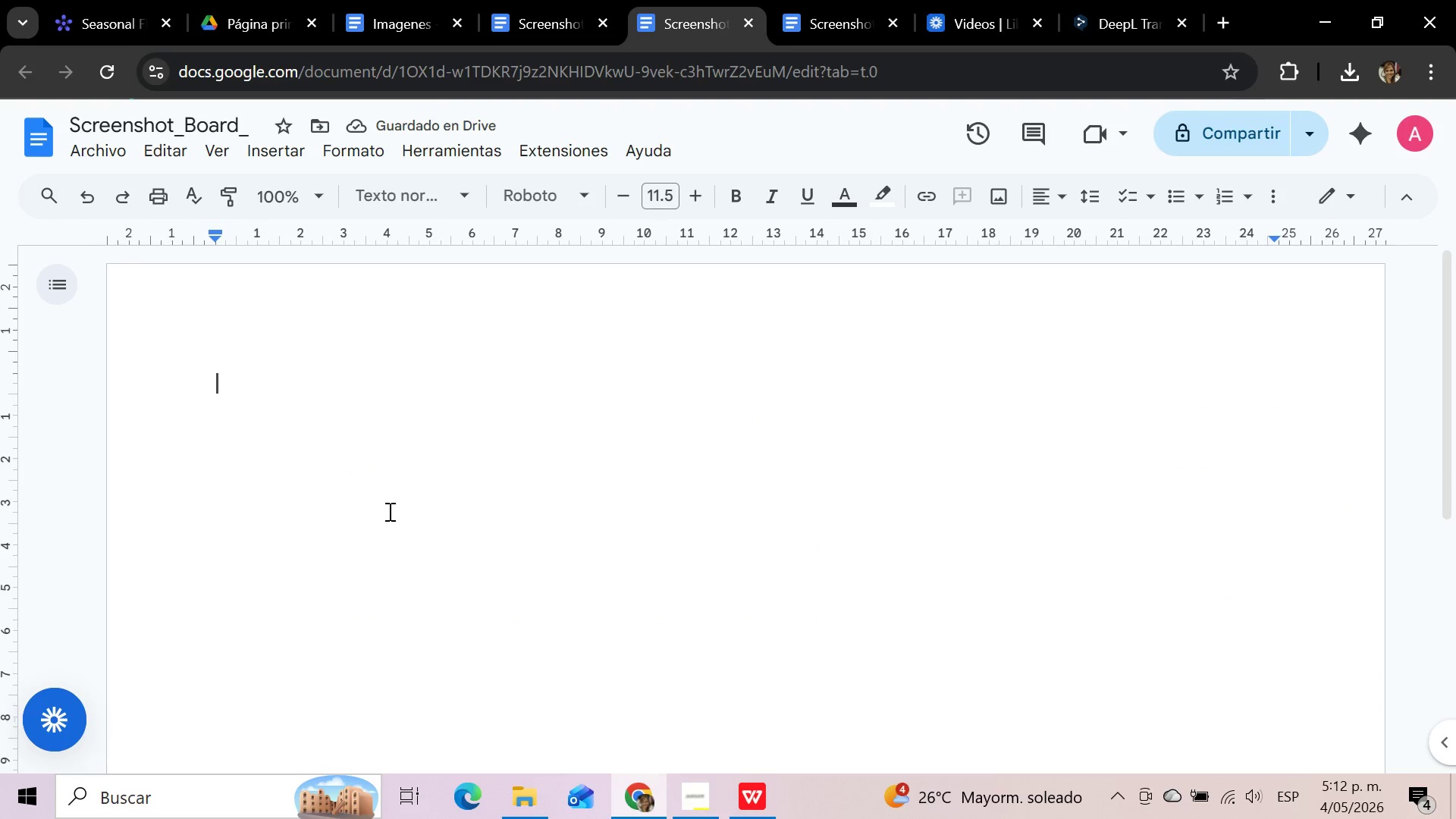 
key(Control+V)
 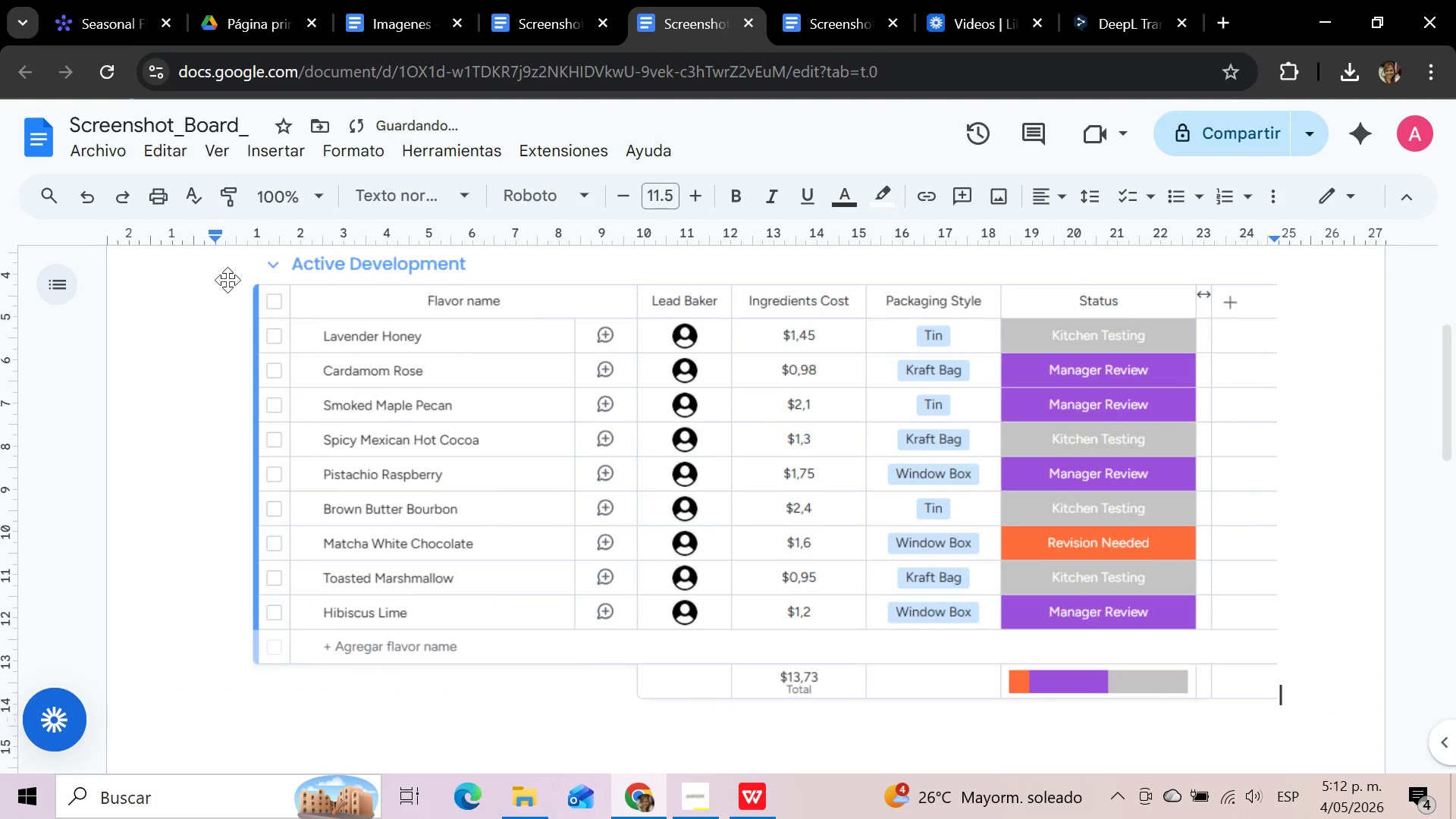 
left_click([125, 0])
 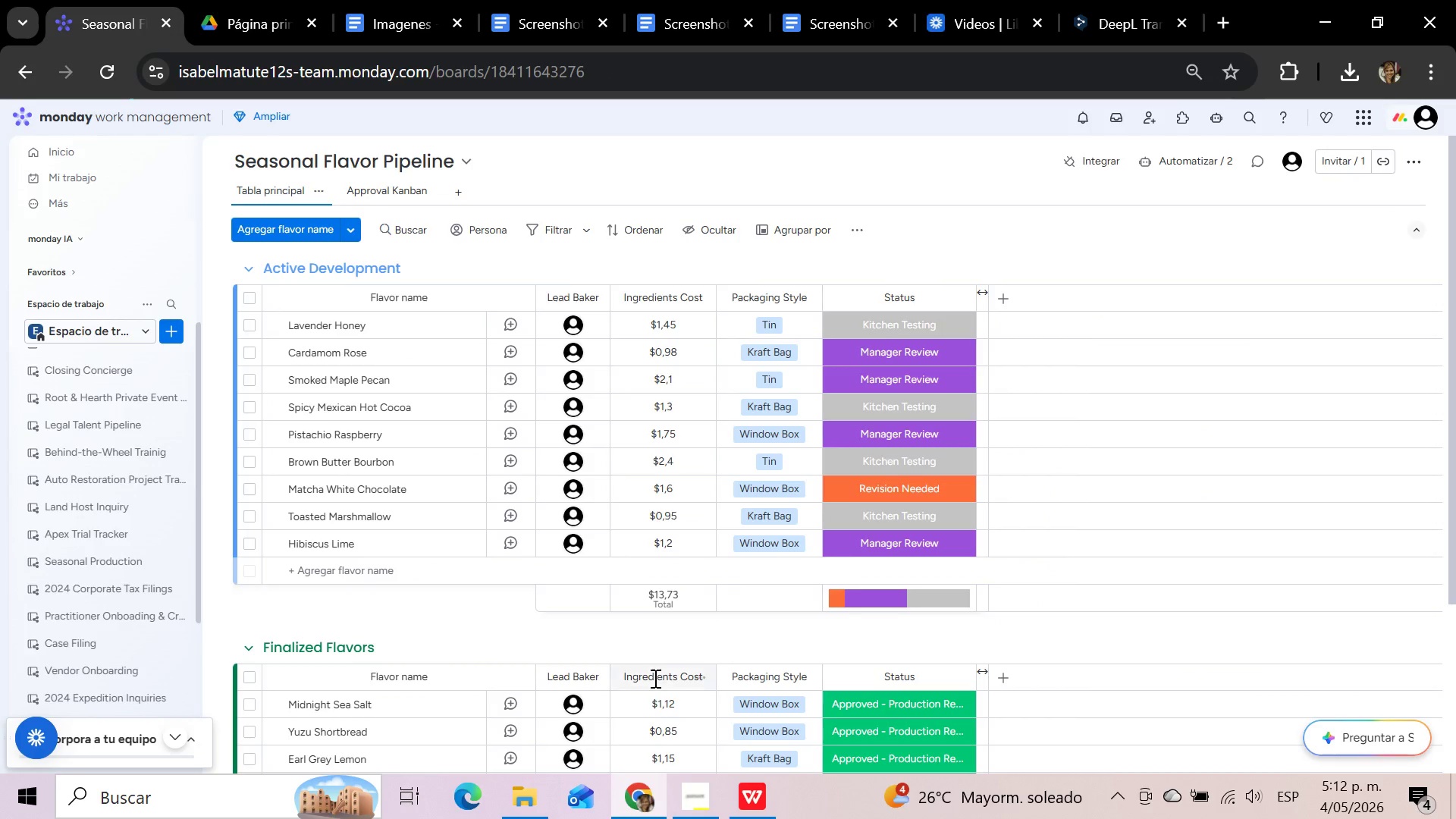 
scroll: coordinate [653, 678], scroll_direction: down, amount: 1.0
 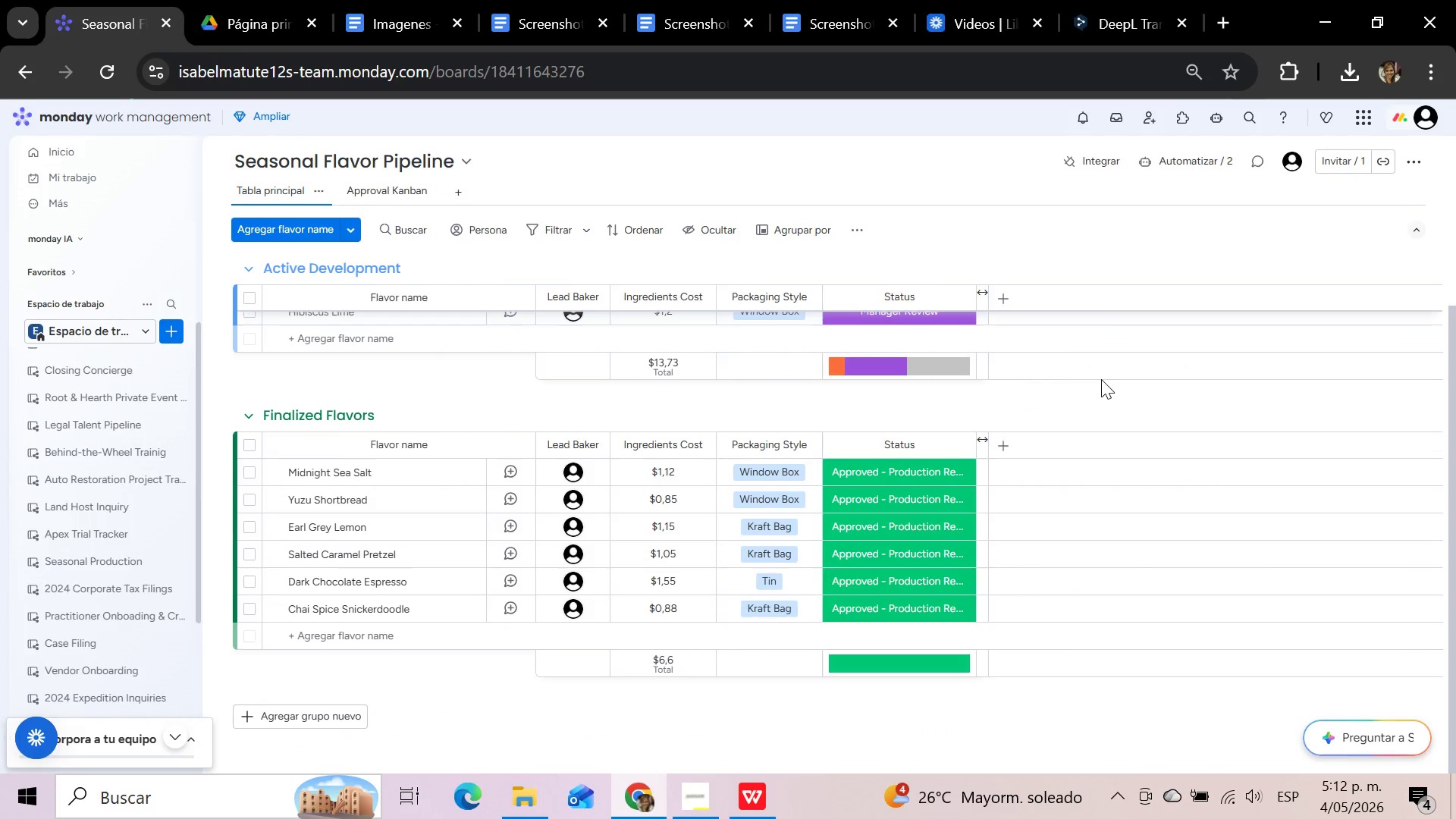 
key(Meta+Shift+S)
 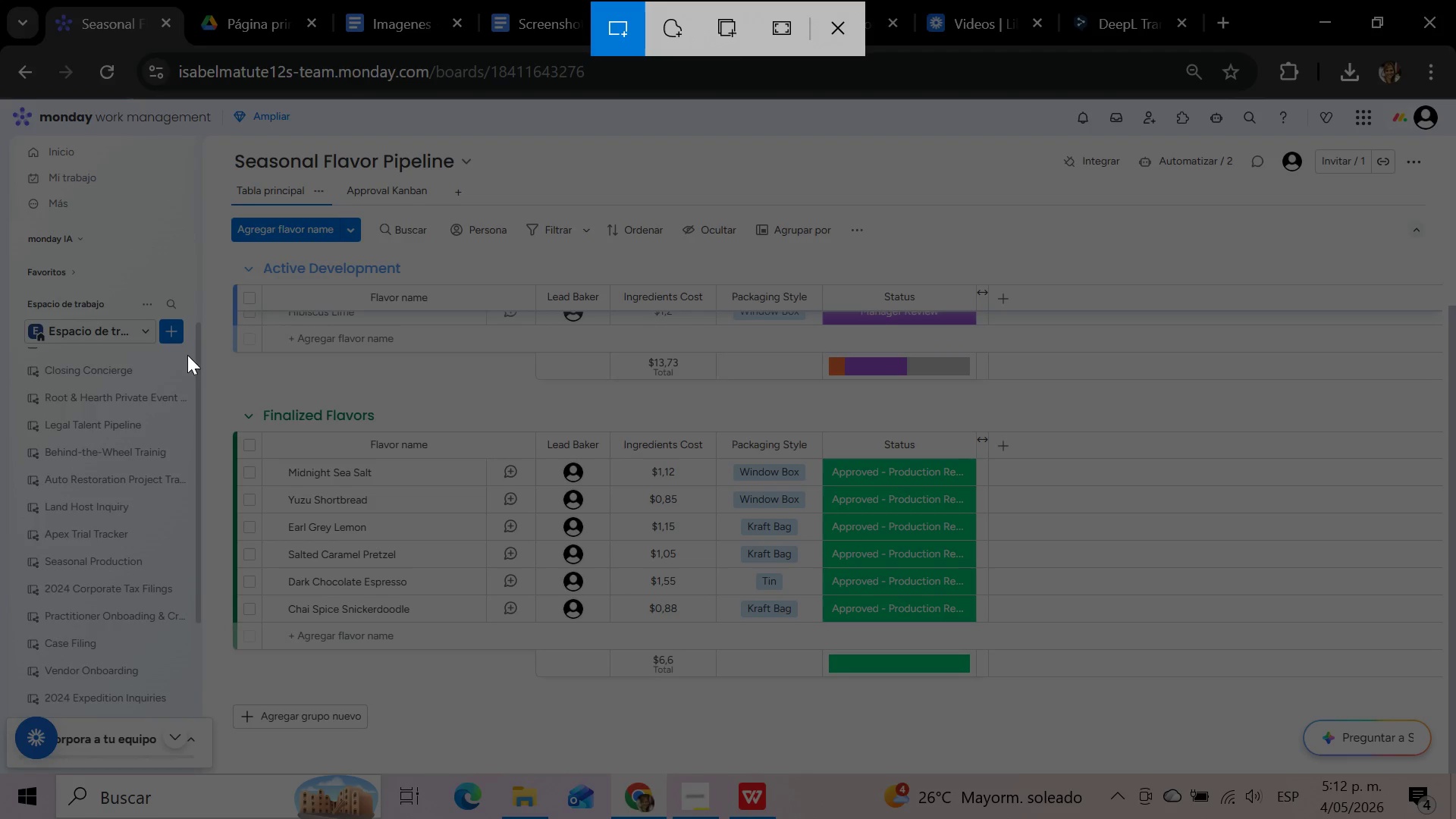 
left_click_drag(start_coordinate=[221, 397], to_coordinate=[991, 682])
 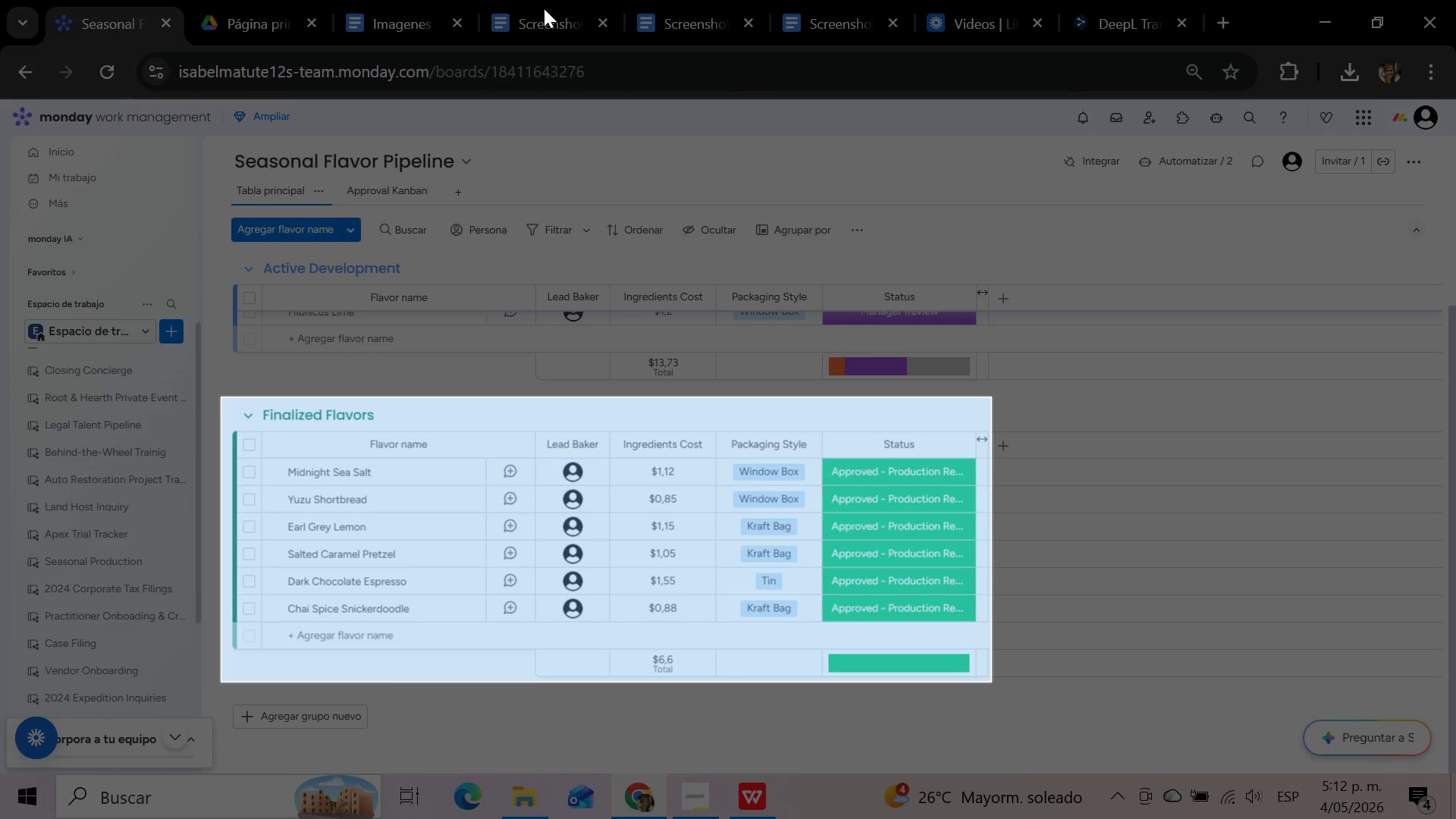 
left_click([685, 6])
 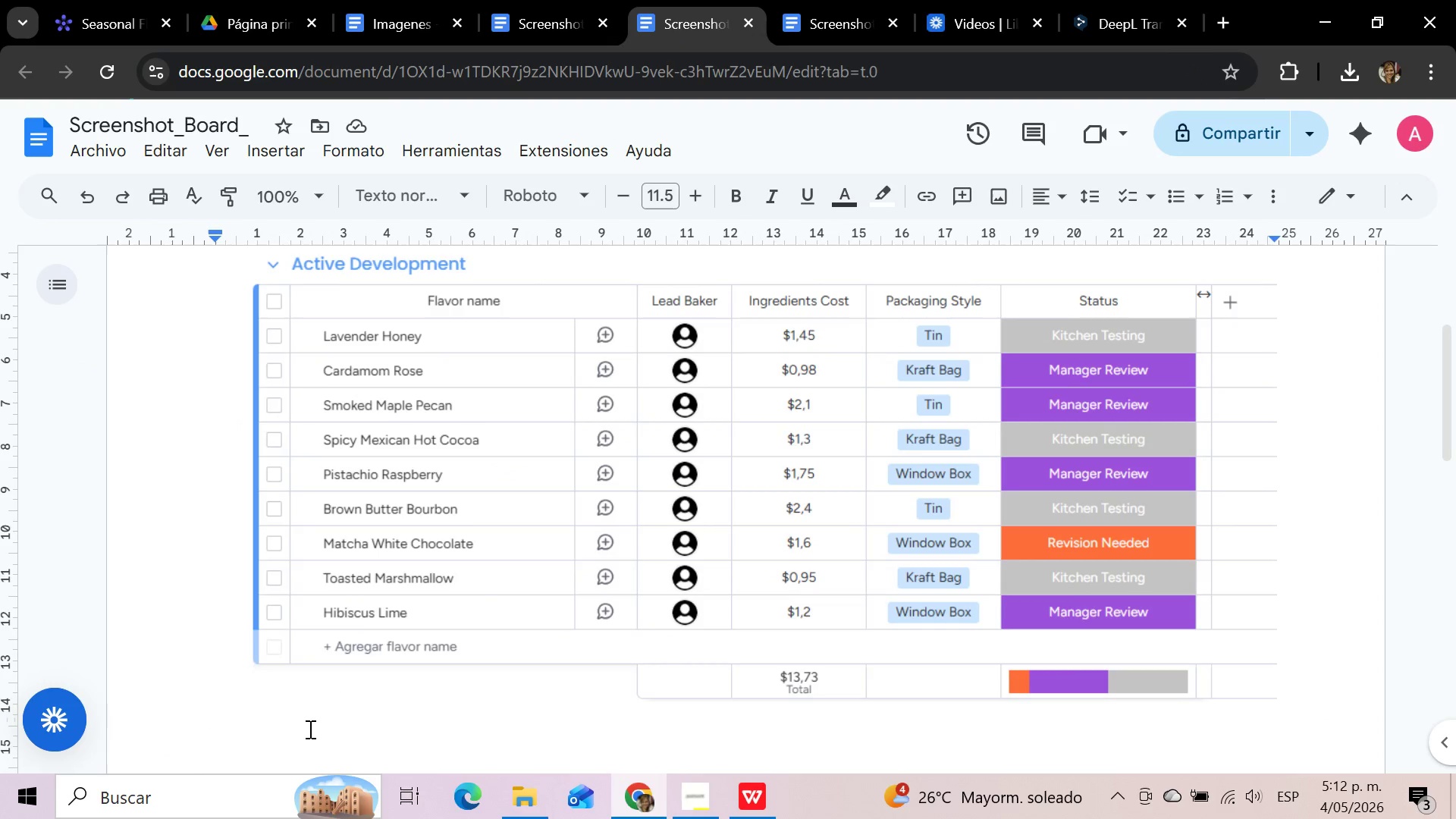 
left_click([309, 725])
 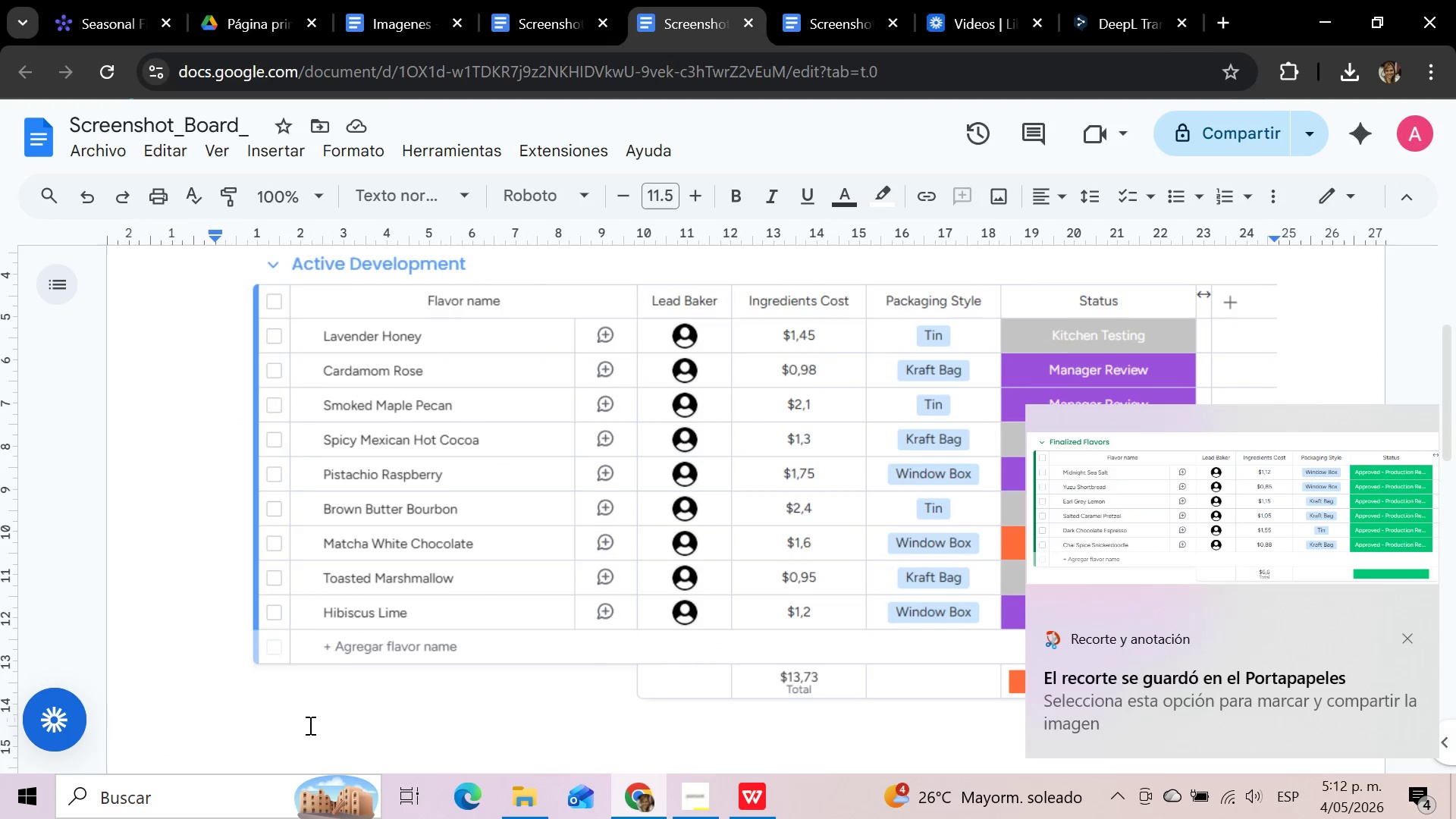 
key(Control+V)
 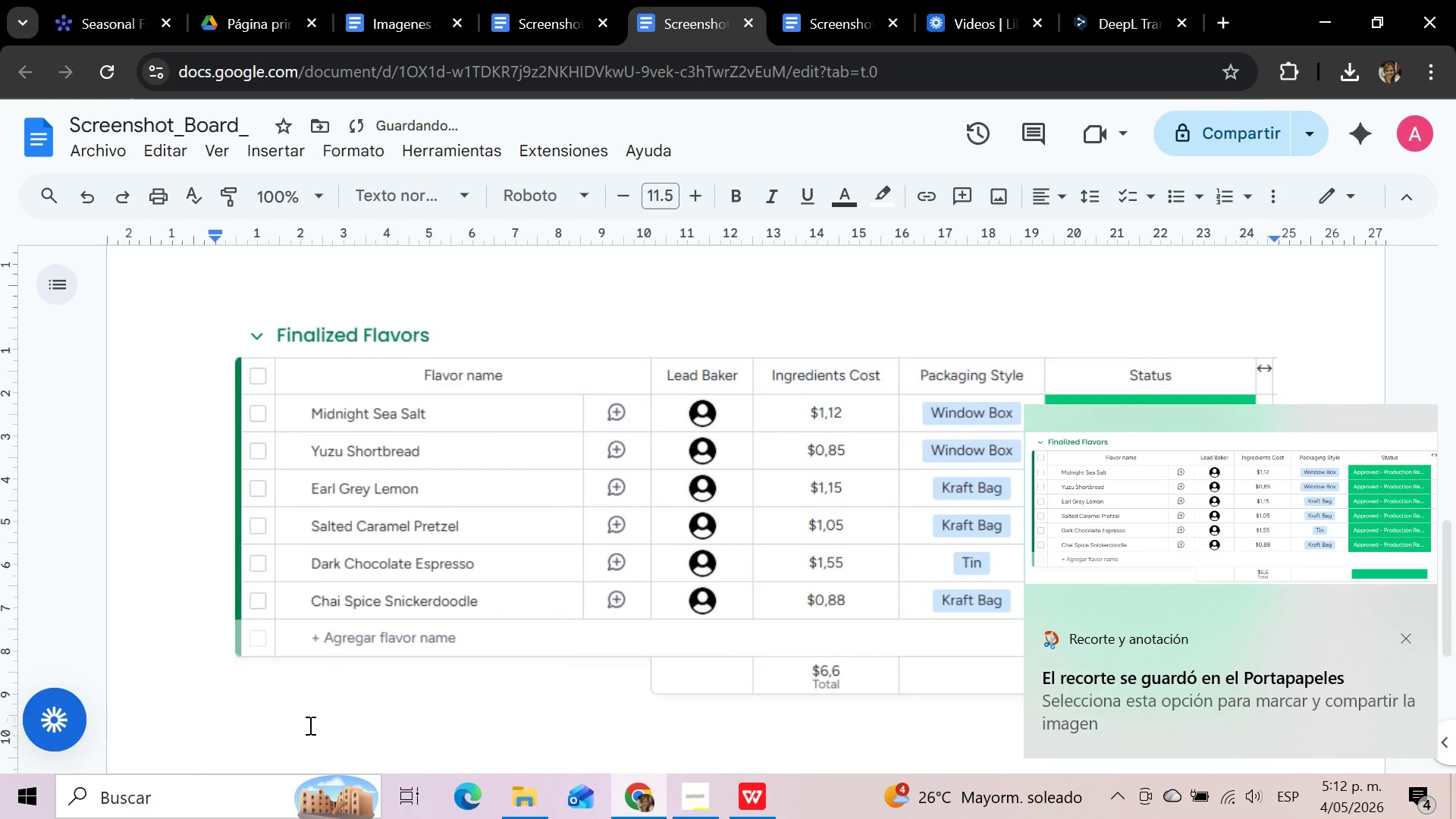 
scroll: coordinate [309, 725], scroll_direction: up, amount: 11.0
 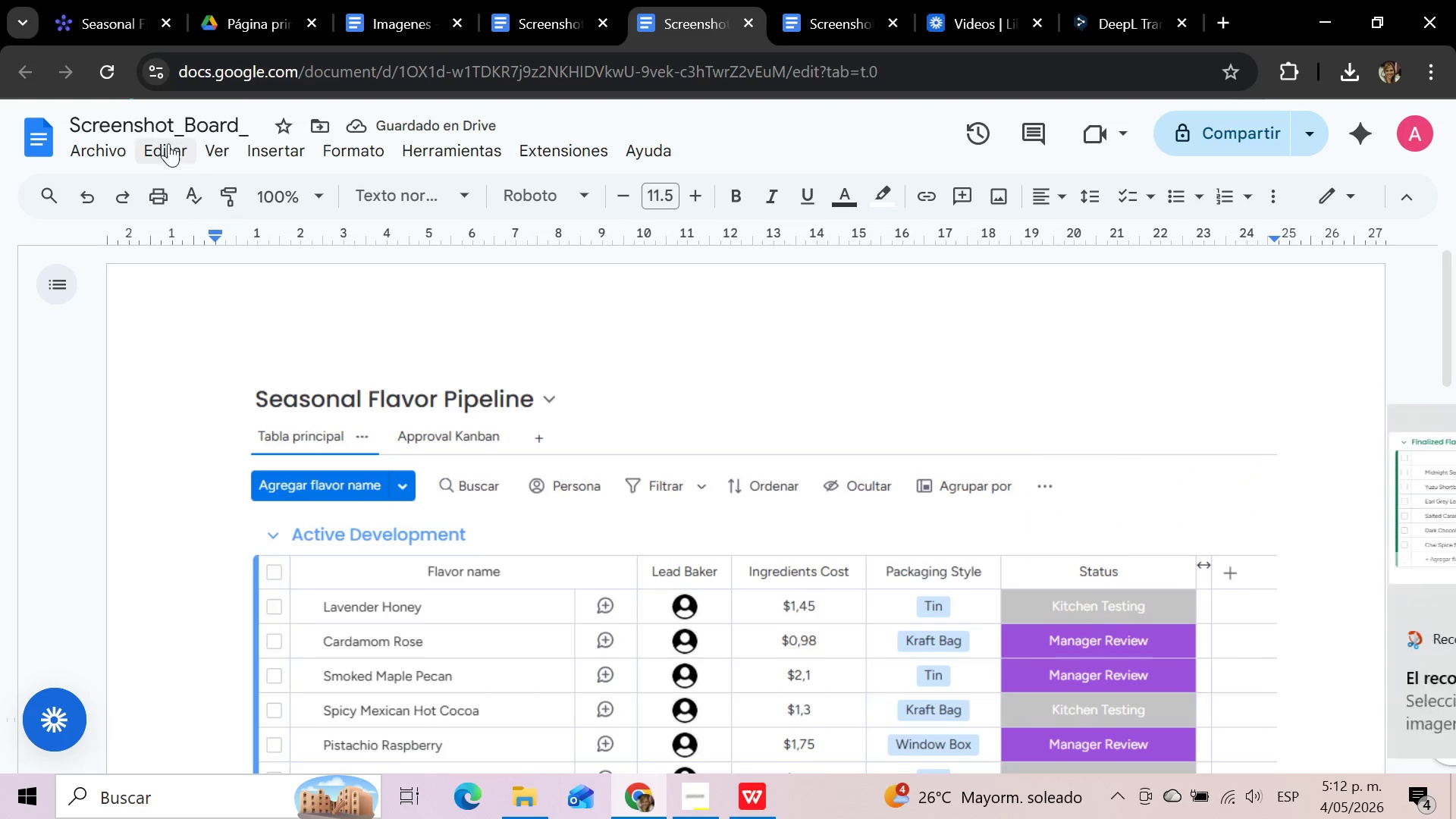 
left_click([80, 144])
 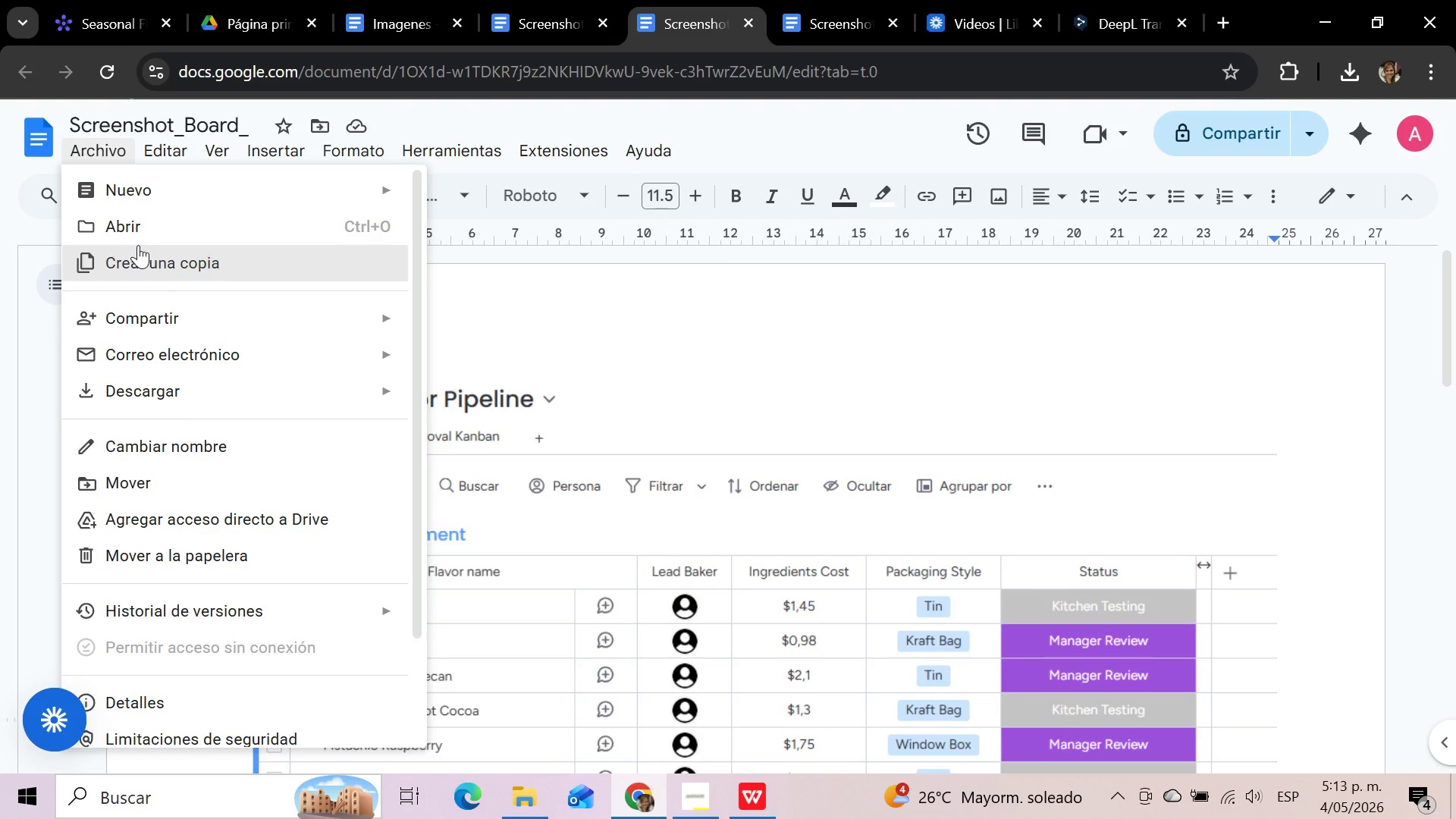 
wait(38.44)
 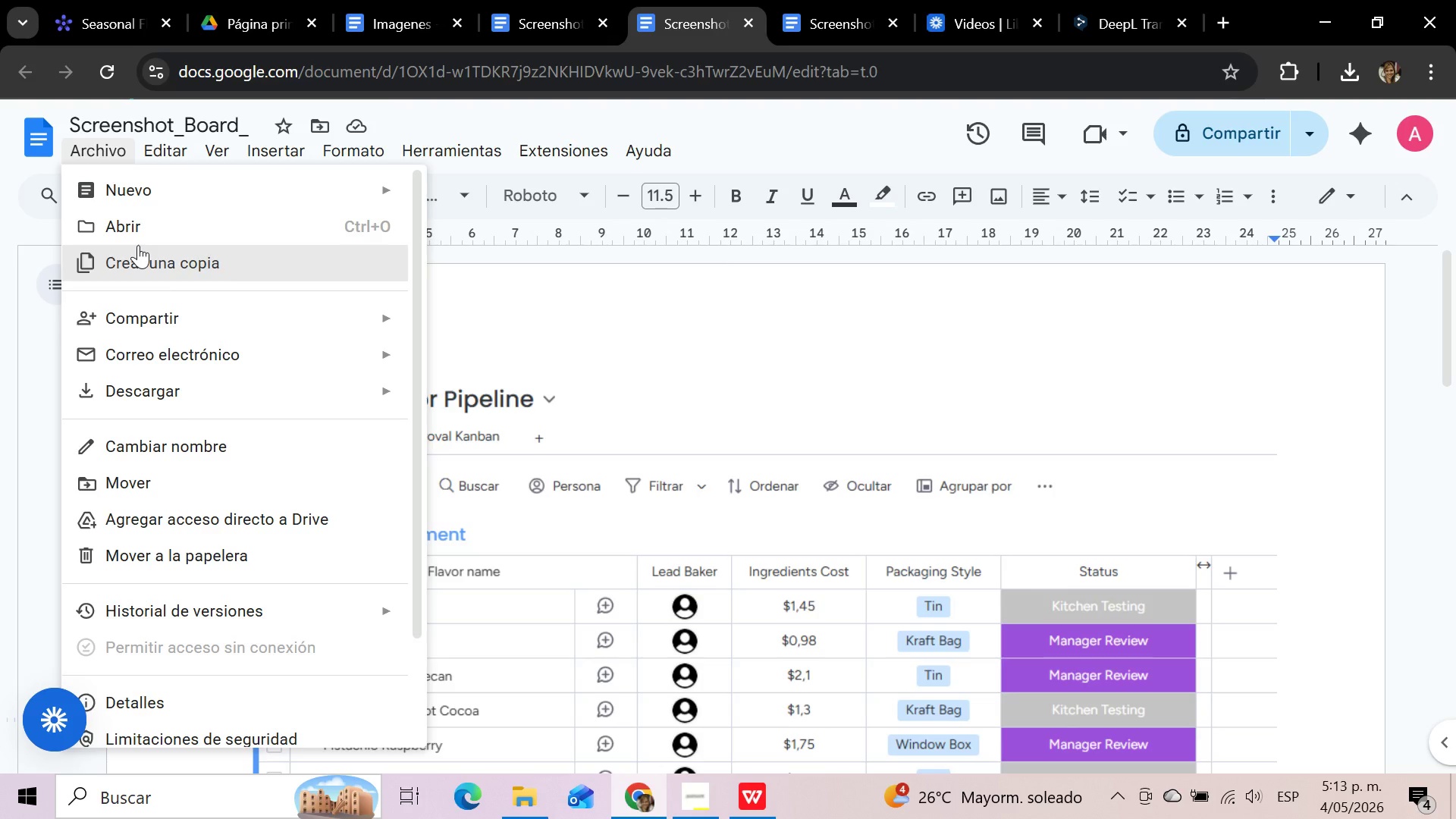 
left_click([610, 442])
 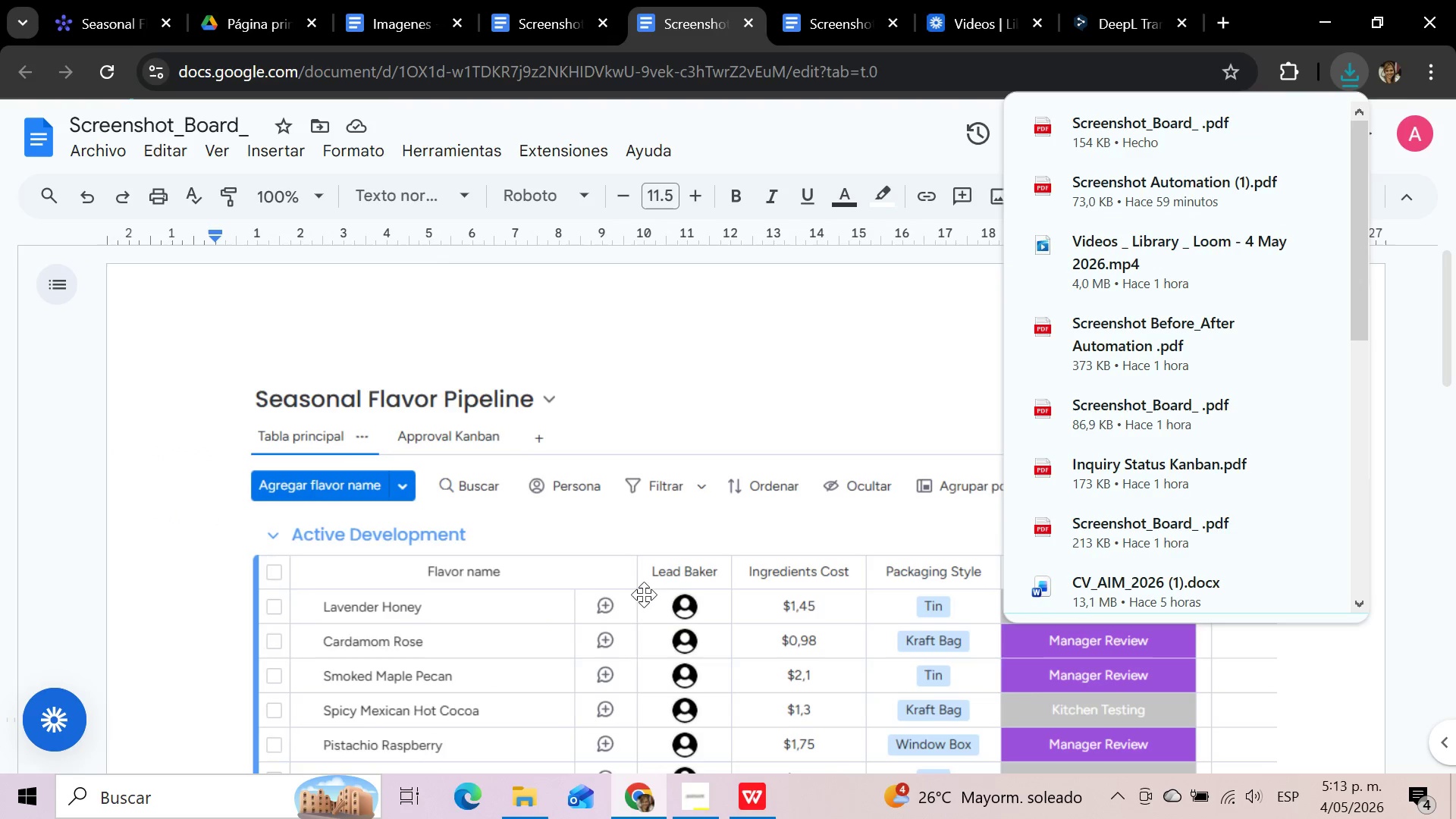 
left_click([522, 805])
 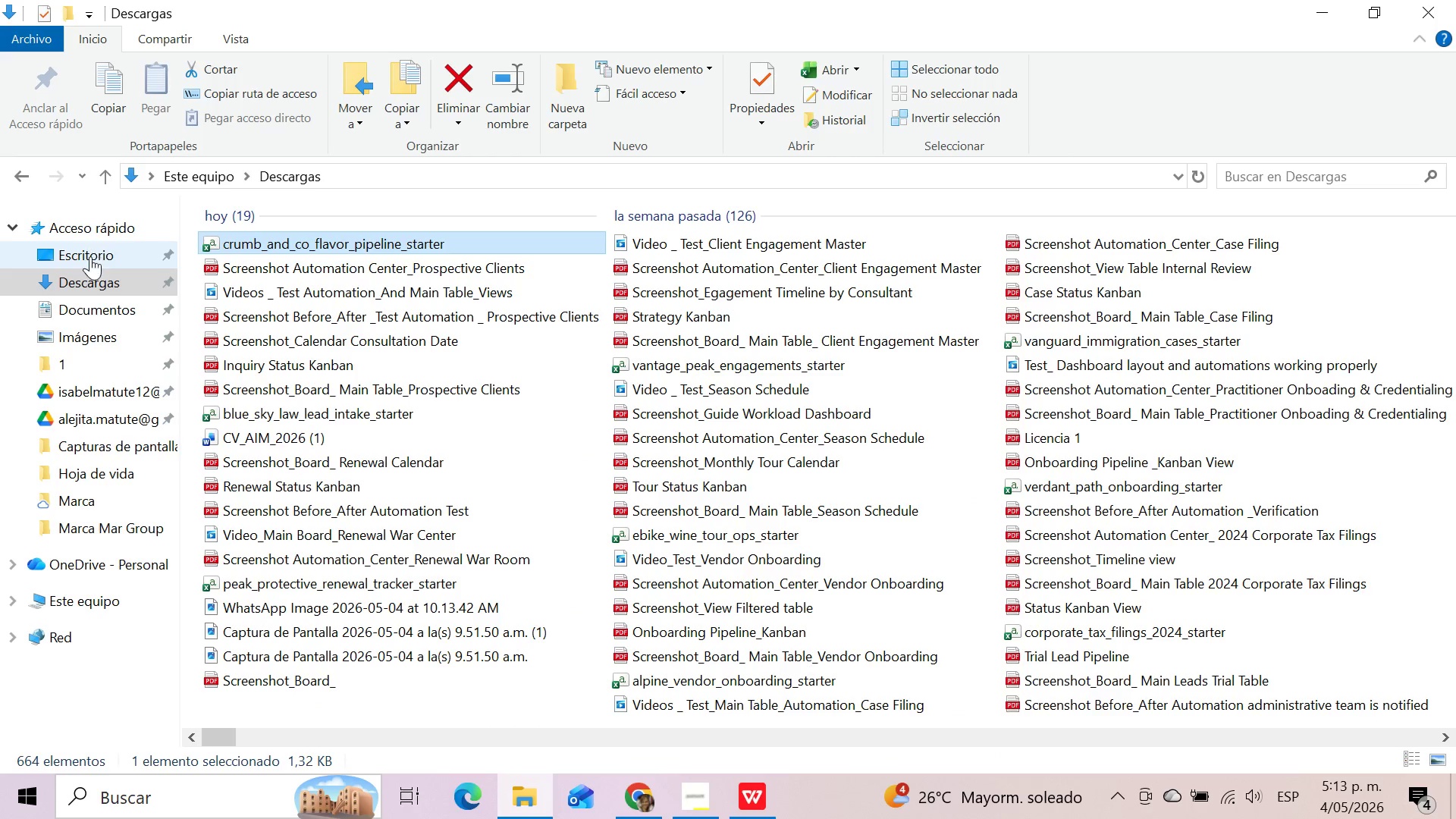 
left_click([84, 279])
 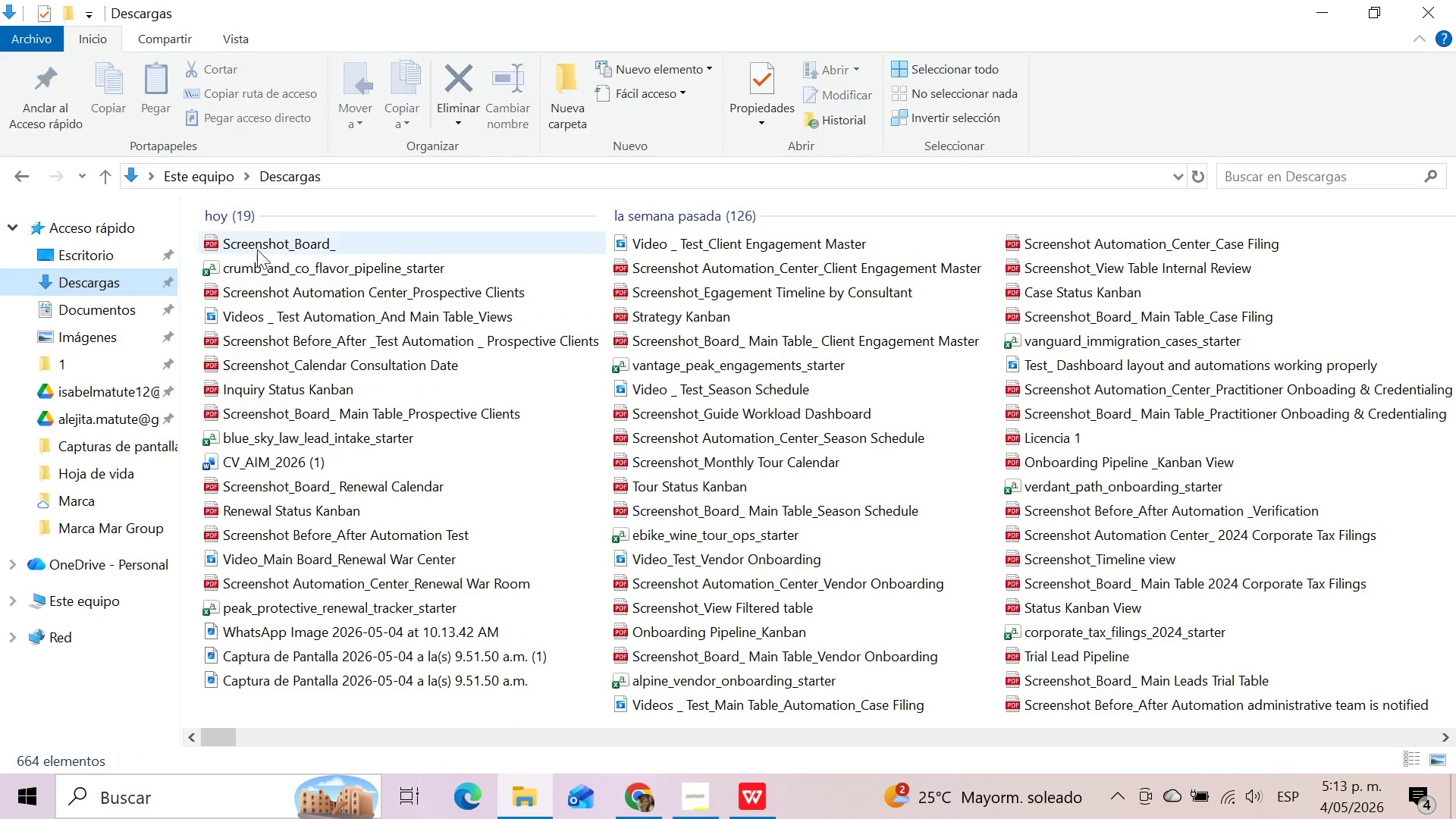 
left_click([268, 242])
 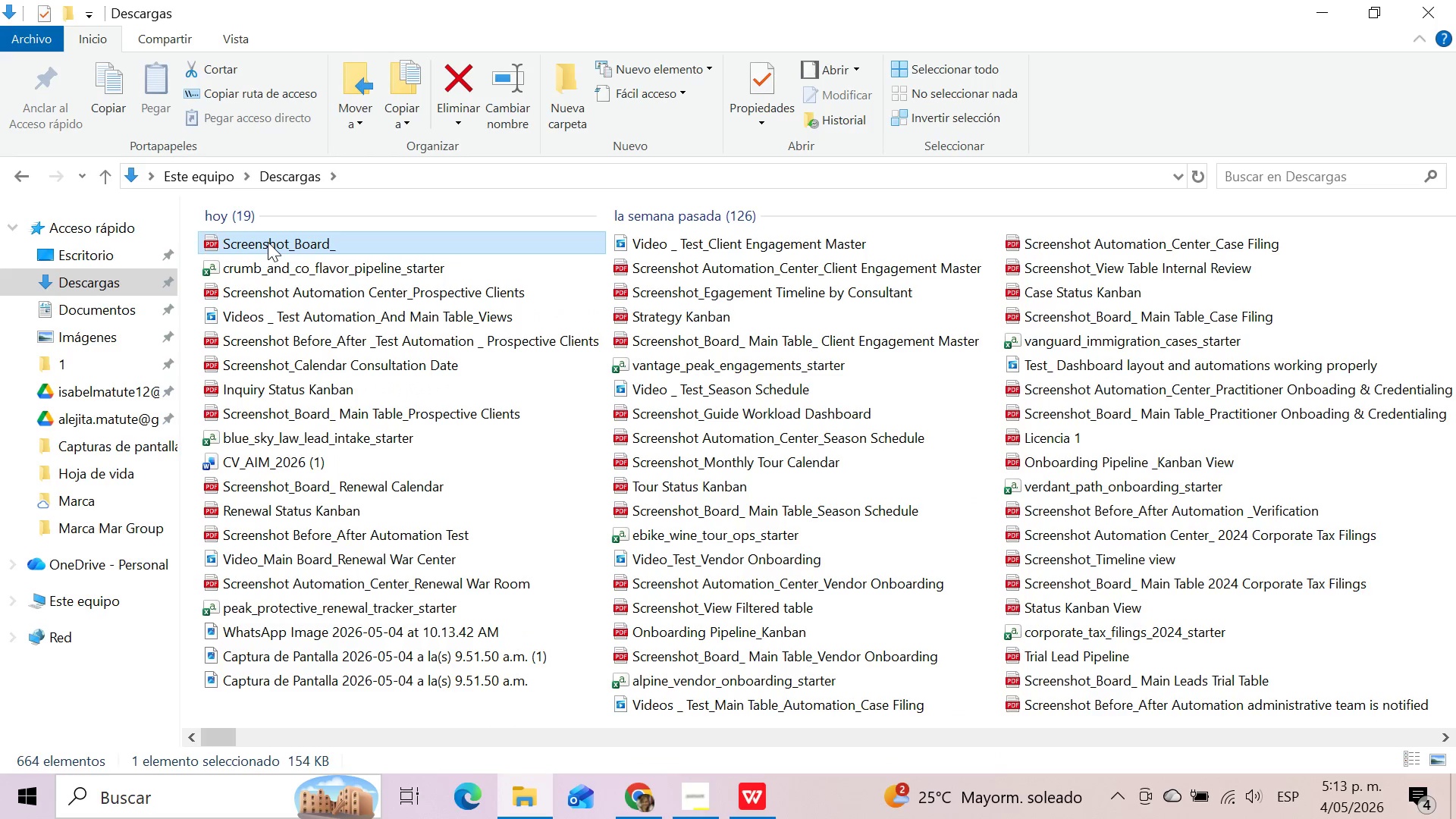 
key(F2)
 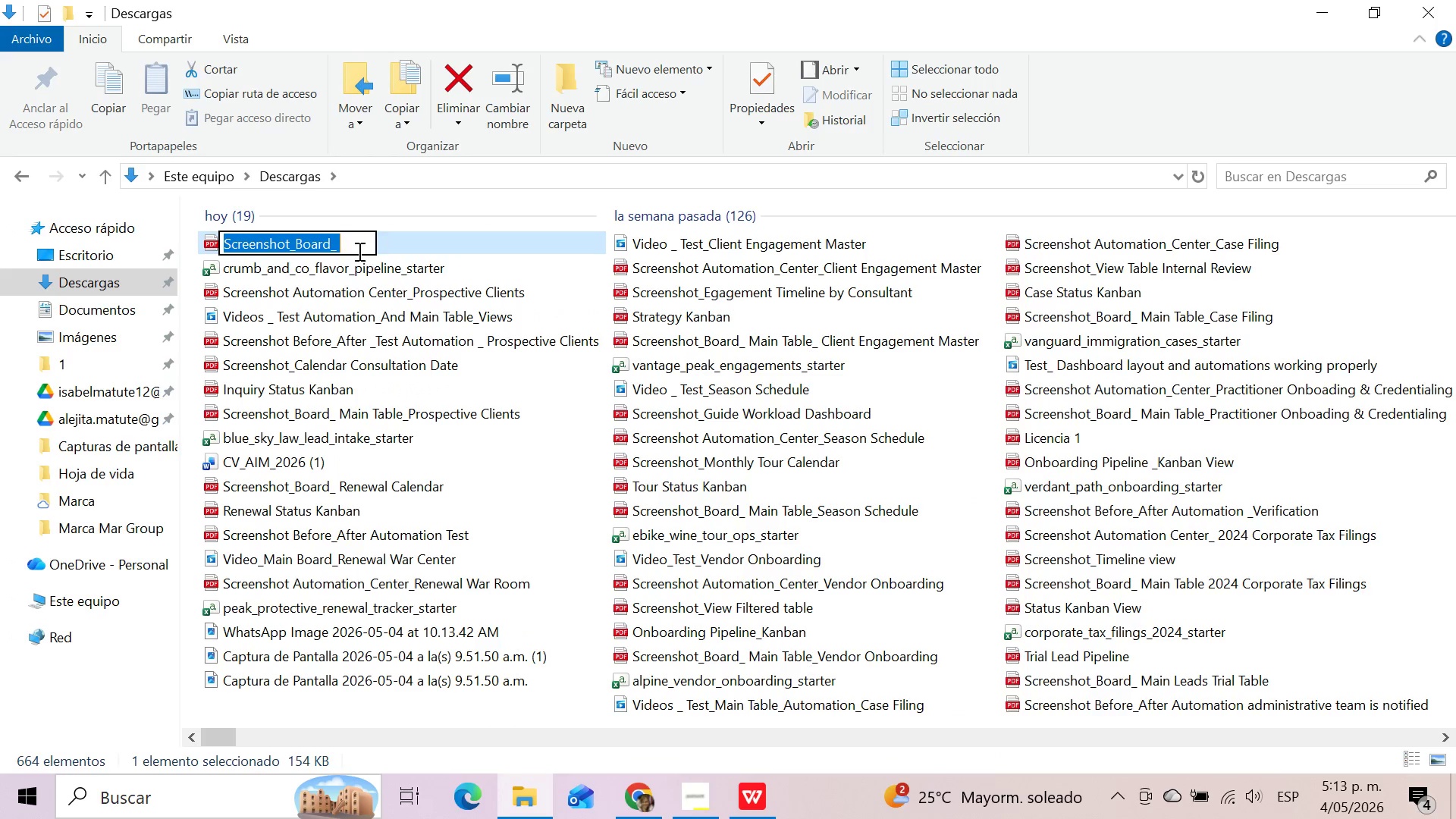 
left_click([350, 241])
 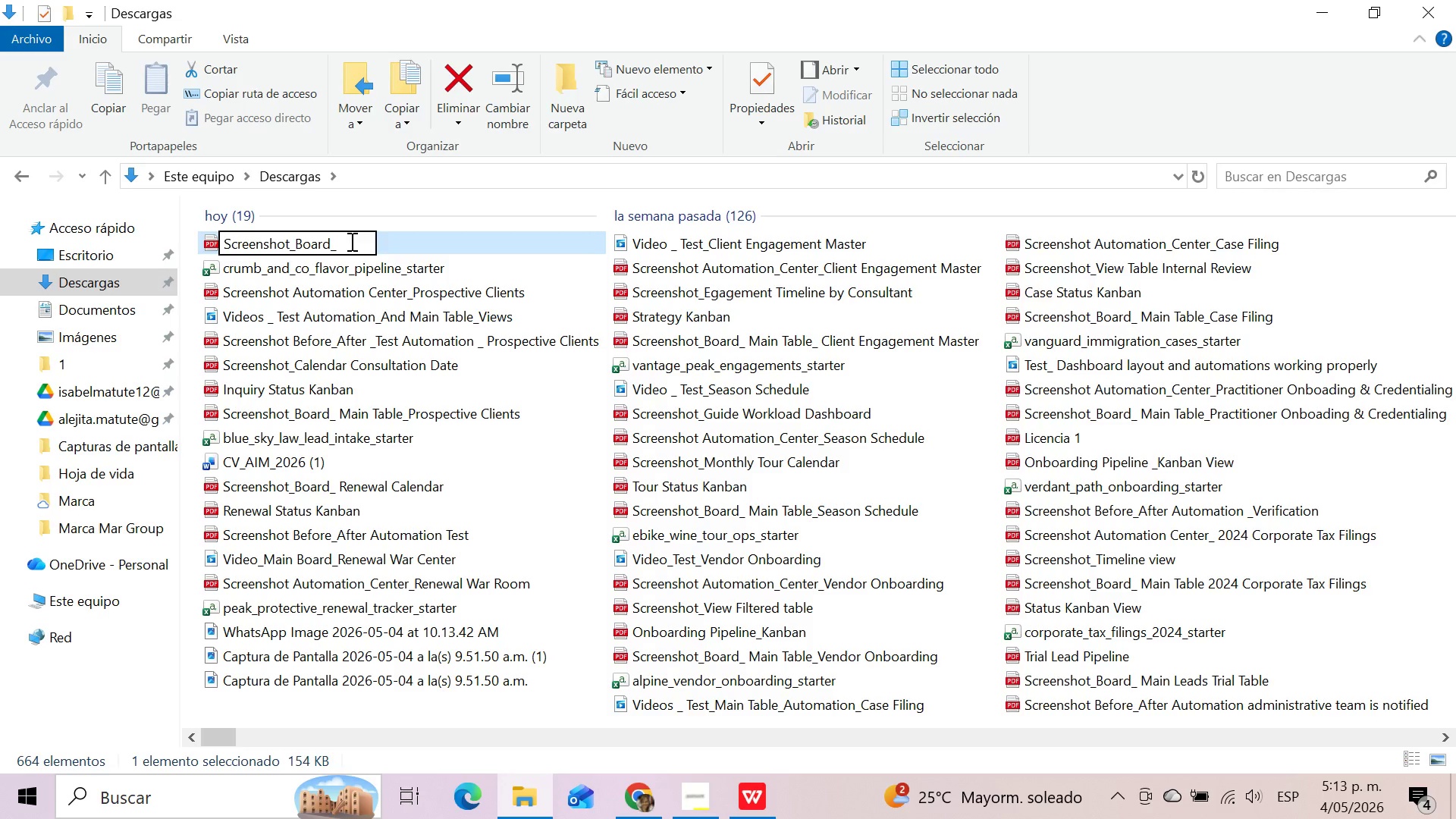 
type(Main Table Seas)
 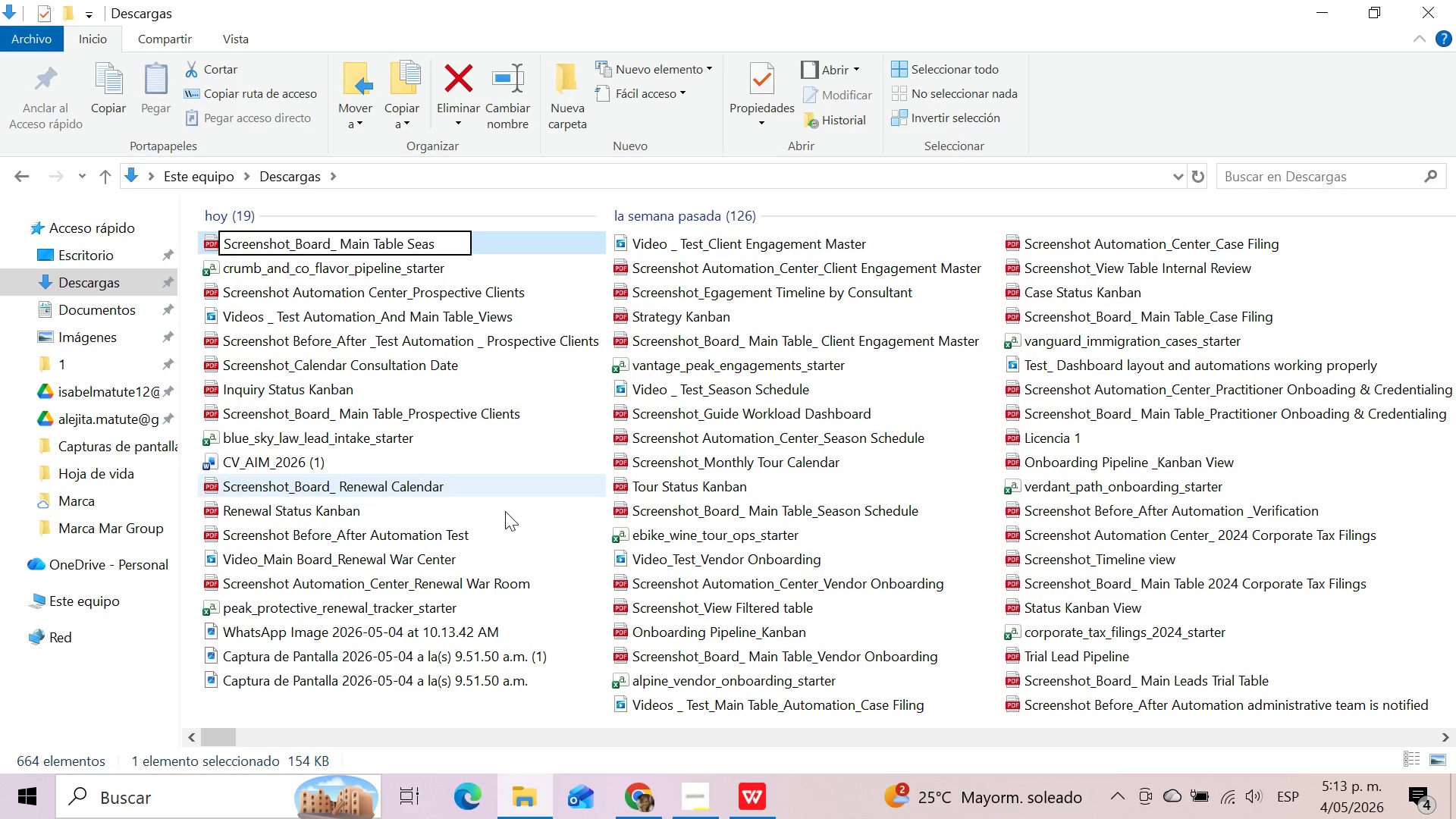 
left_click([635, 795])
 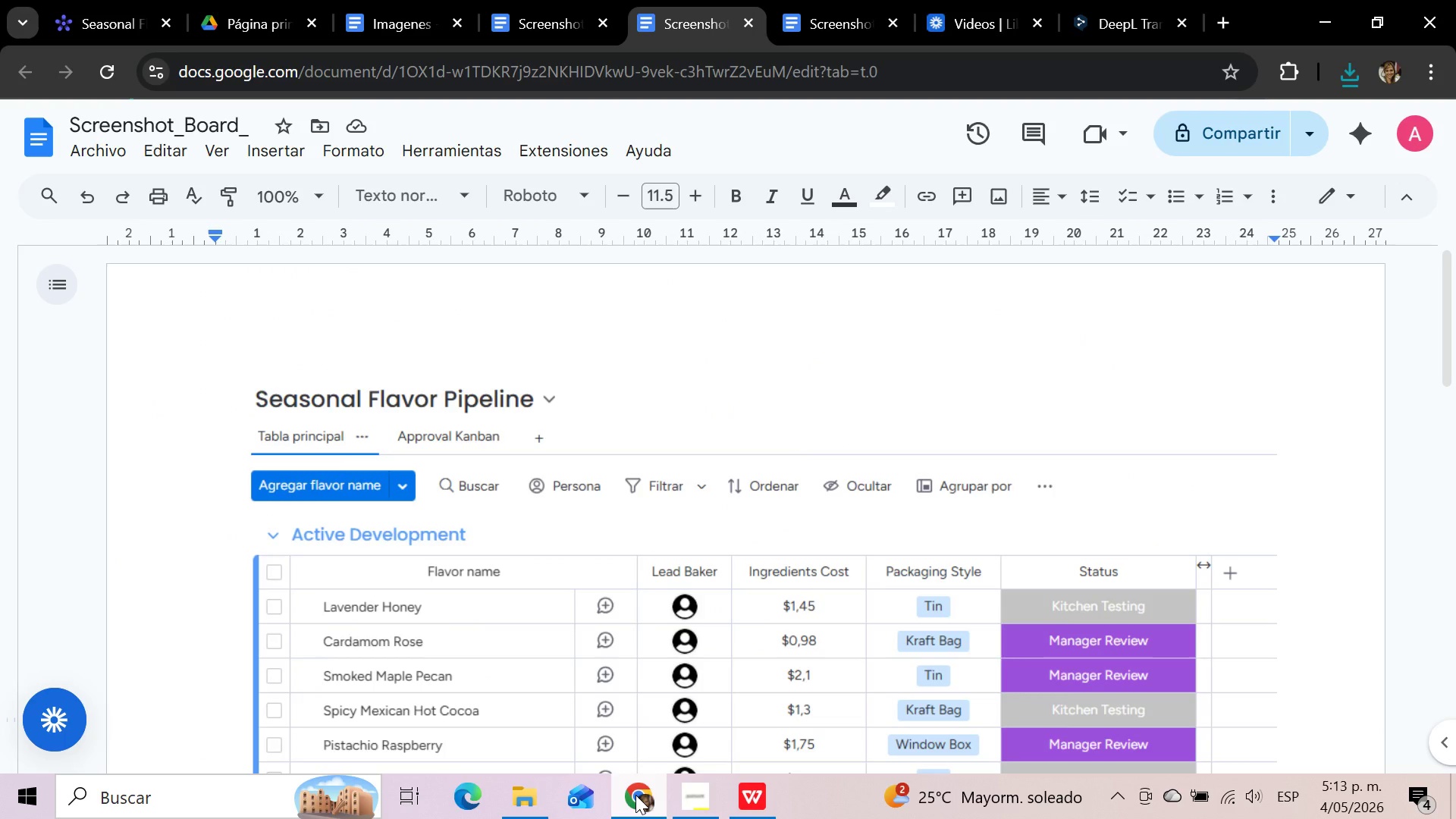 
left_click([635, 795])
 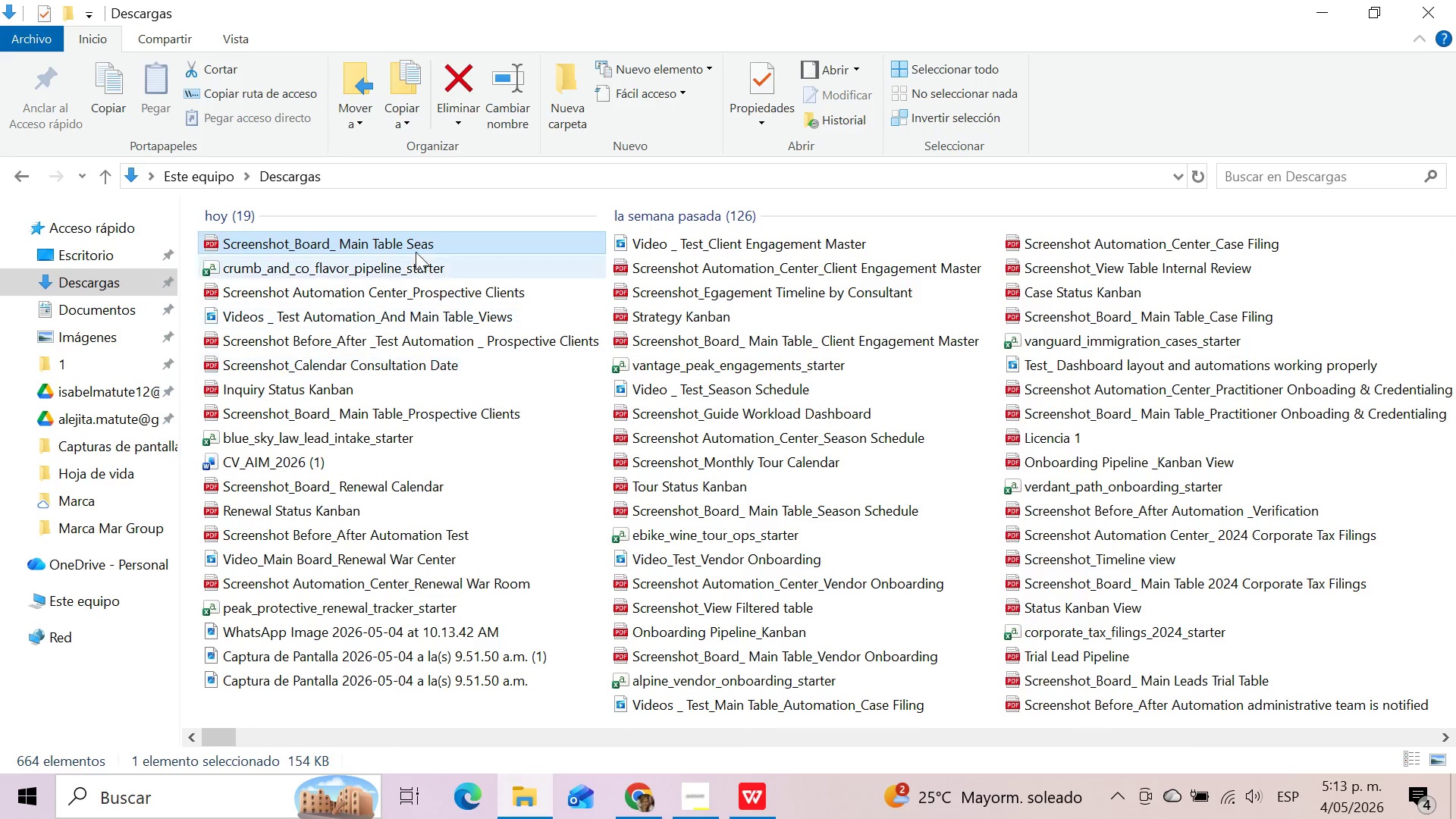 
left_click([437, 245])
 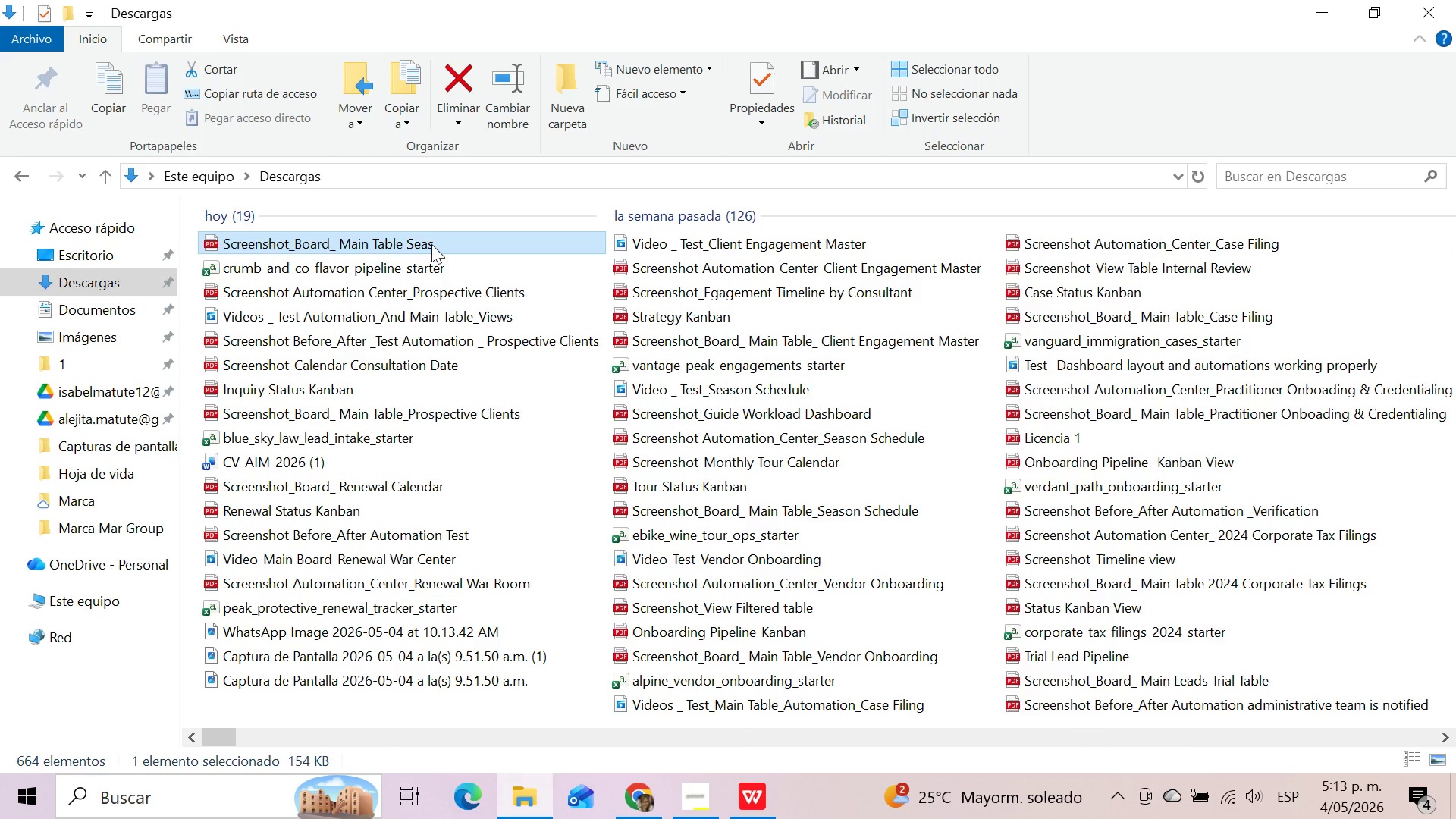 
left_click([431, 244])
 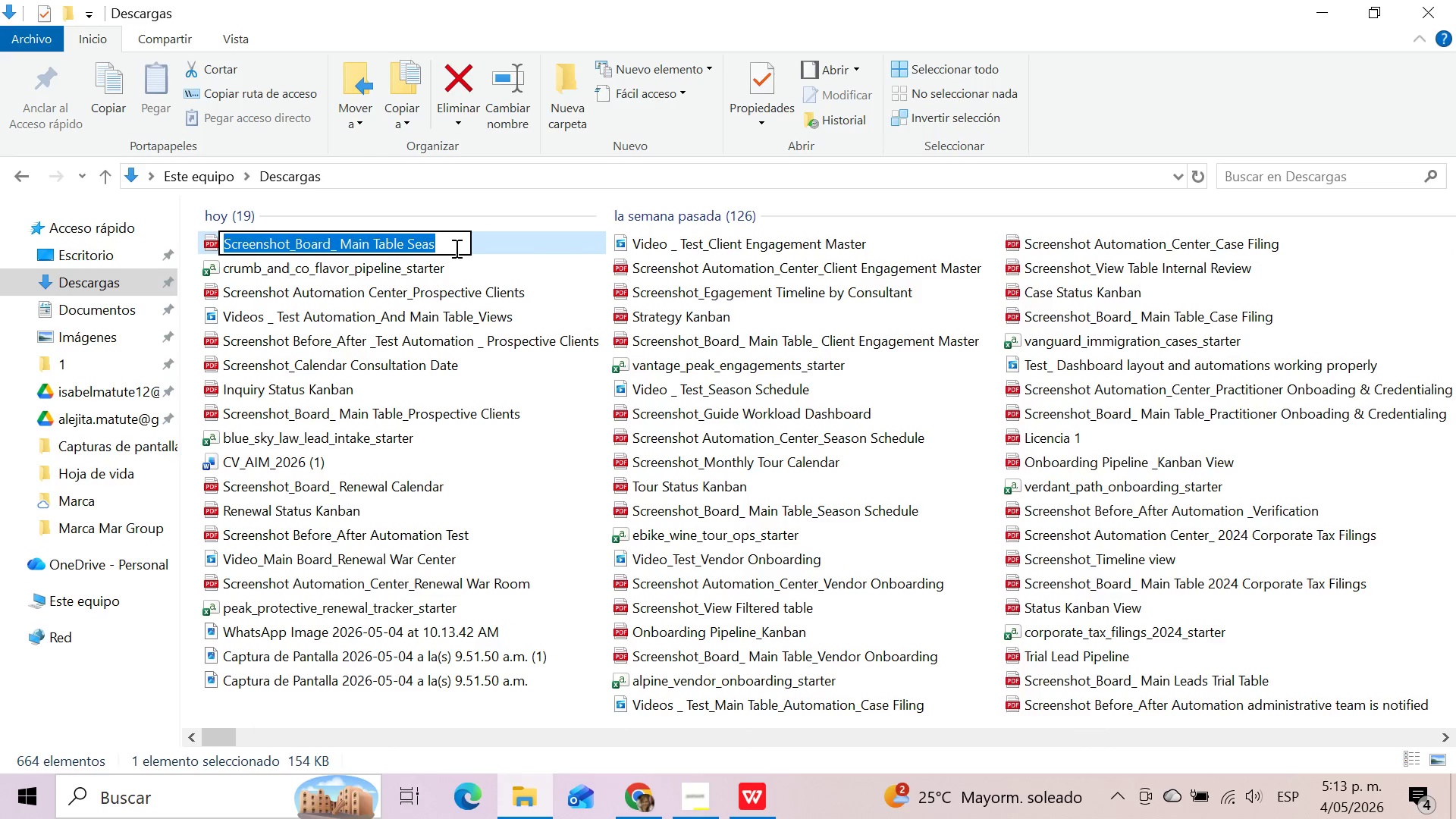 
left_click([447, 247])
 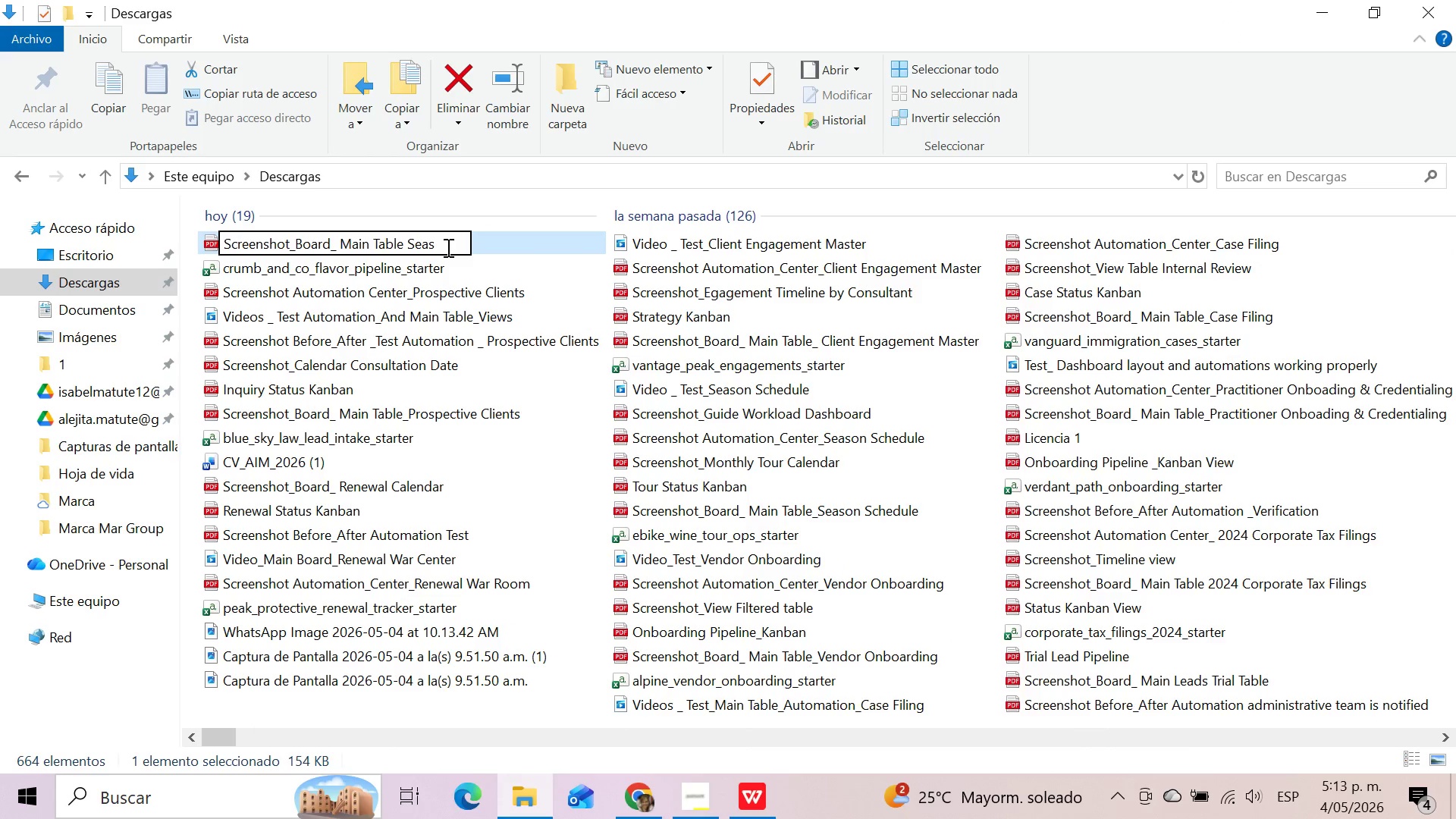 
type(onal Flavor Pipeline)
 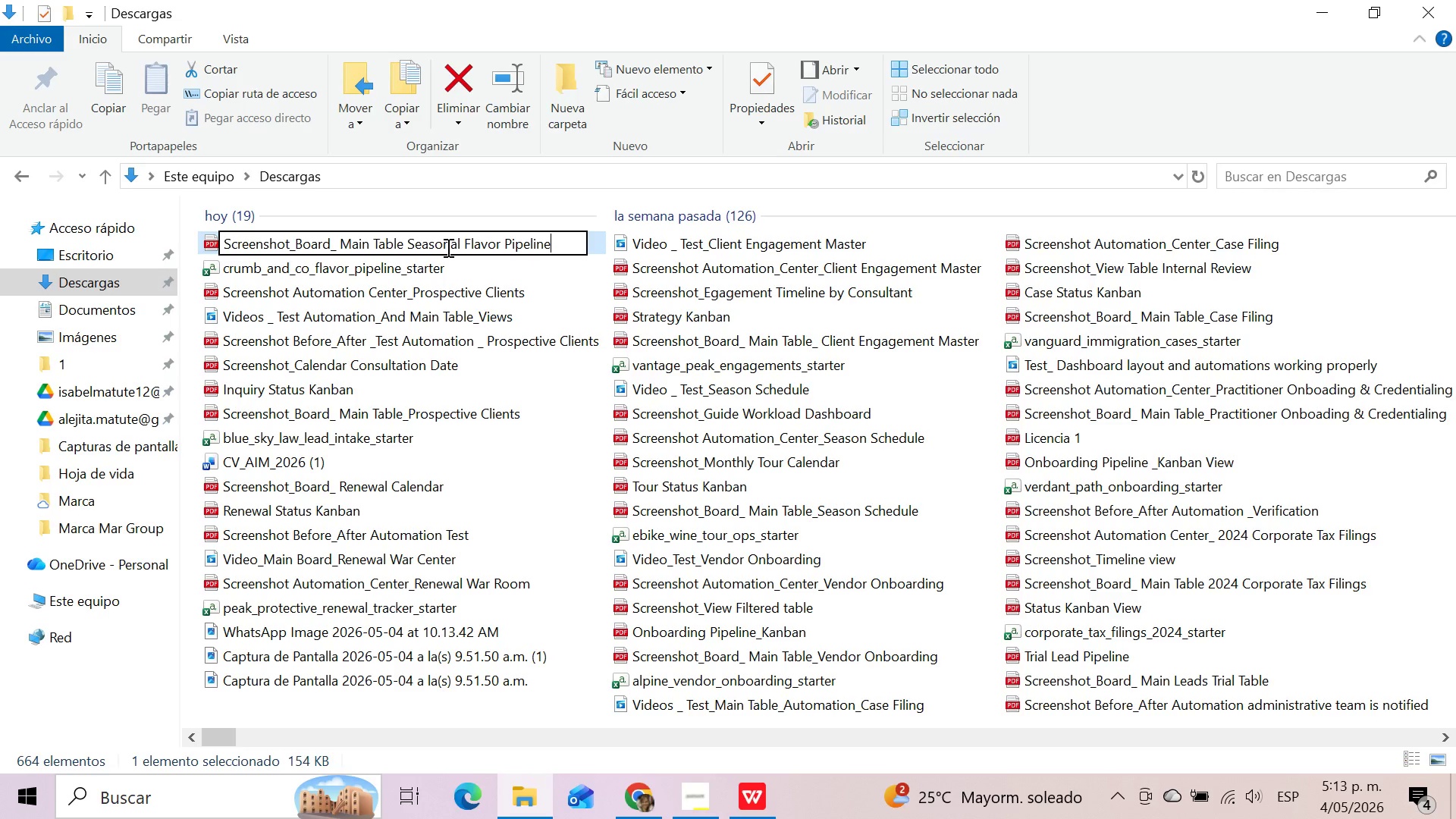 
key(Enter)
 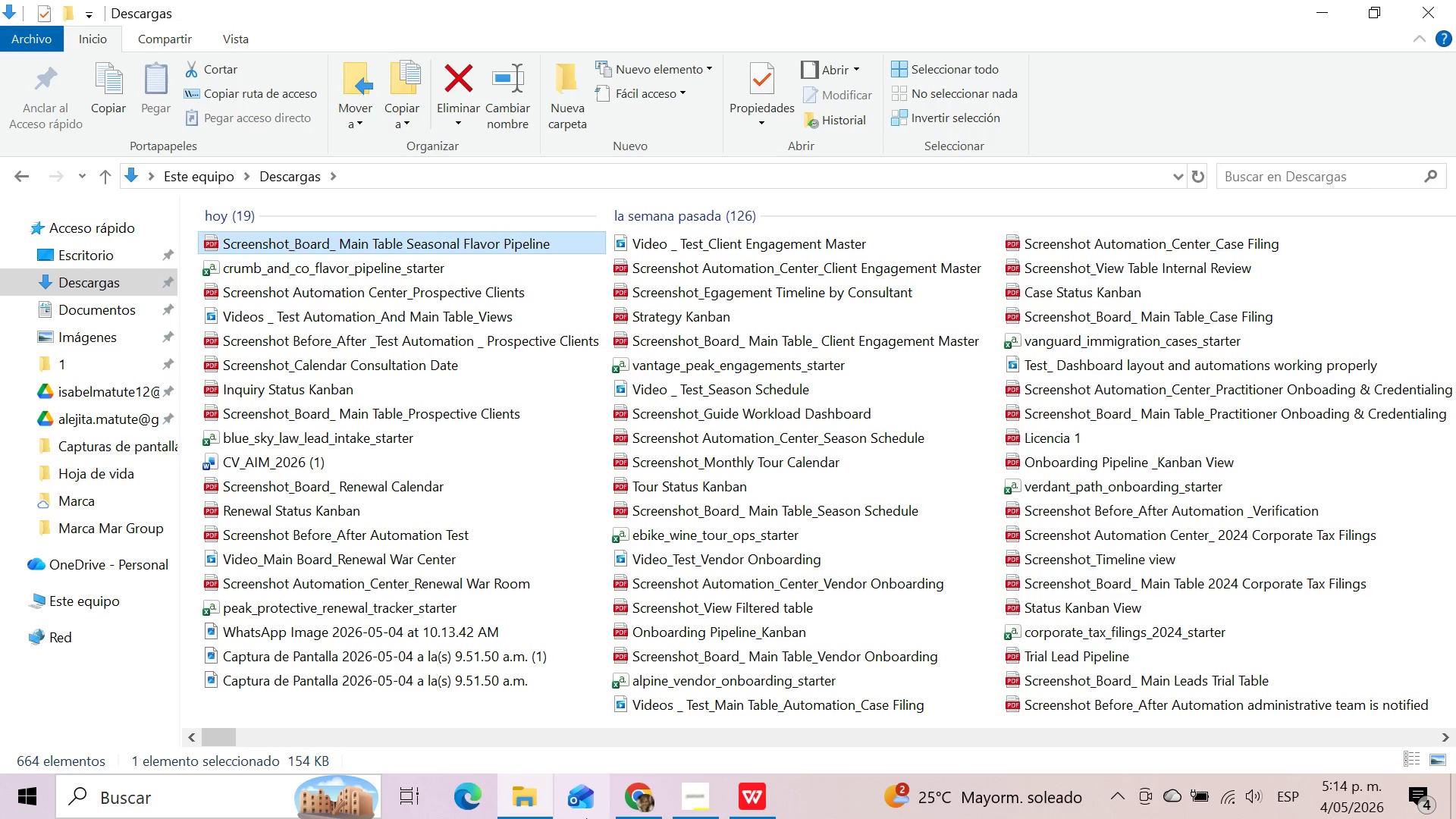 
left_click([640, 805])
 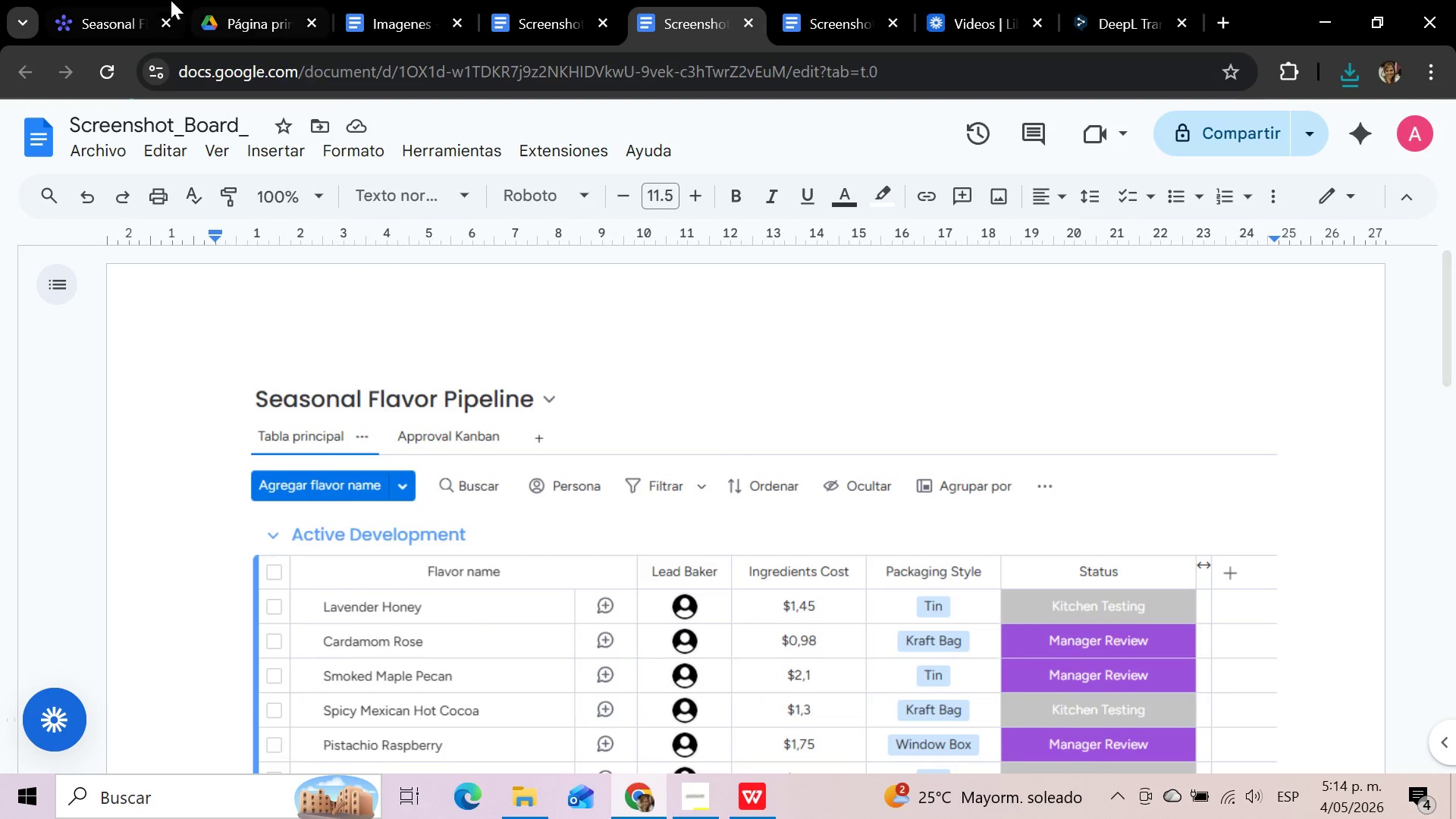 
left_click([99, 5])
 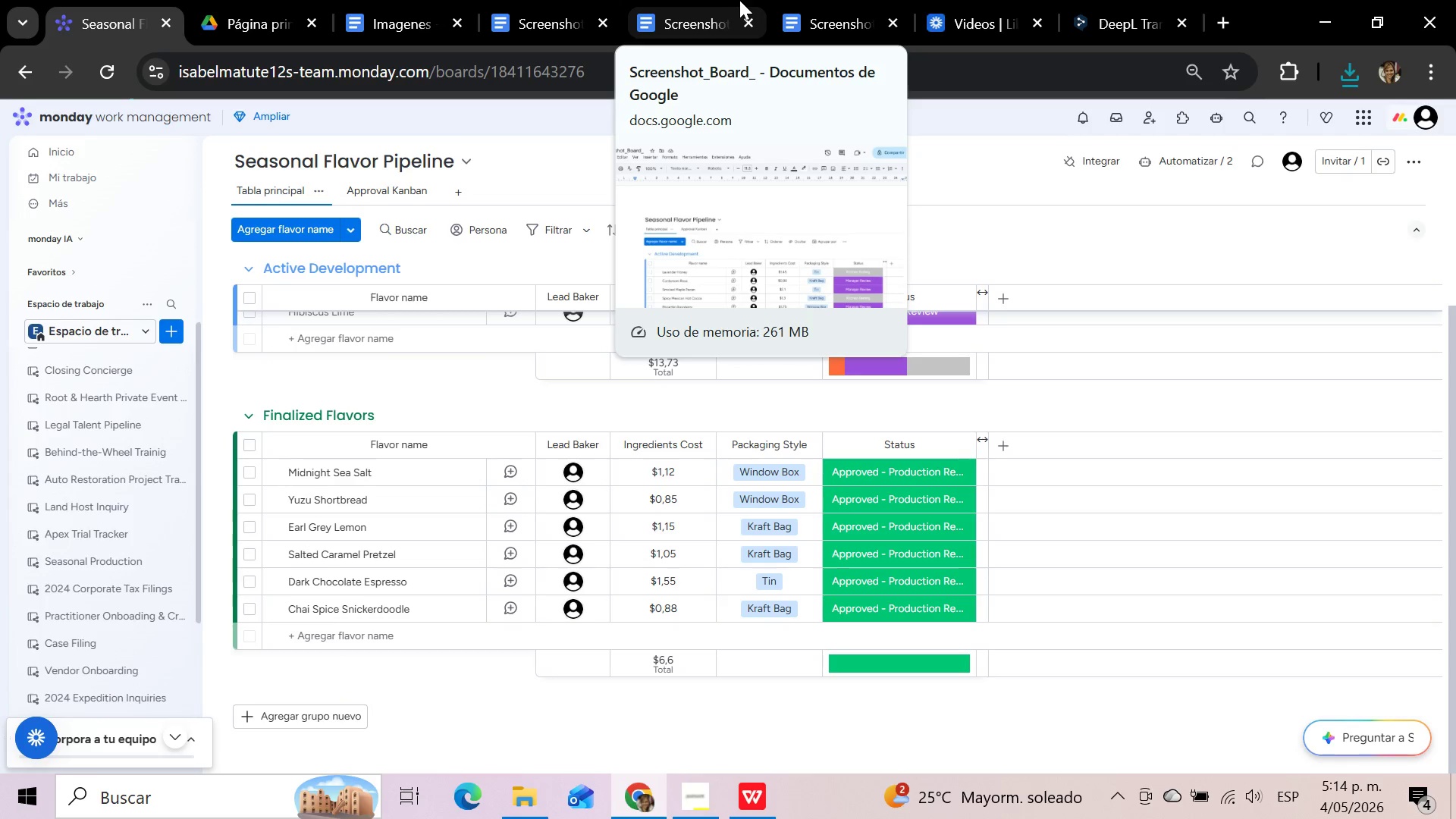 
wait(16.86)
 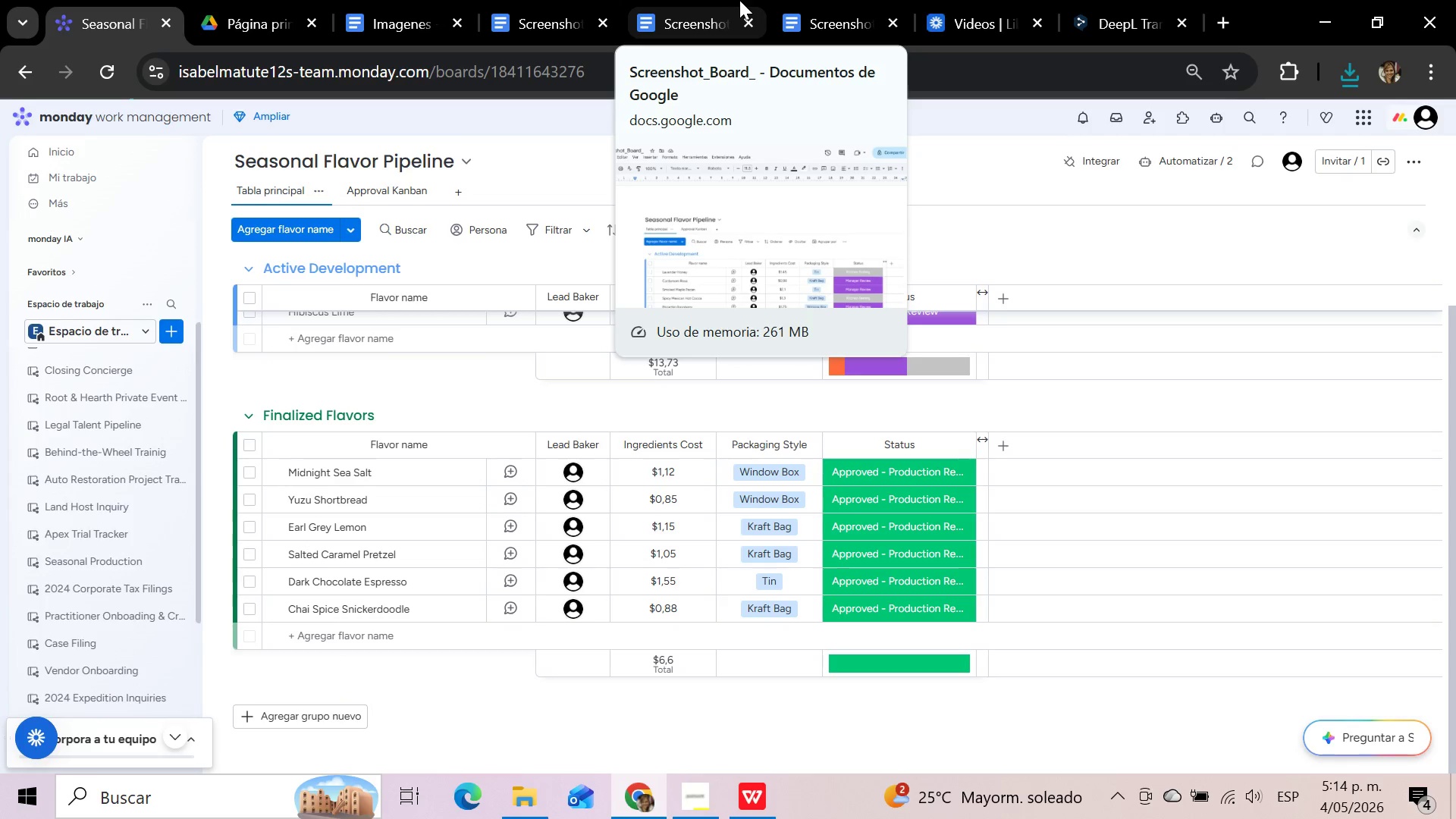 
left_click([1189, 158])
 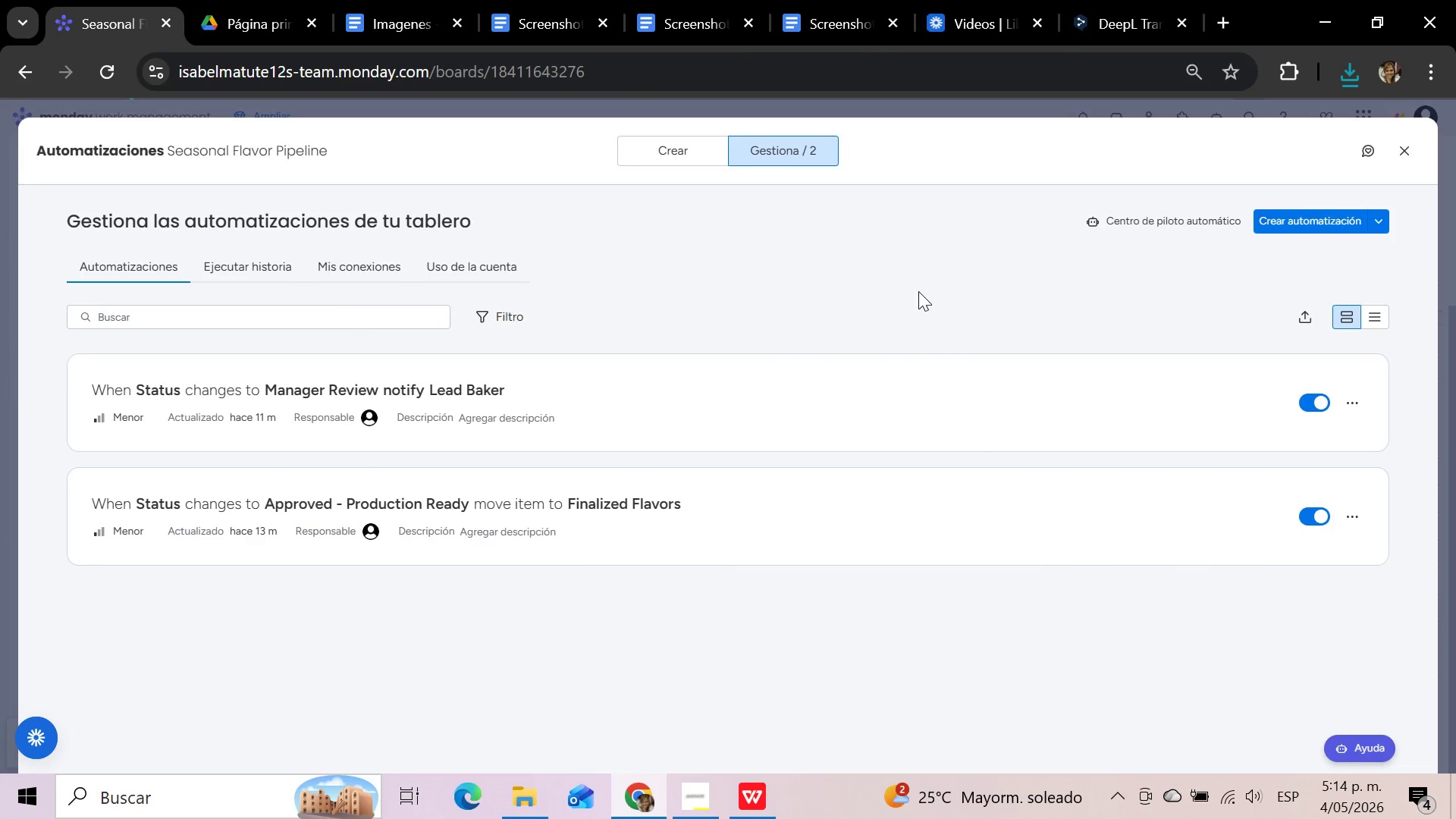 
scroll: coordinate [918, 291], scroll_direction: up, amount: 2.0
 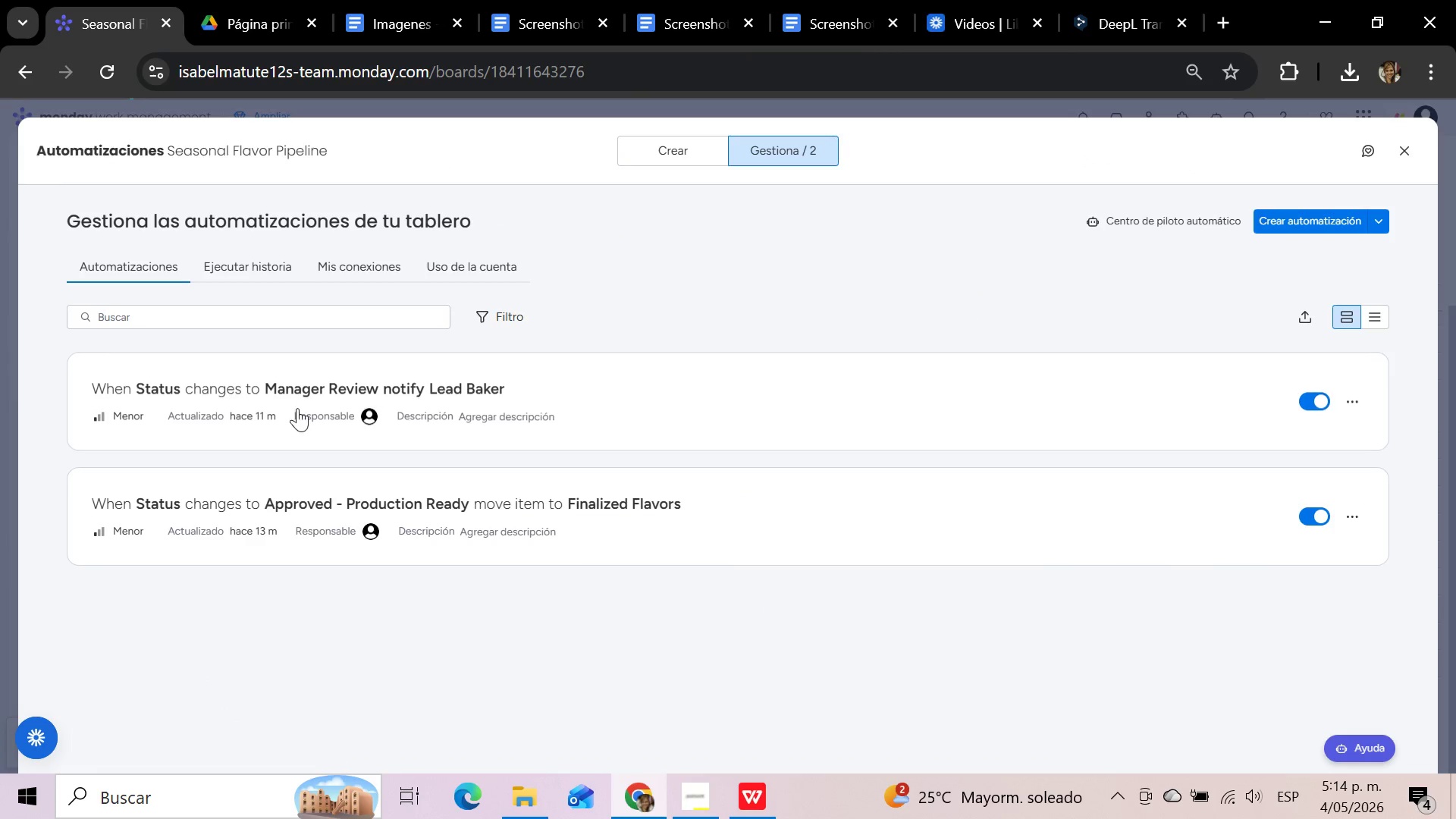 
left_click([297, 399])
 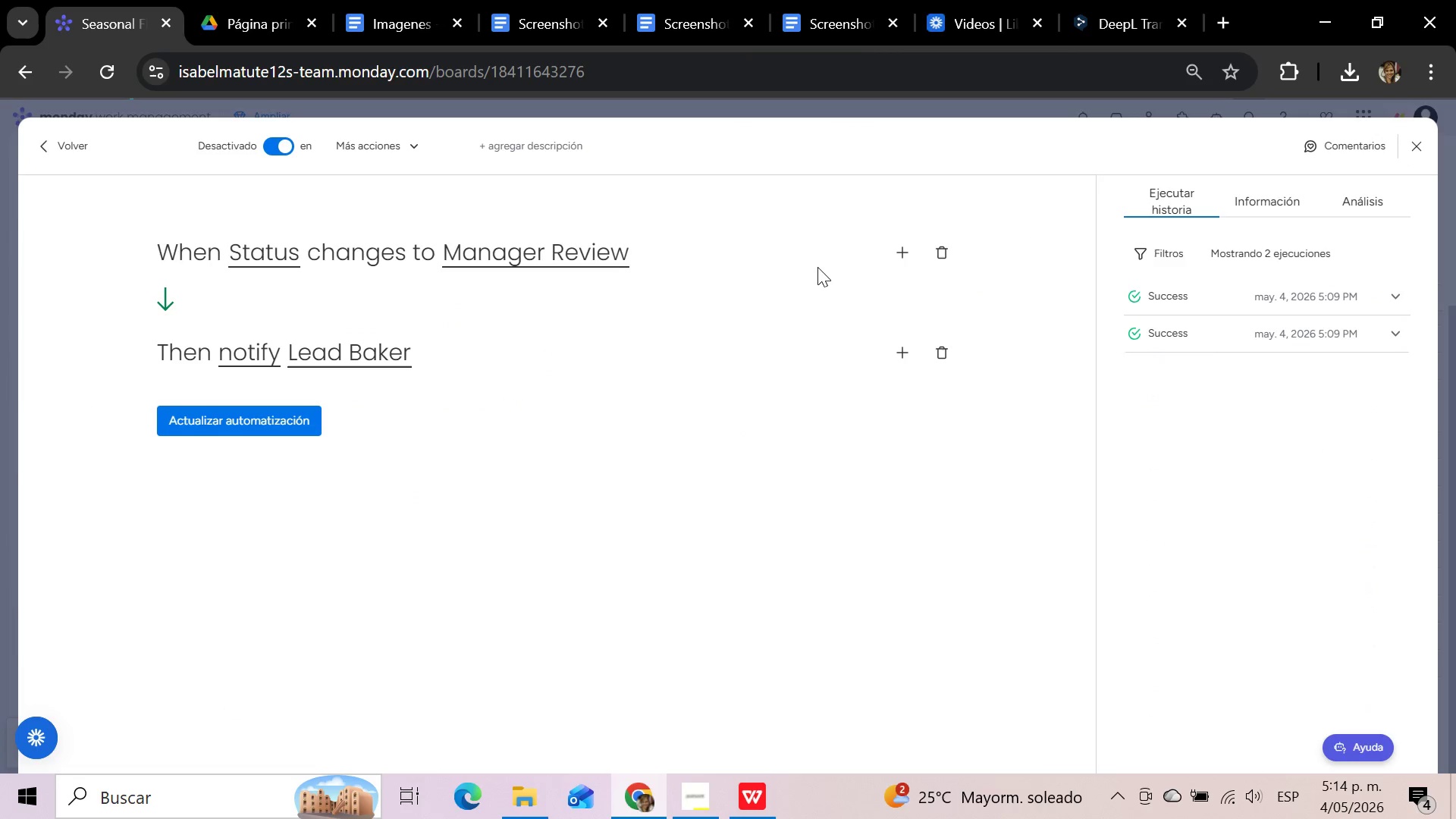 
left_click([651, 432])
 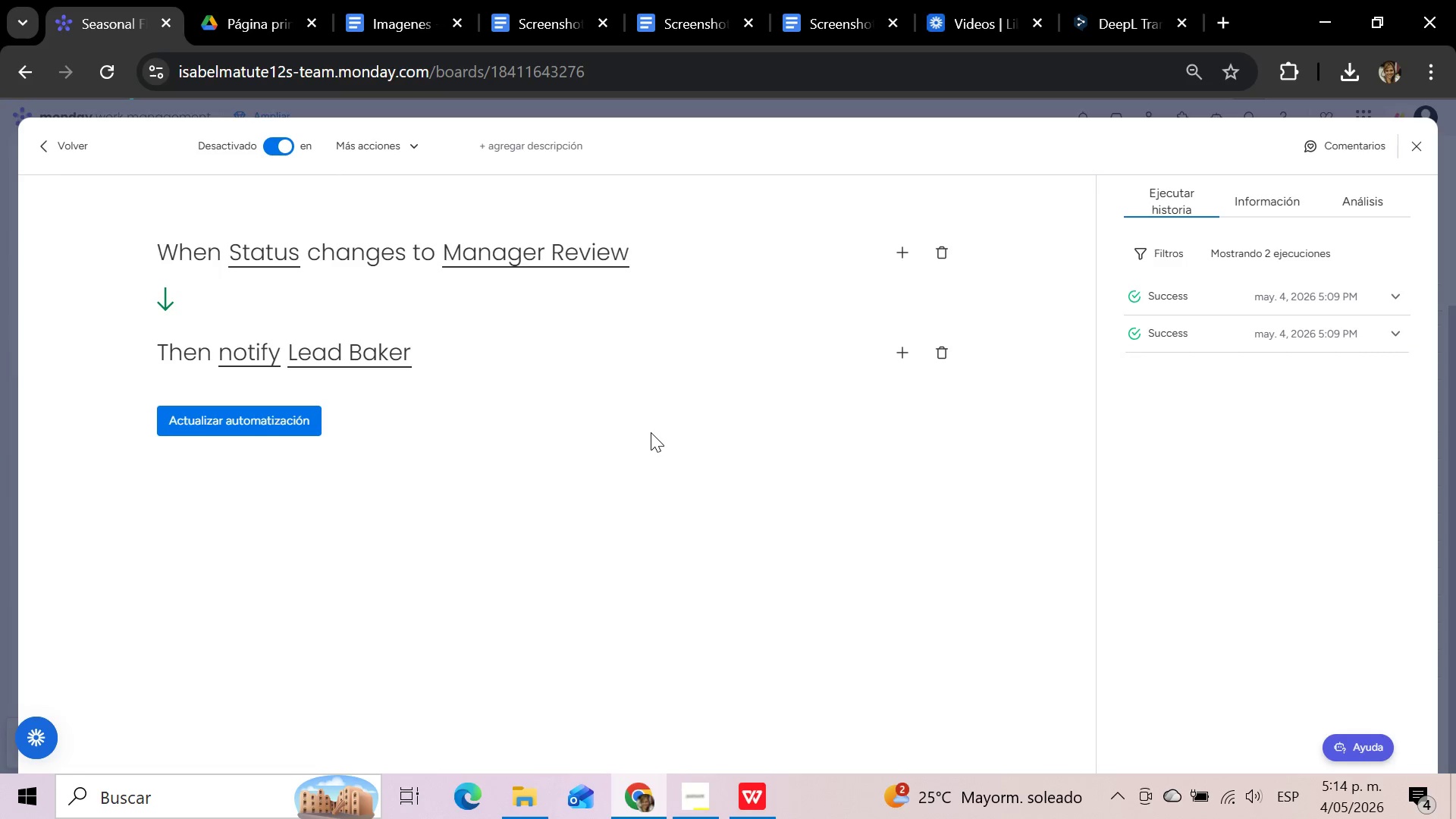 
key(Meta+Shift+S)
 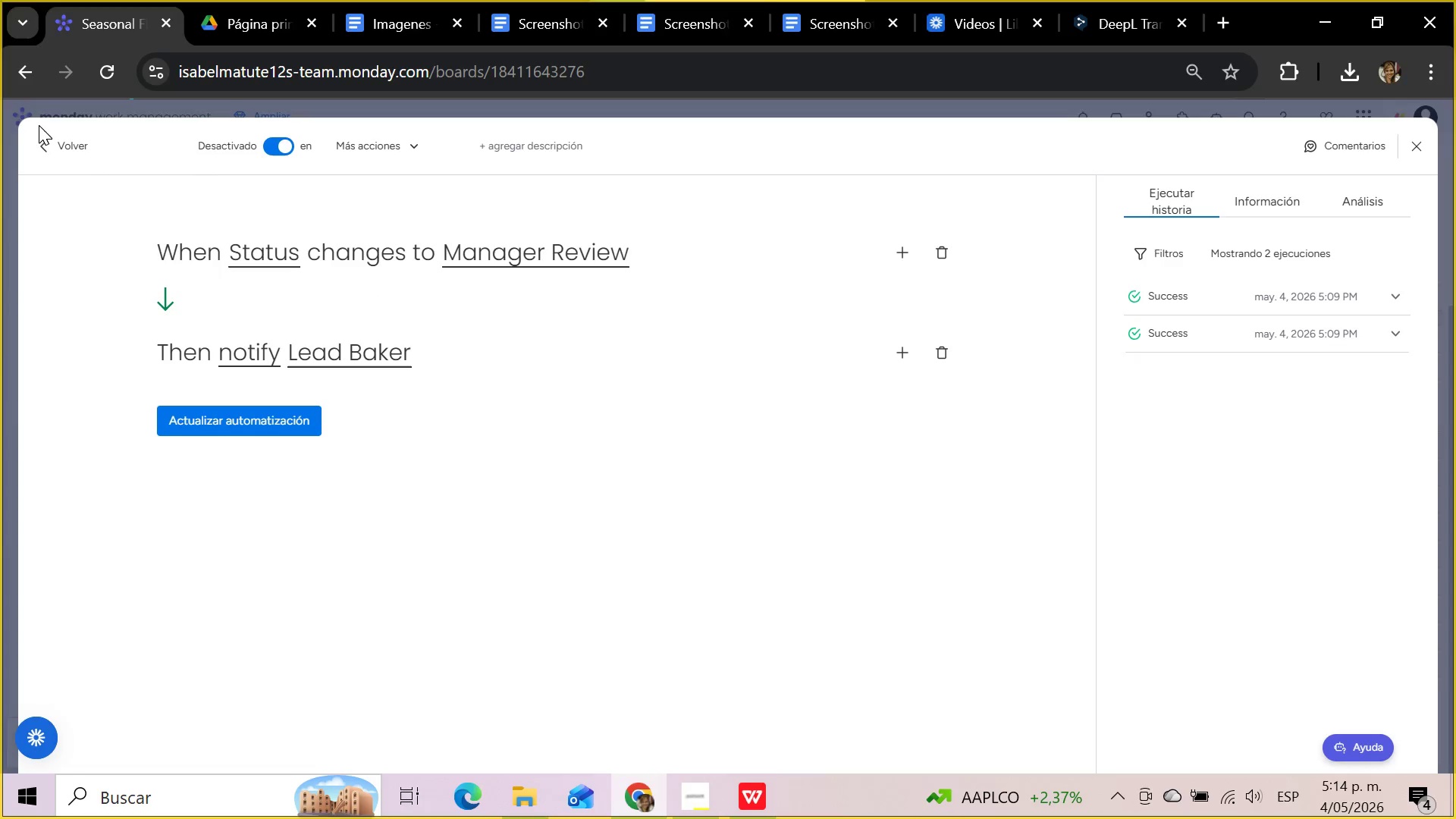 
left_click_drag(start_coordinate=[36, 126], to_coordinate=[862, 479])
 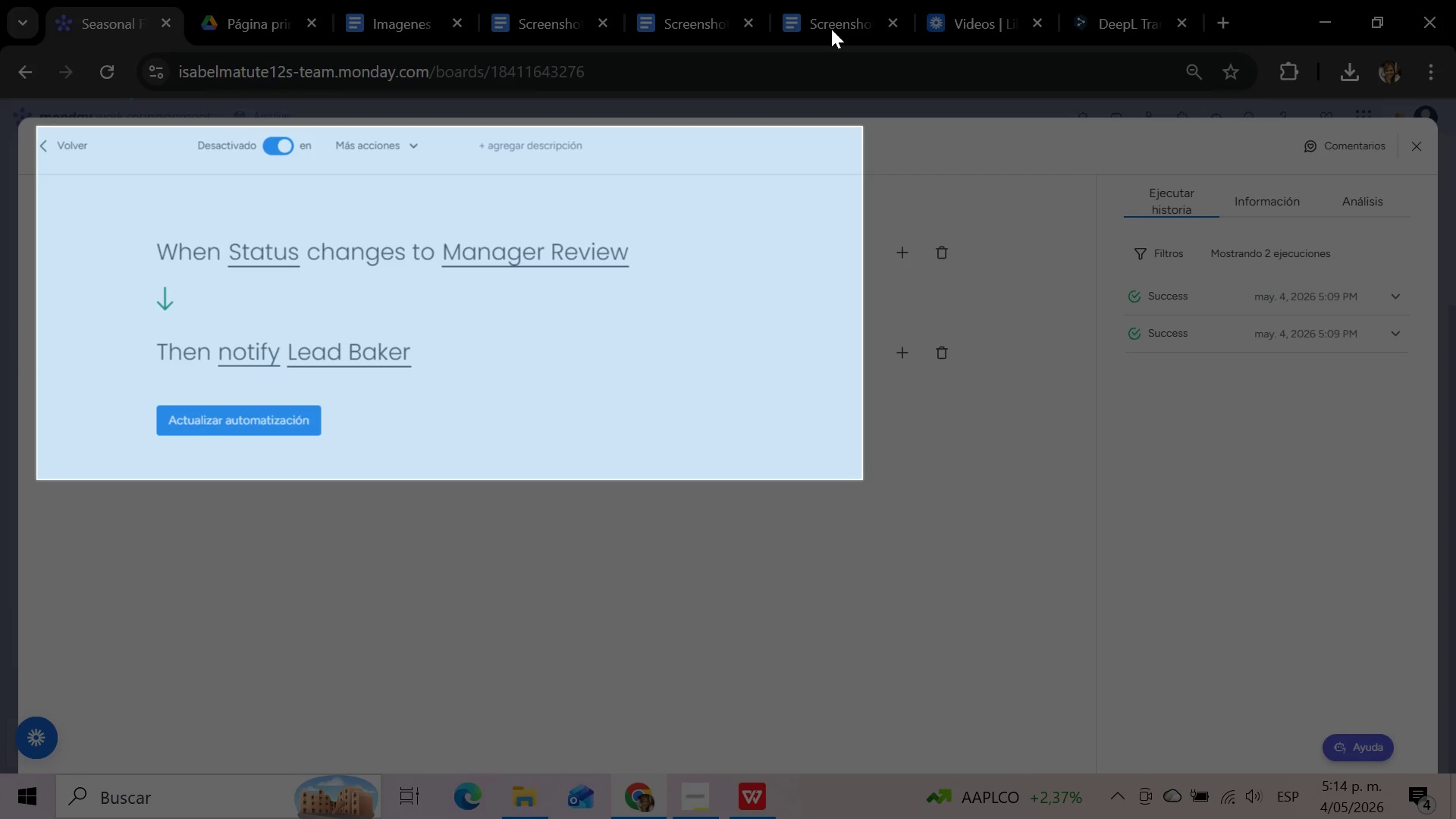 
left_click([831, 29])
 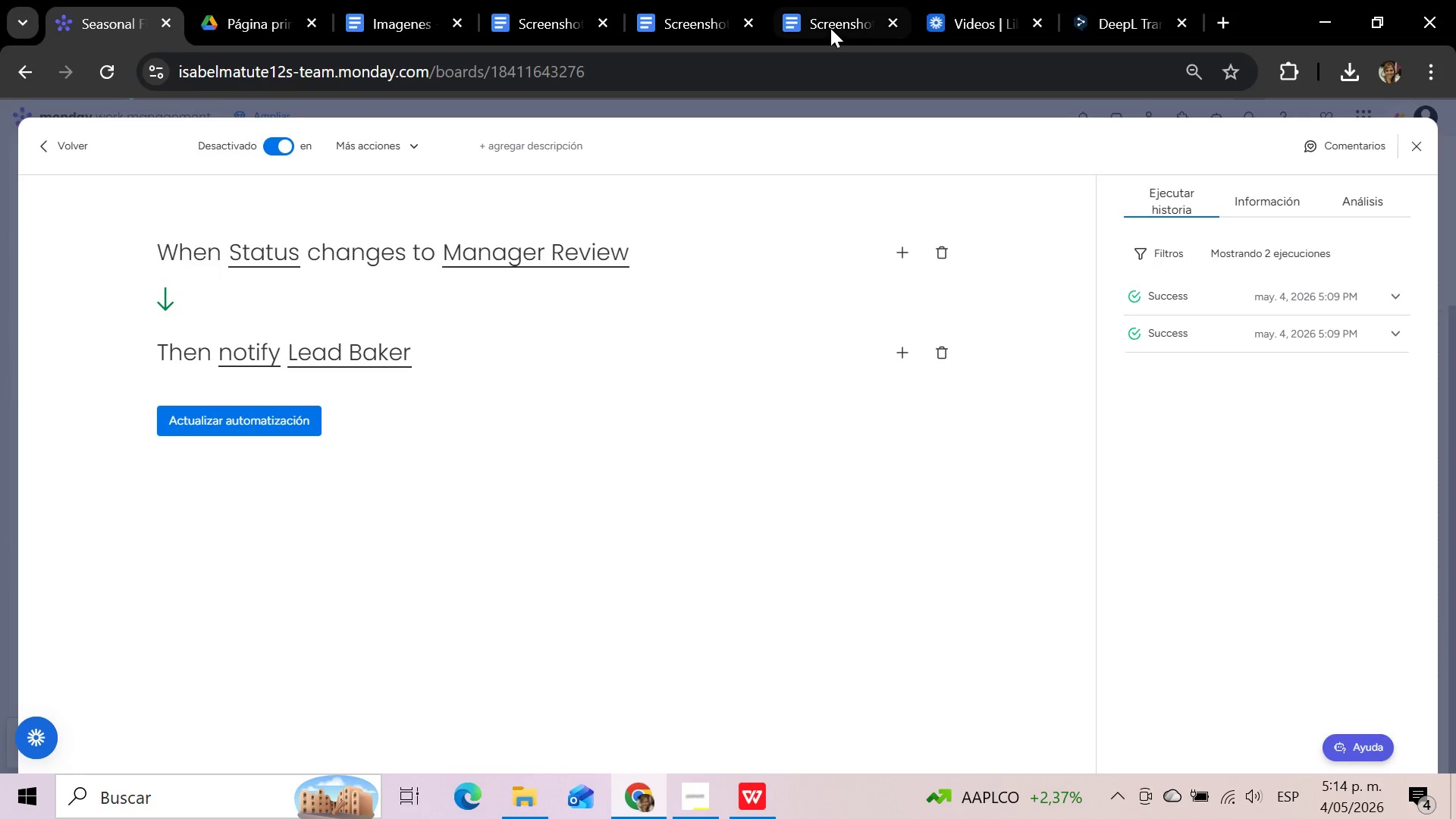 
left_click([827, 20])
 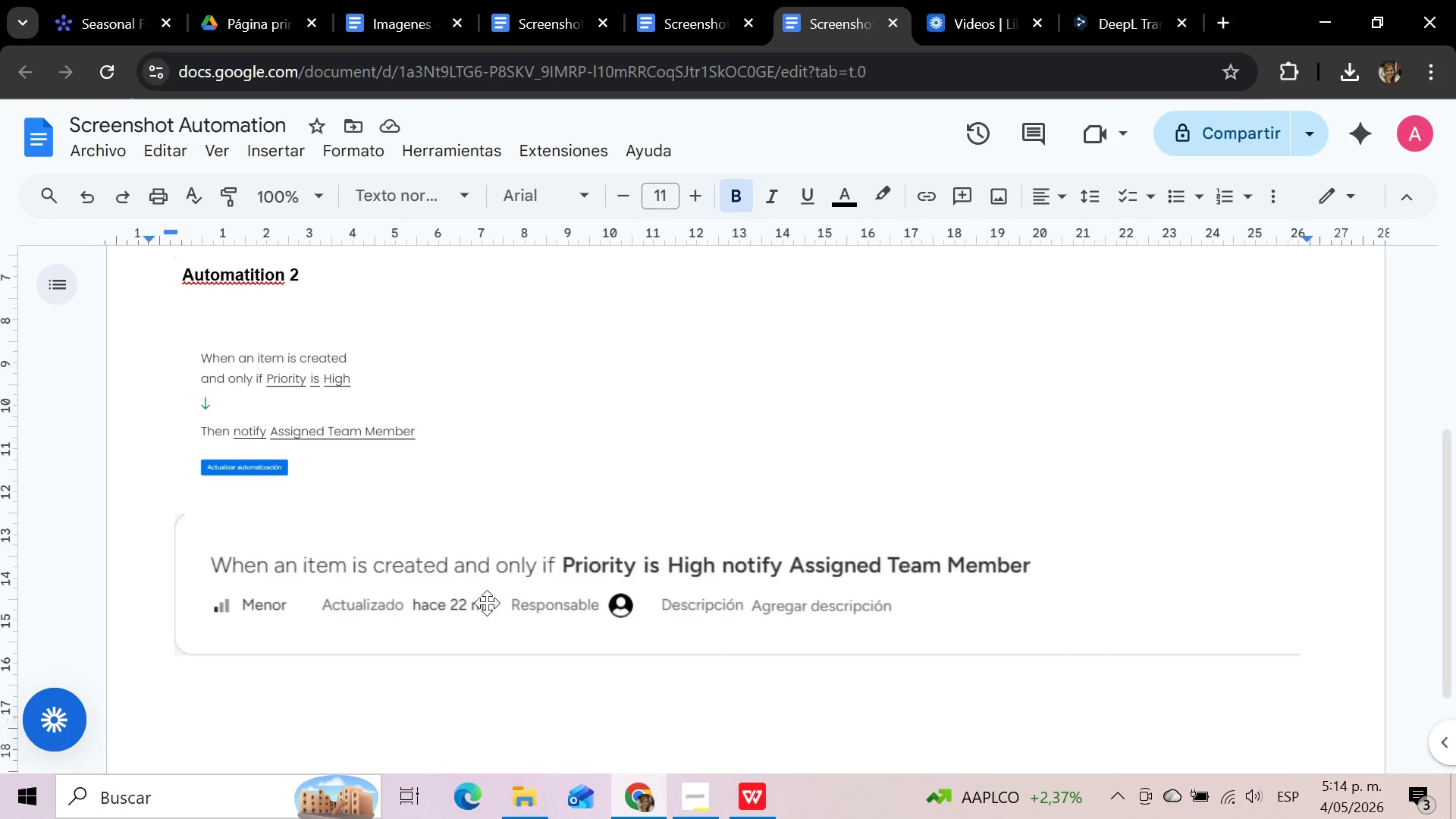 
scroll: coordinate [400, 479], scroll_direction: up, amount: 4.0
 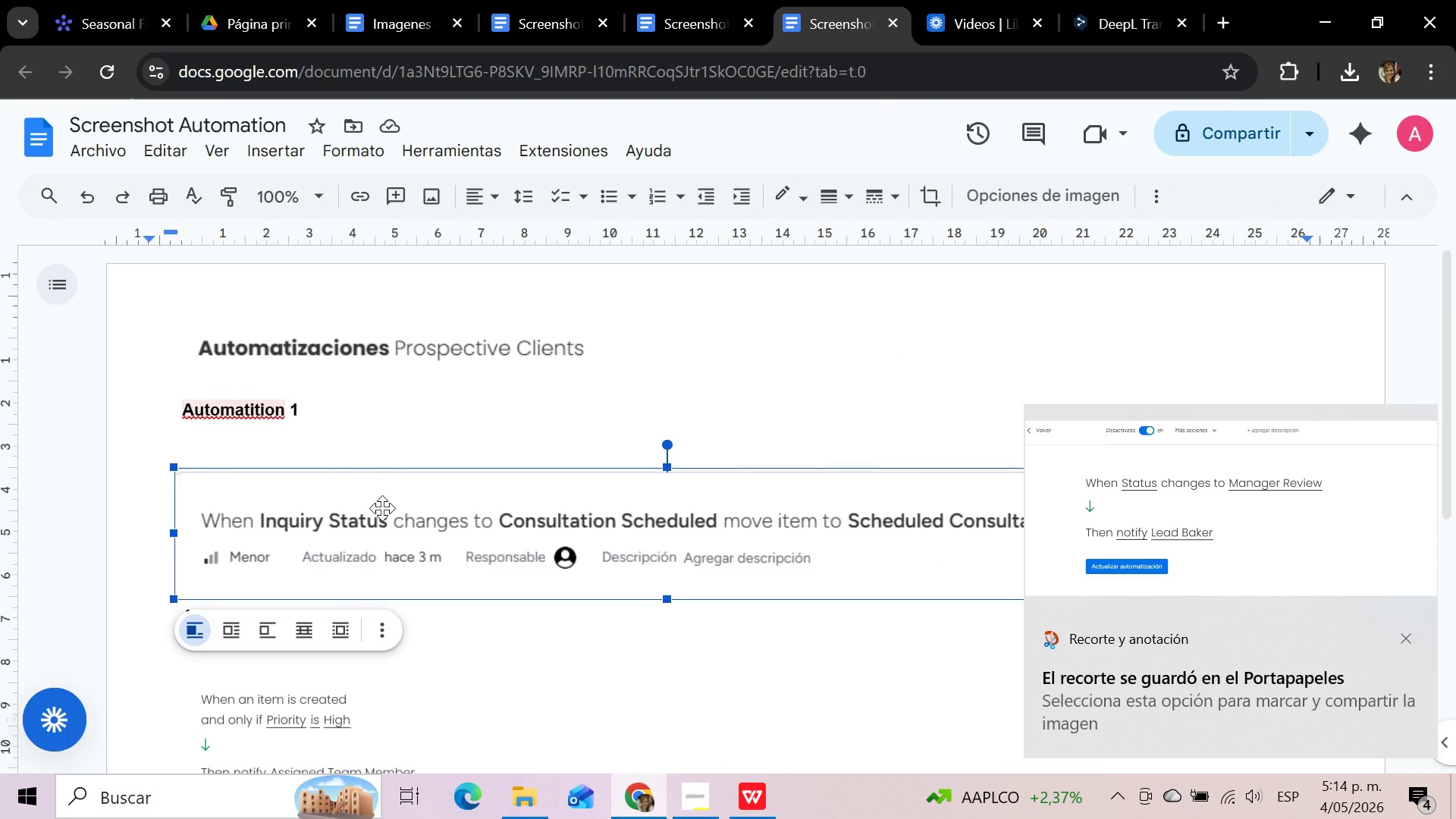 
key(Delete)
 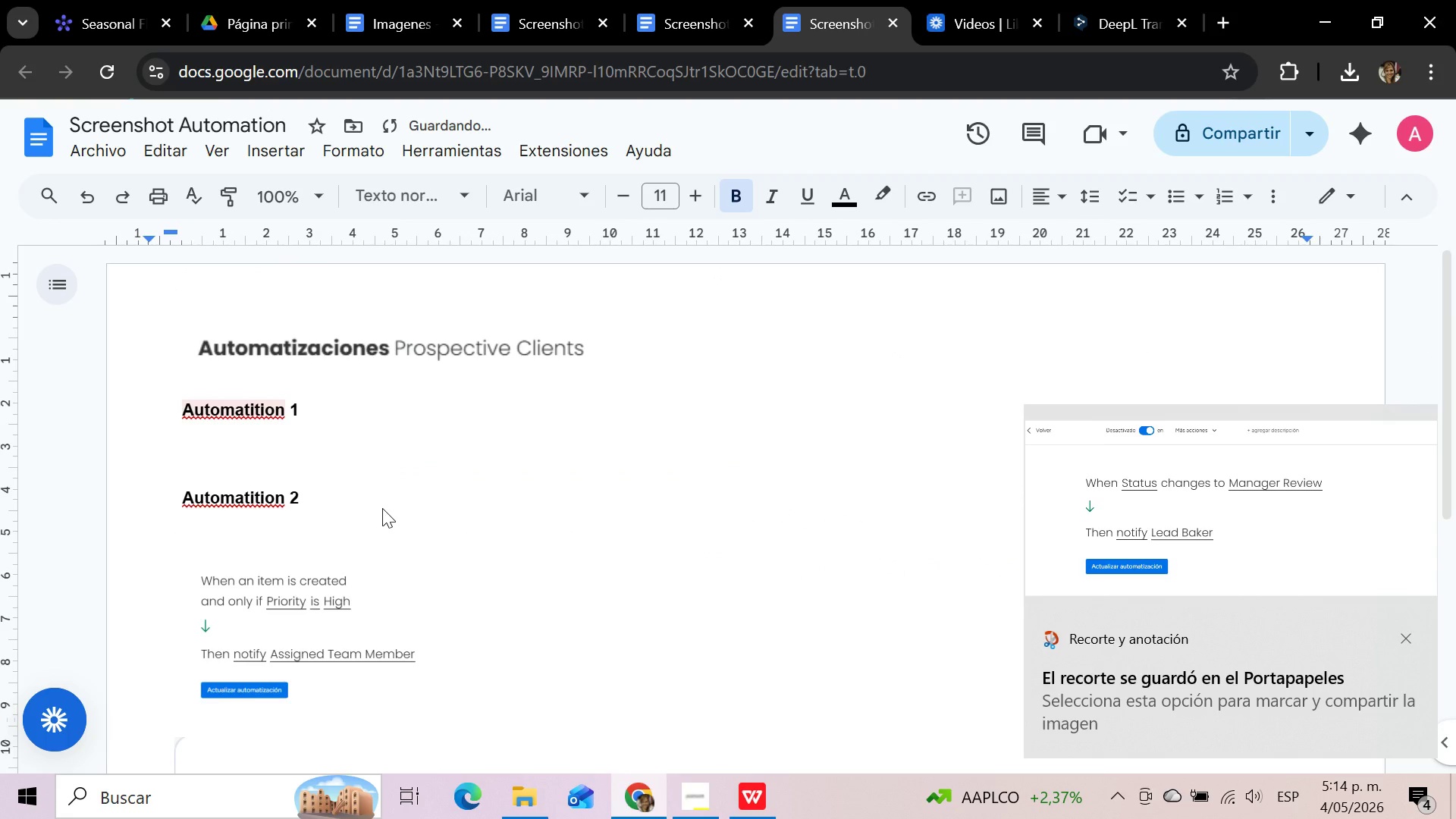 
key(Control+V)
 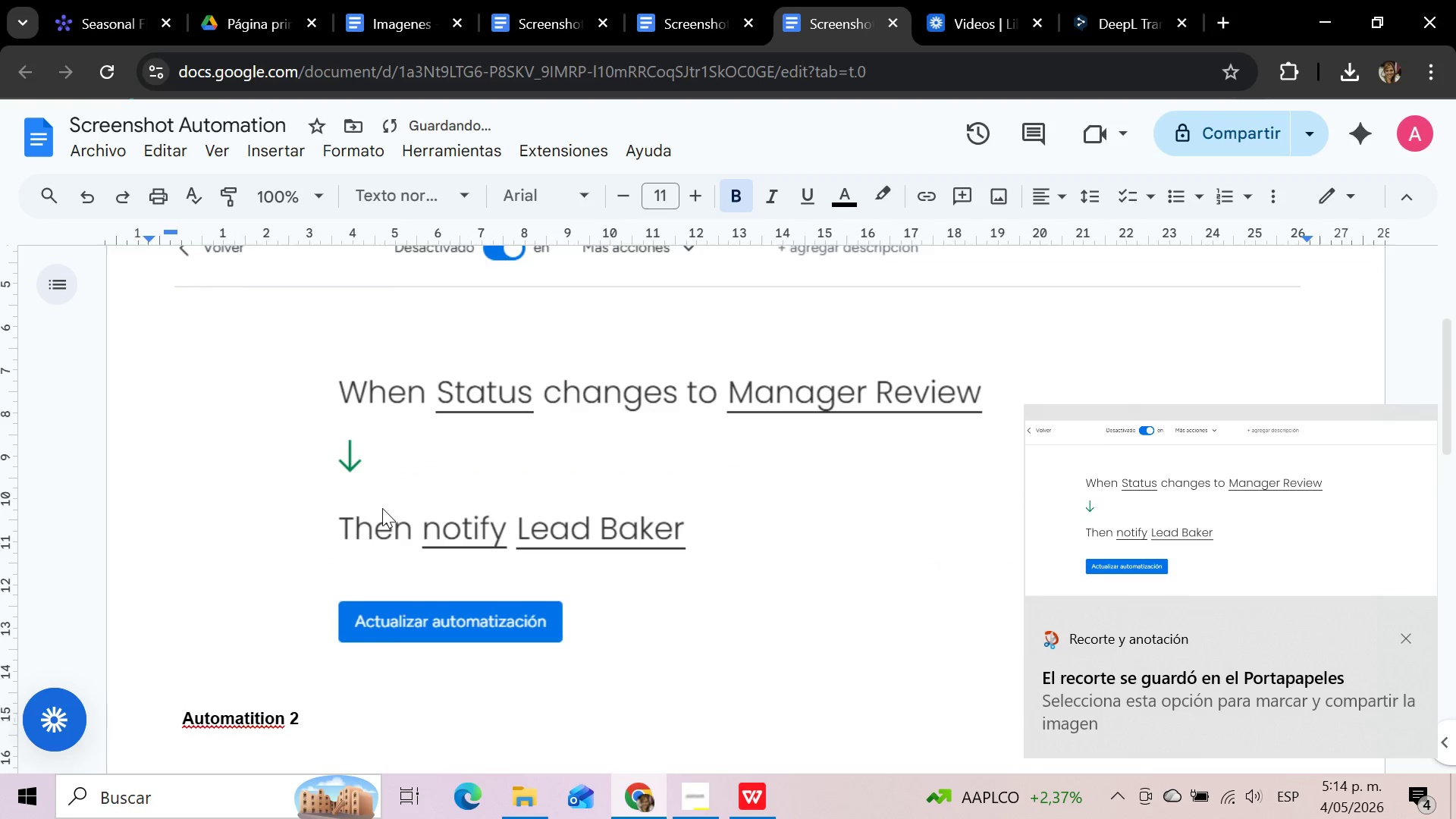 
left_click([382, 508])
 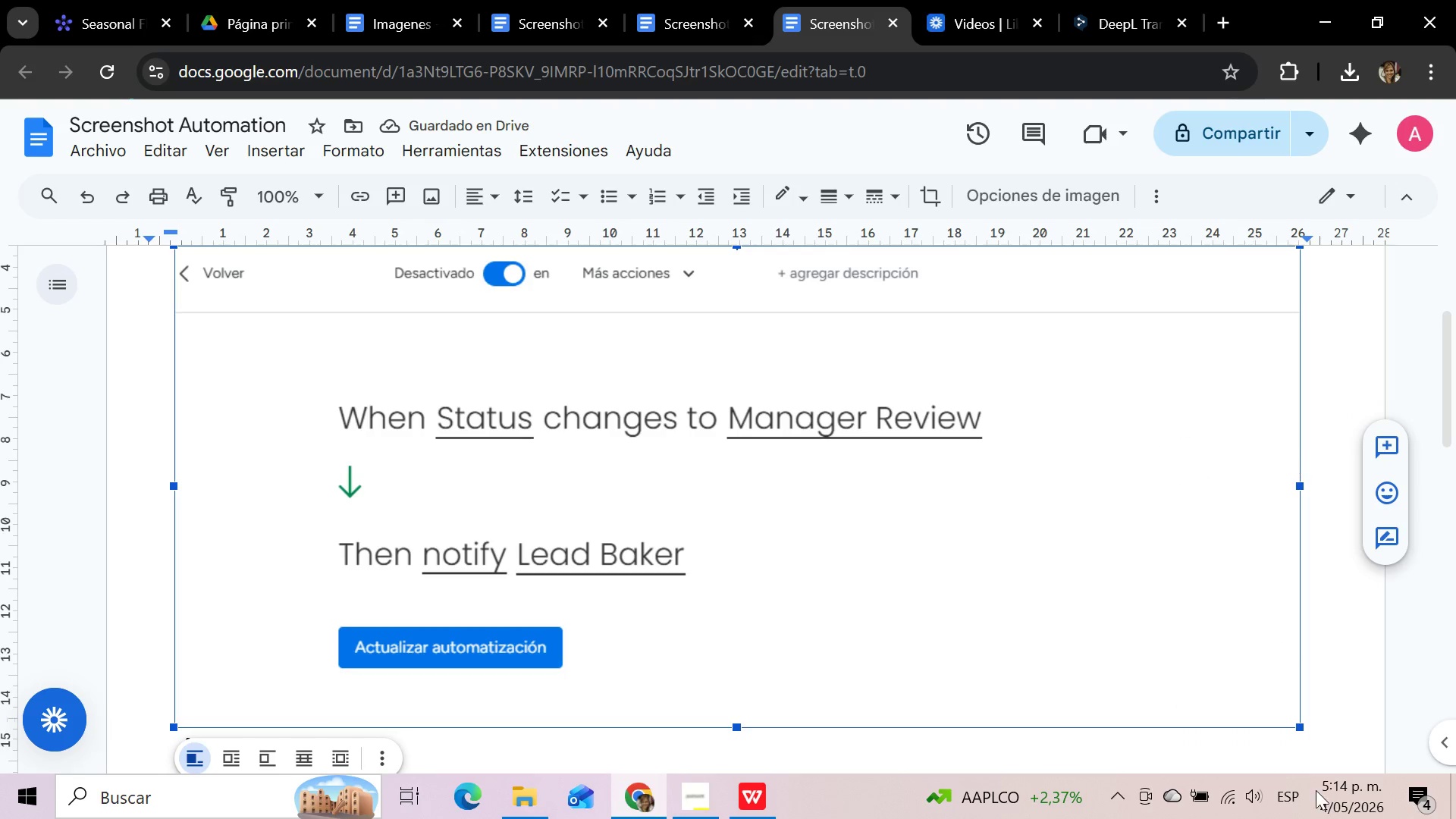 
left_click_drag(start_coordinate=[1303, 726], to_coordinate=[902, 460])
 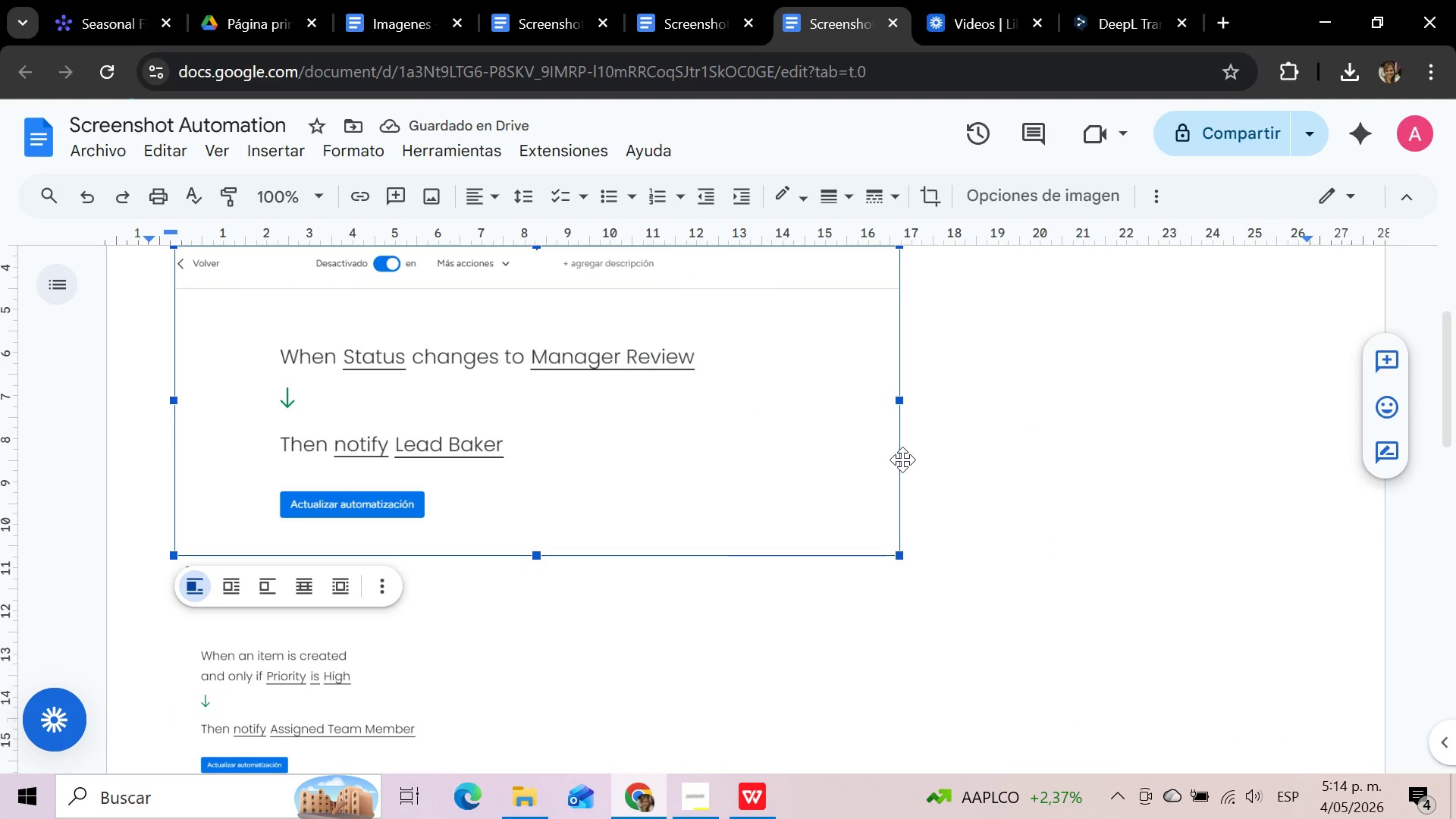 
scroll: coordinate [902, 460], scroll_direction: up, amount: 3.0
 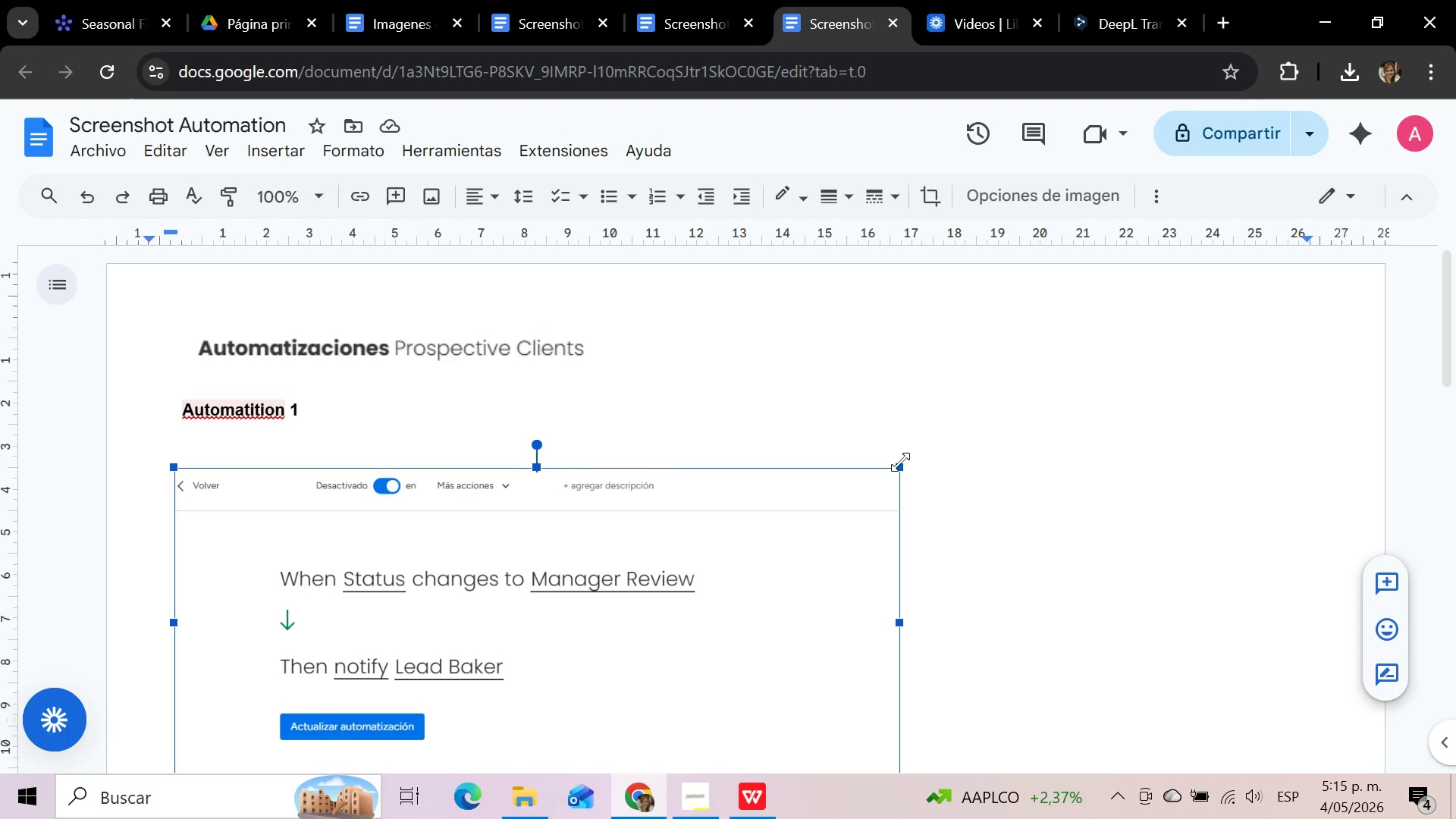 
left_click_drag(start_coordinate=[900, 462], to_coordinate=[725, 573])
 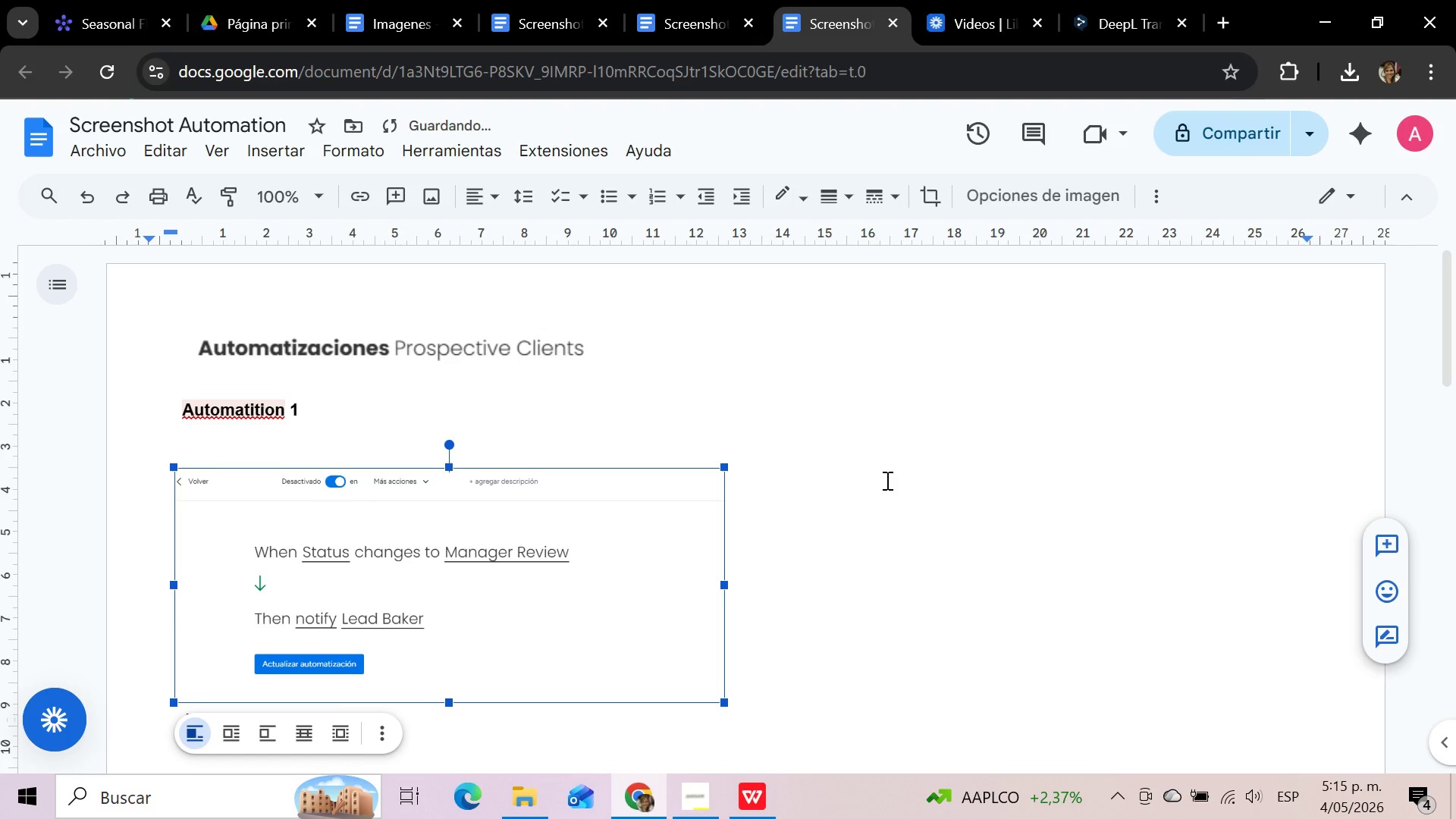 
left_click([888, 479])
 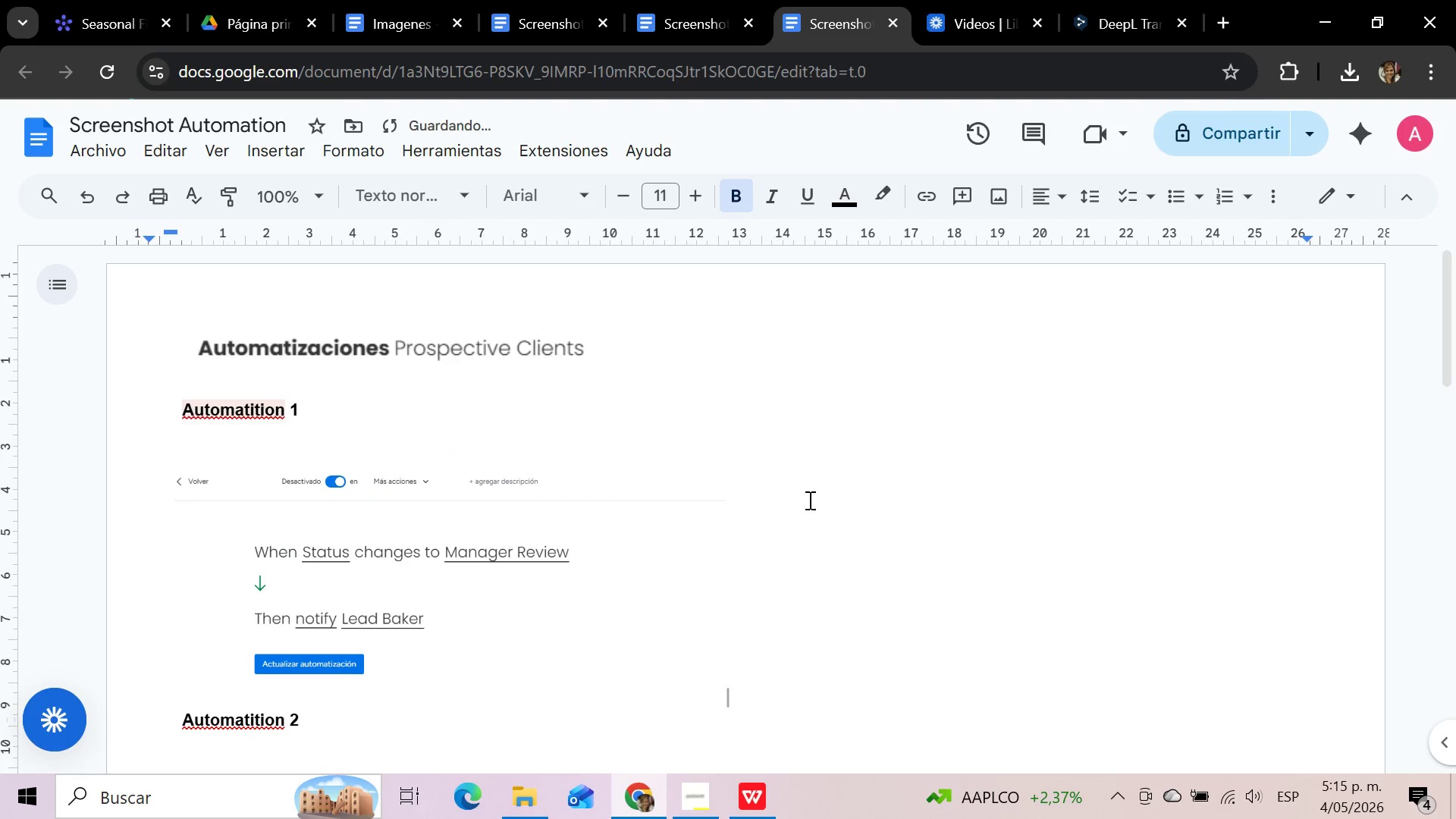 
left_click([586, 551])
 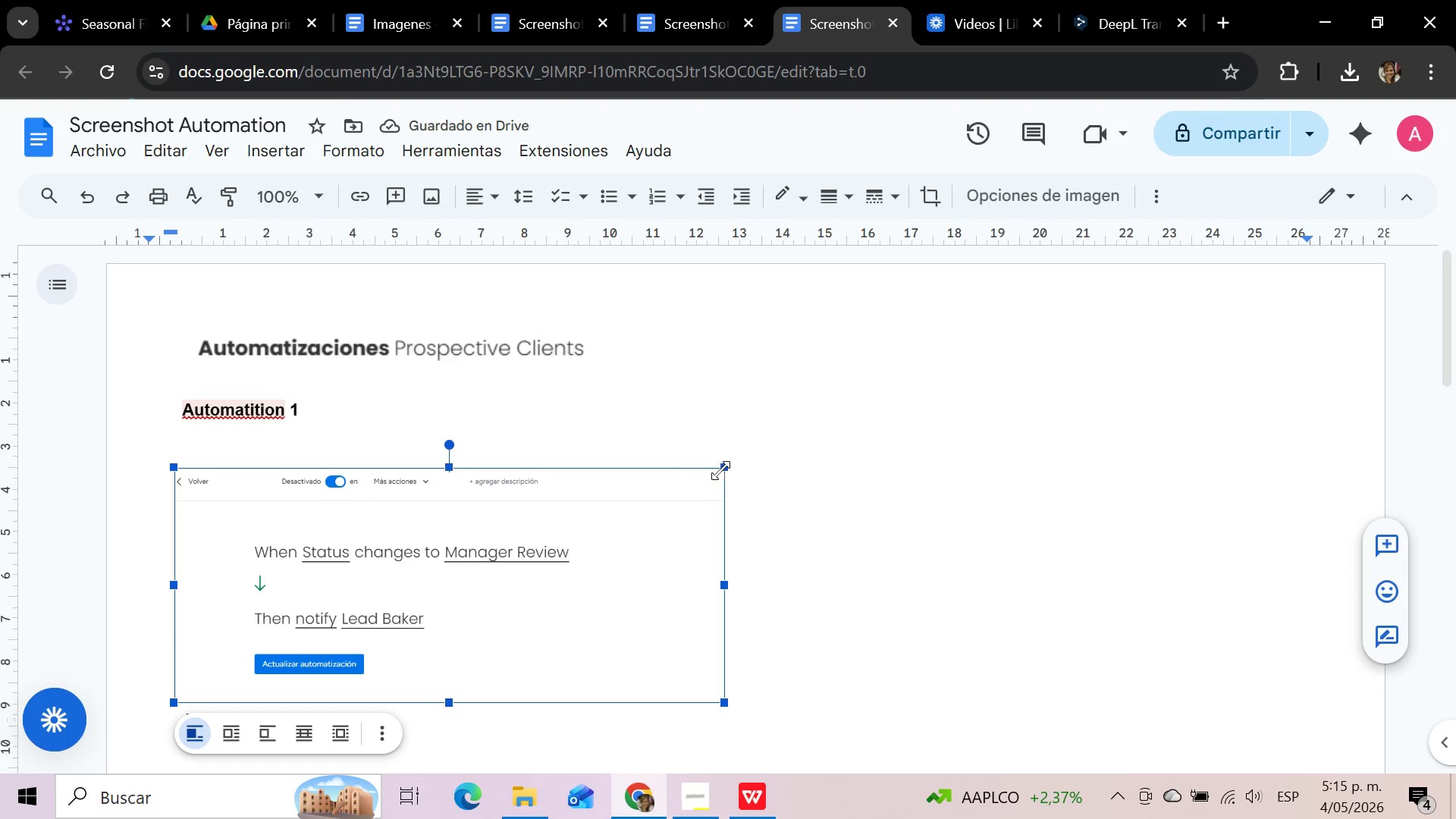 
left_click_drag(start_coordinate=[727, 466], to_coordinate=[629, 530])
 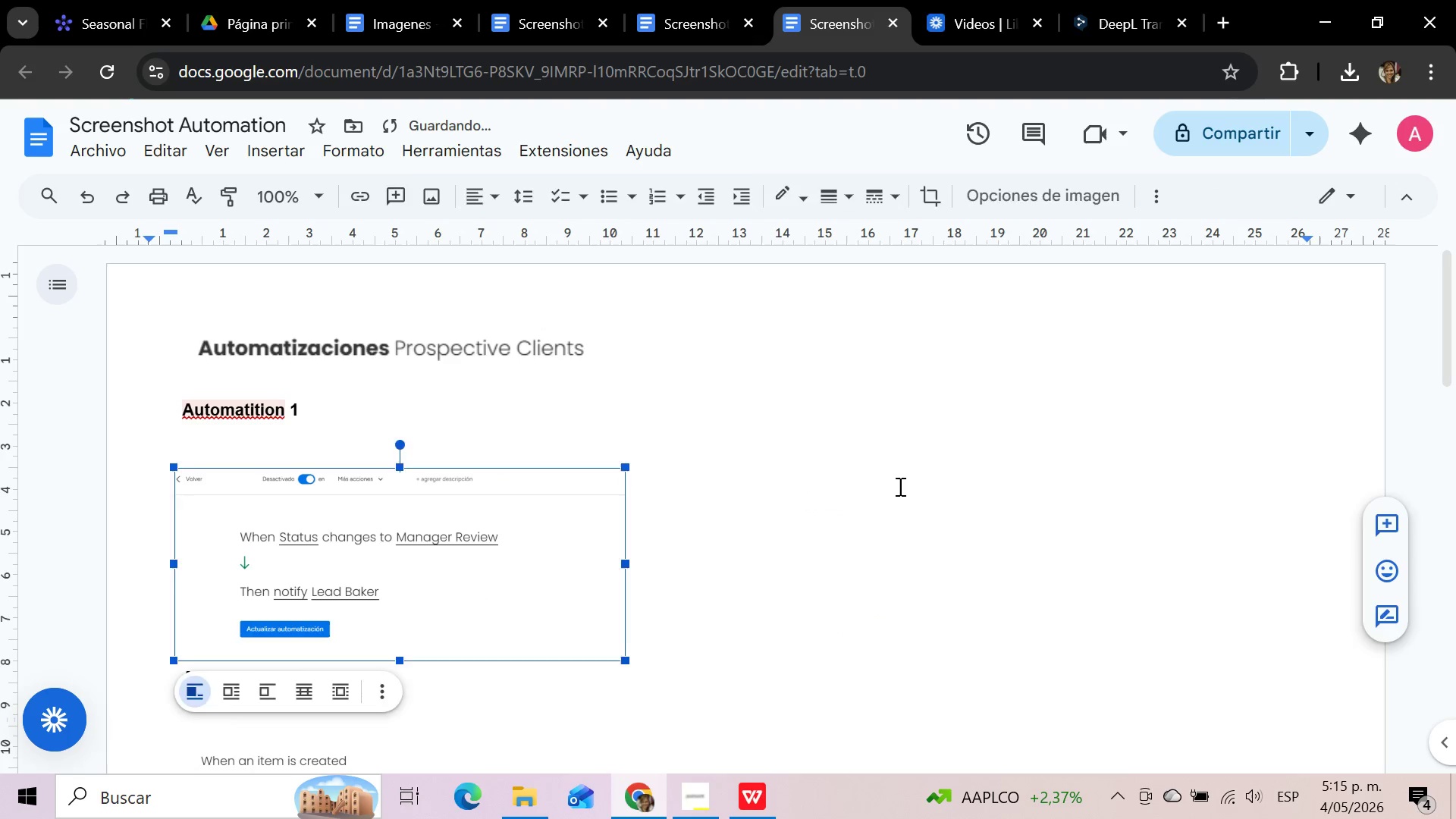 
left_click([899, 486])
 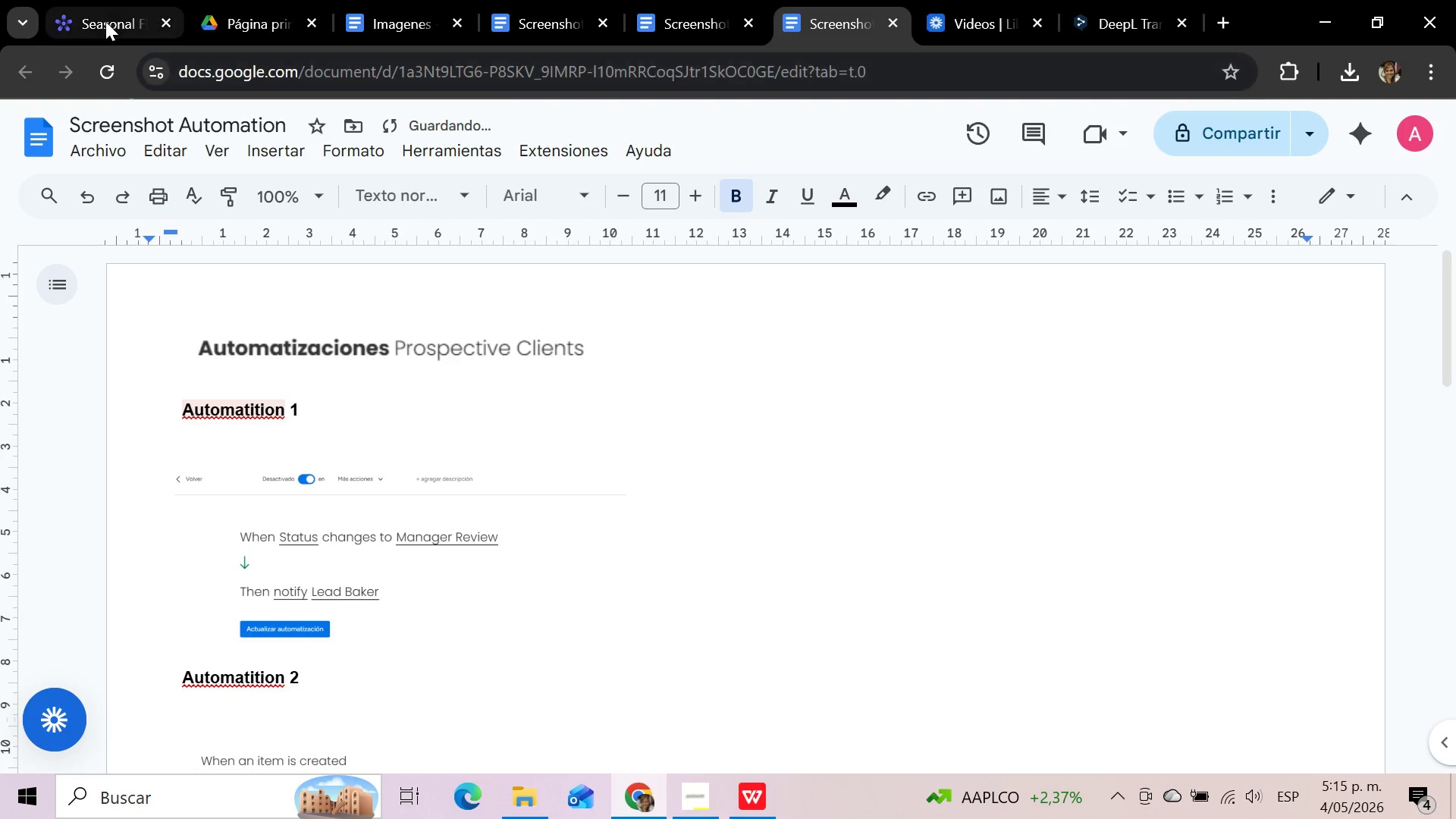 
left_click([105, 20])
 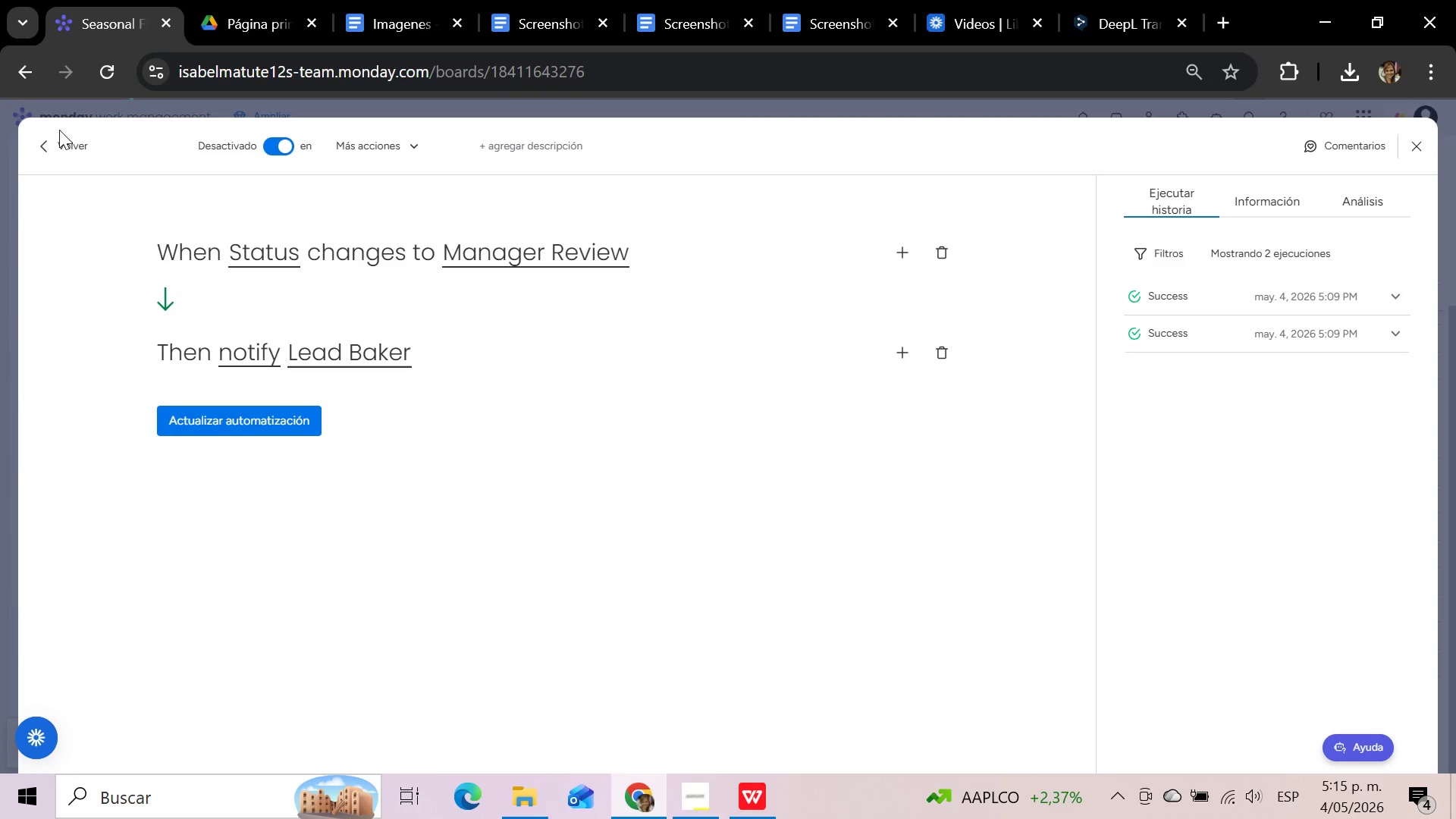 
left_click([47, 149])
 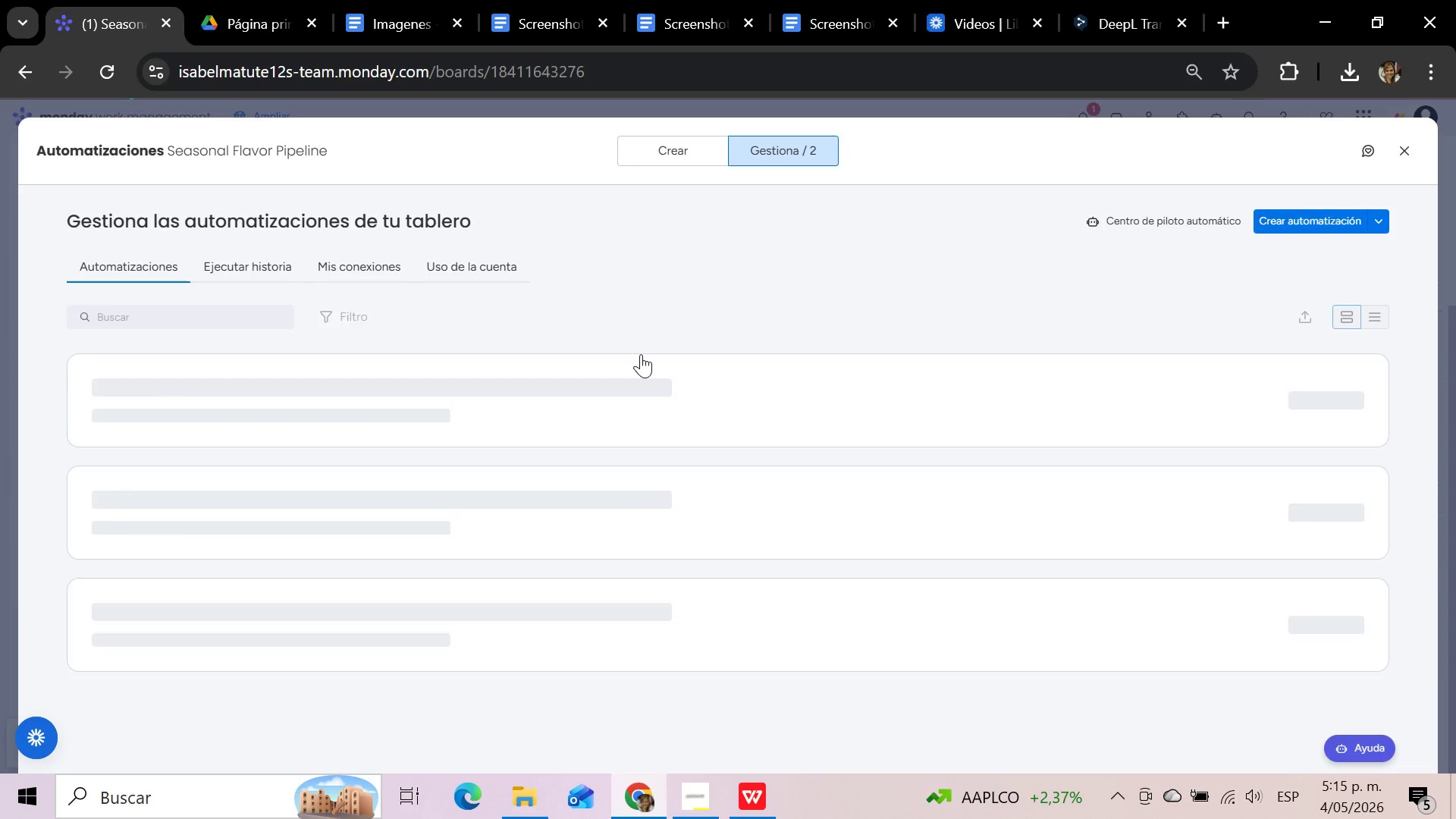 
key(Meta+Shift+S)
 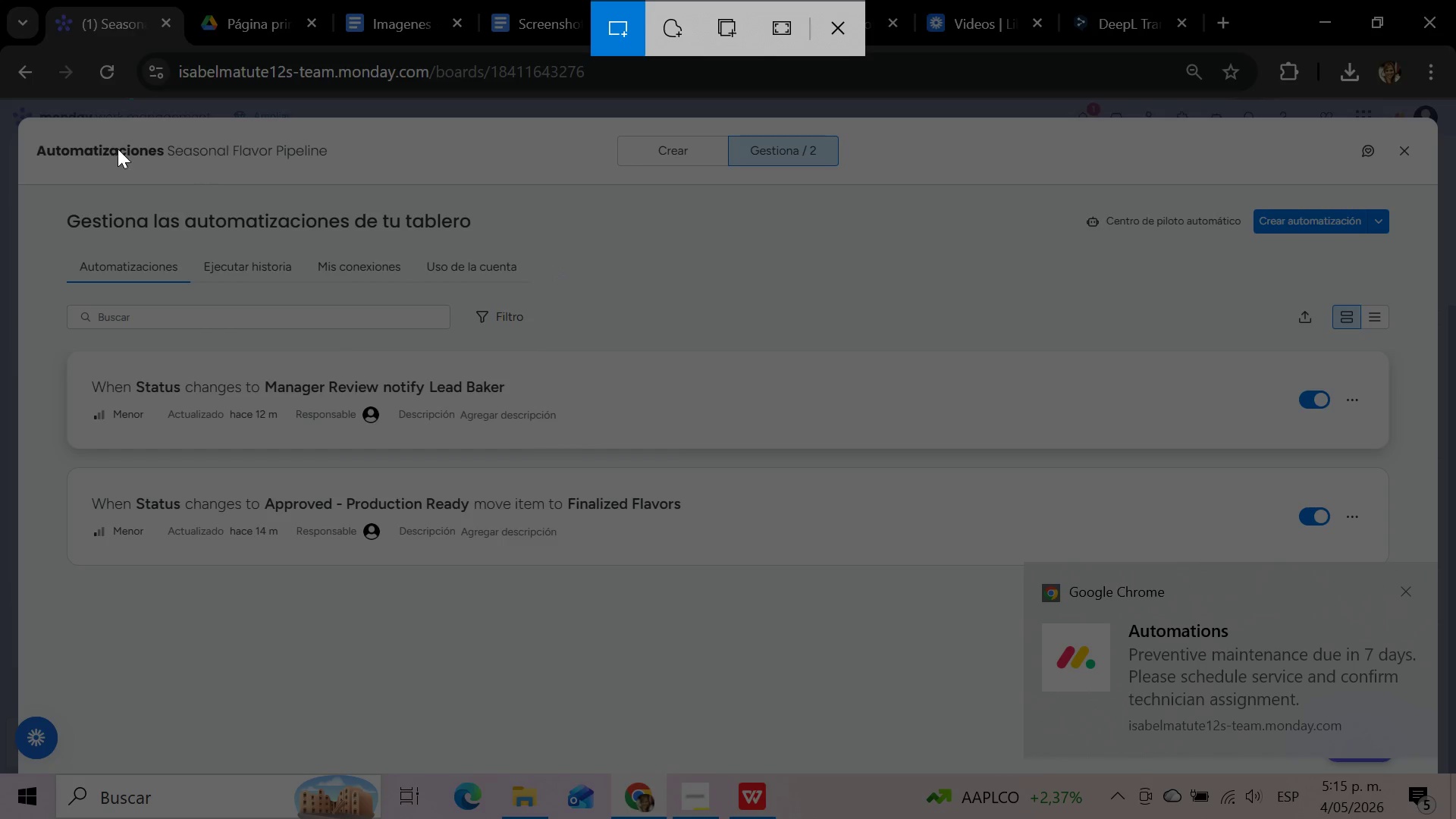 
left_click_drag(start_coordinate=[30, 133], to_coordinate=[335, 165])
 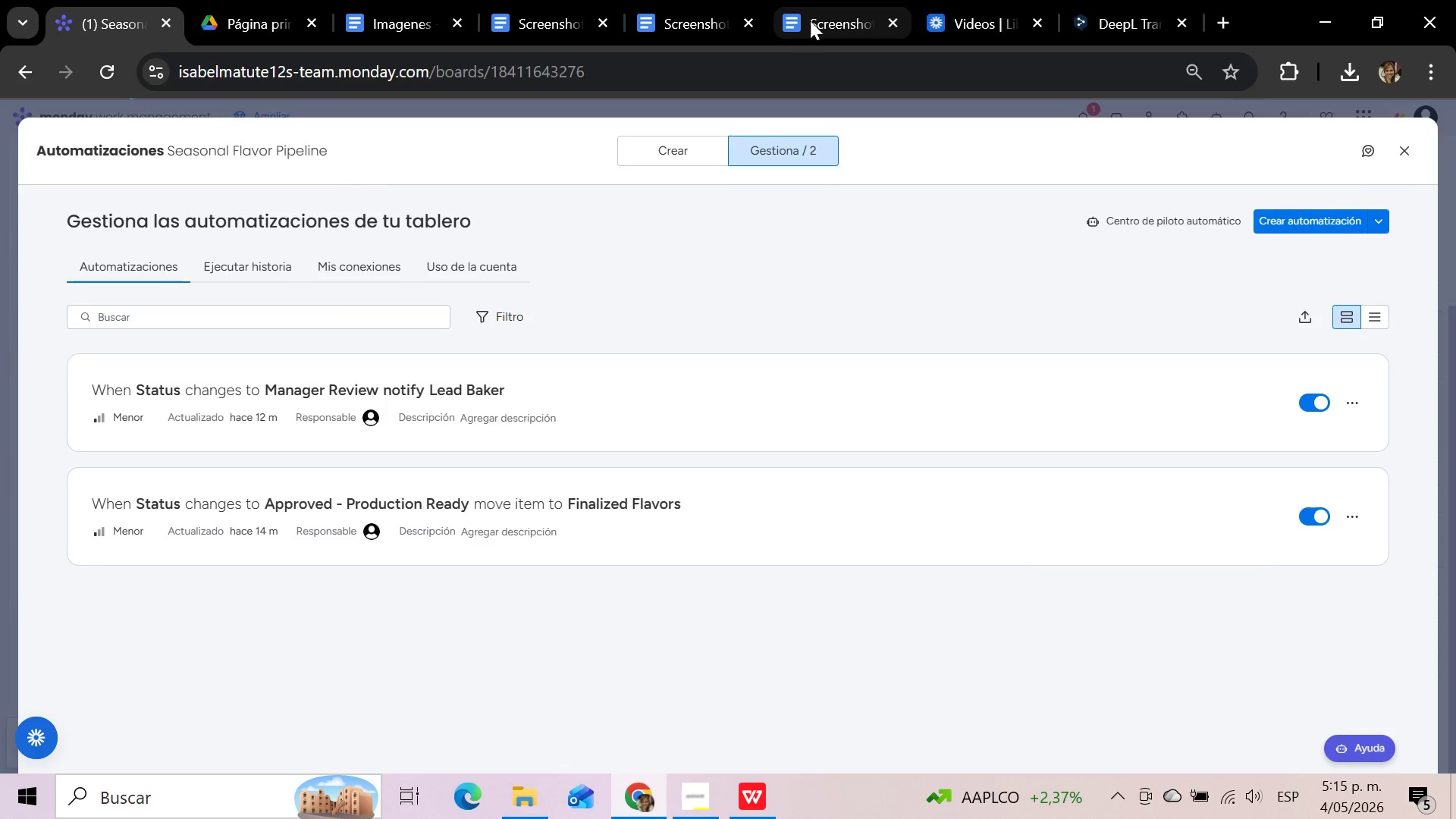 
left_click([835, 22])
 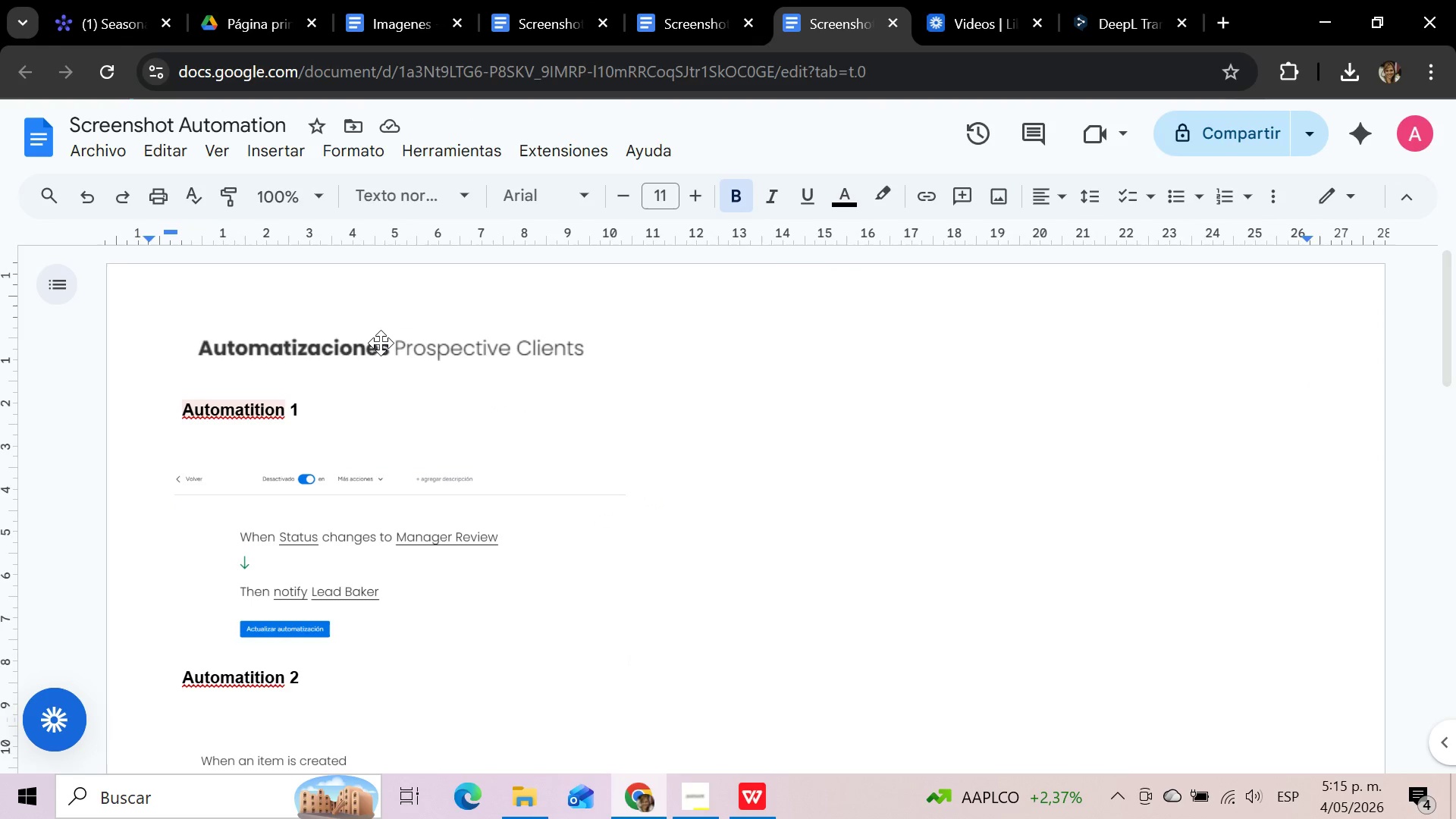 
left_click([380, 343])
 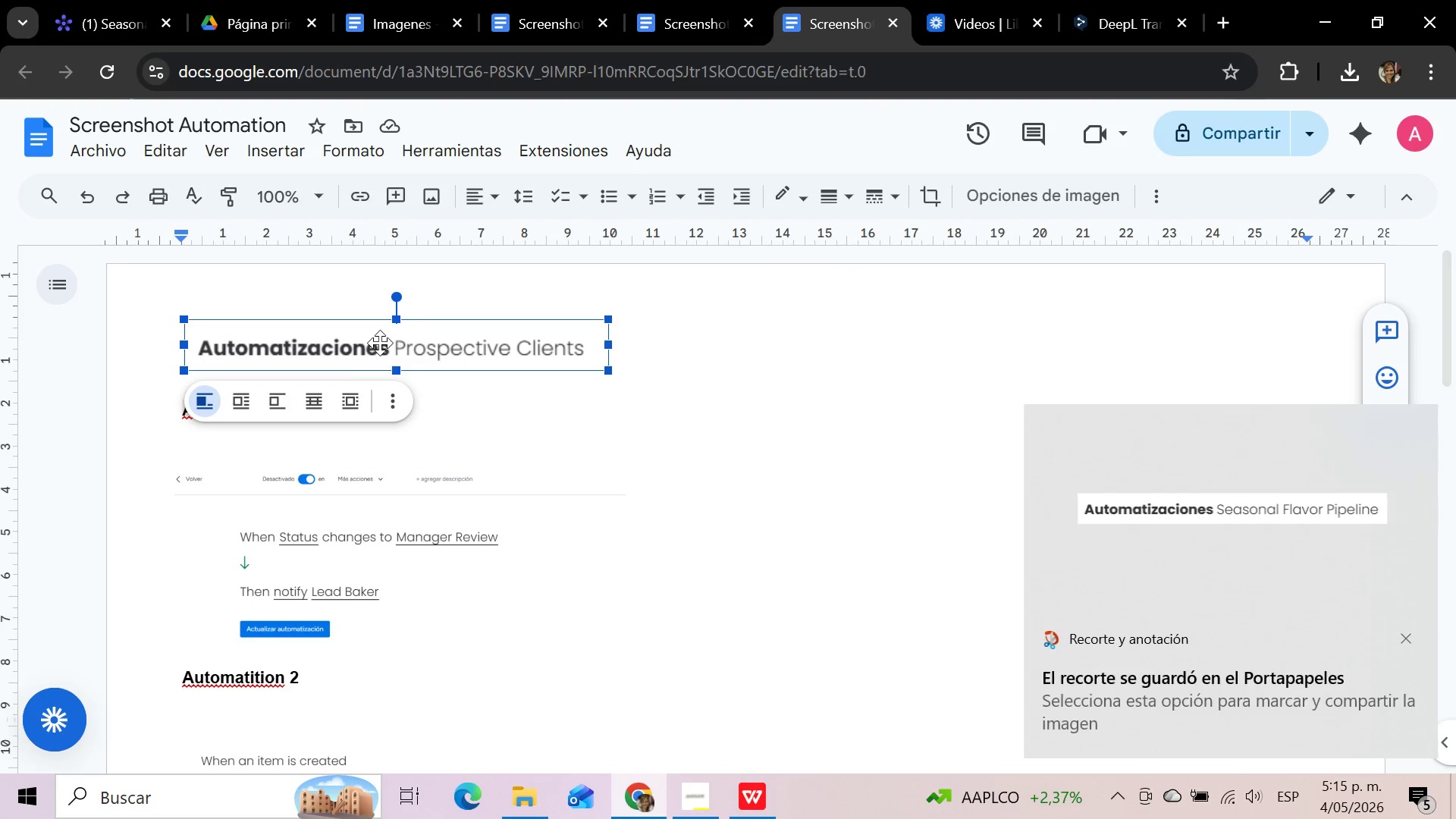 
key(Delete)
 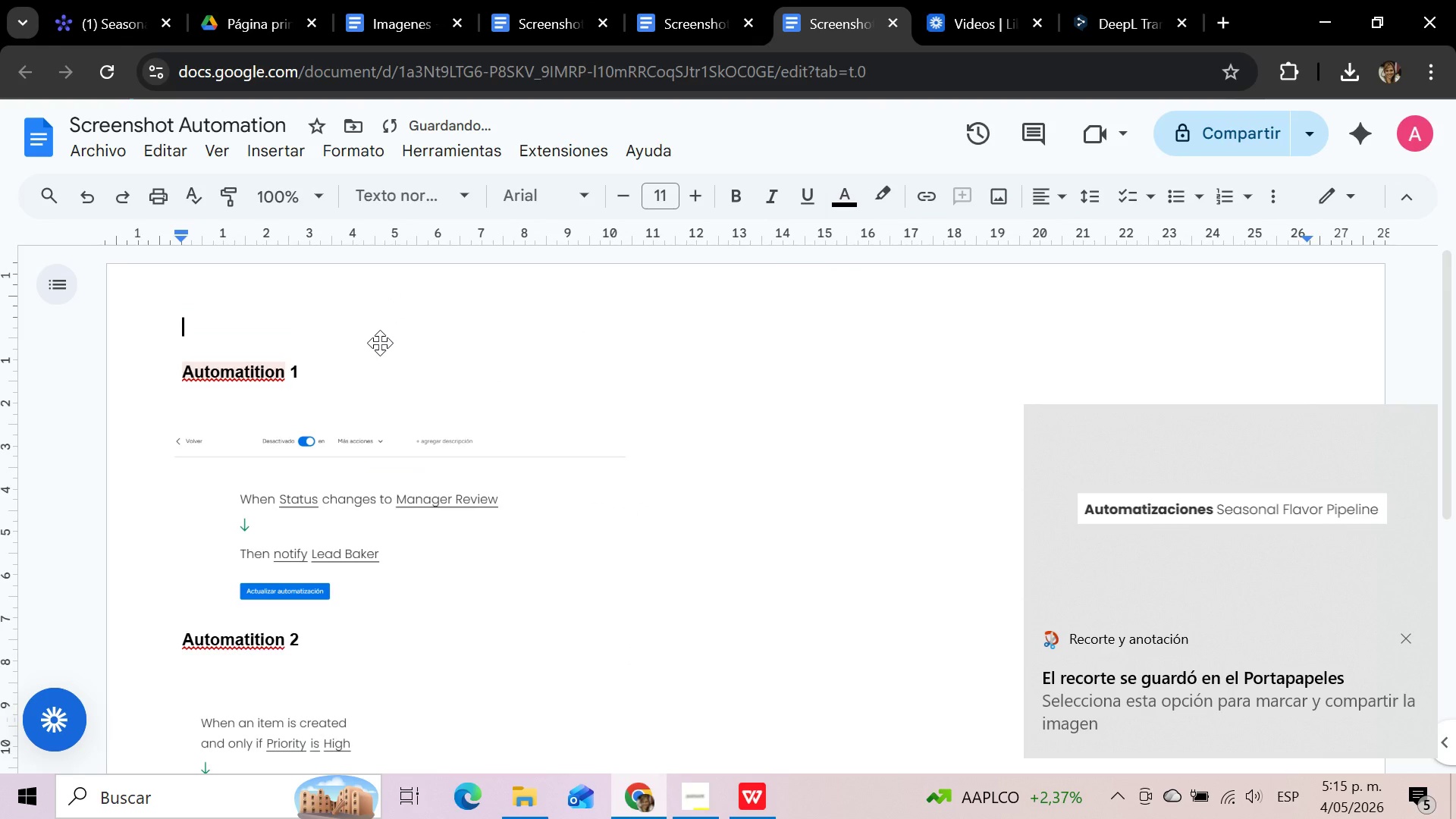 
key(Control+V)
 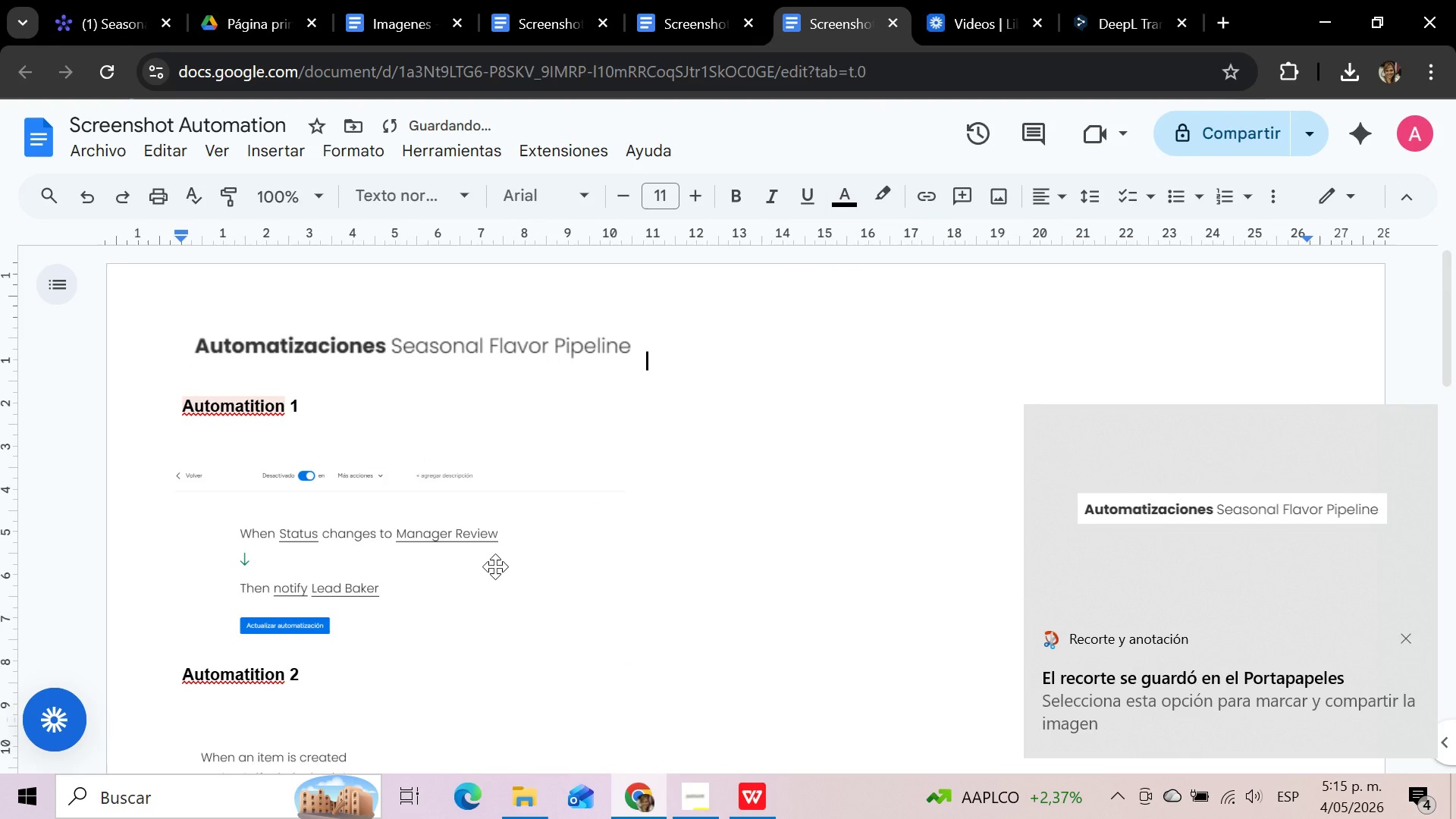 
left_click([495, 566])
 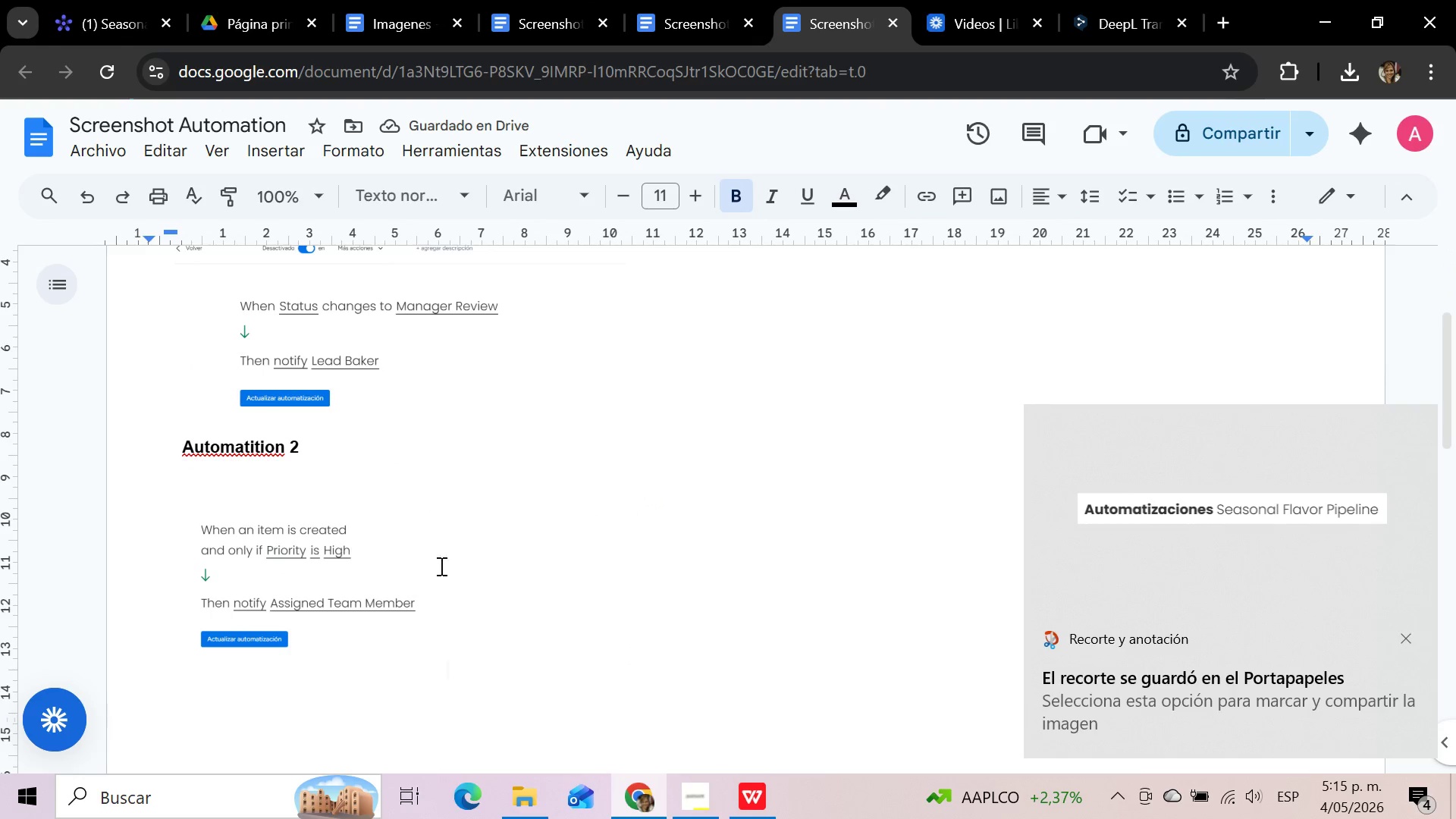 
scroll: coordinate [495, 566], scroll_direction: down, amount: 2.0
 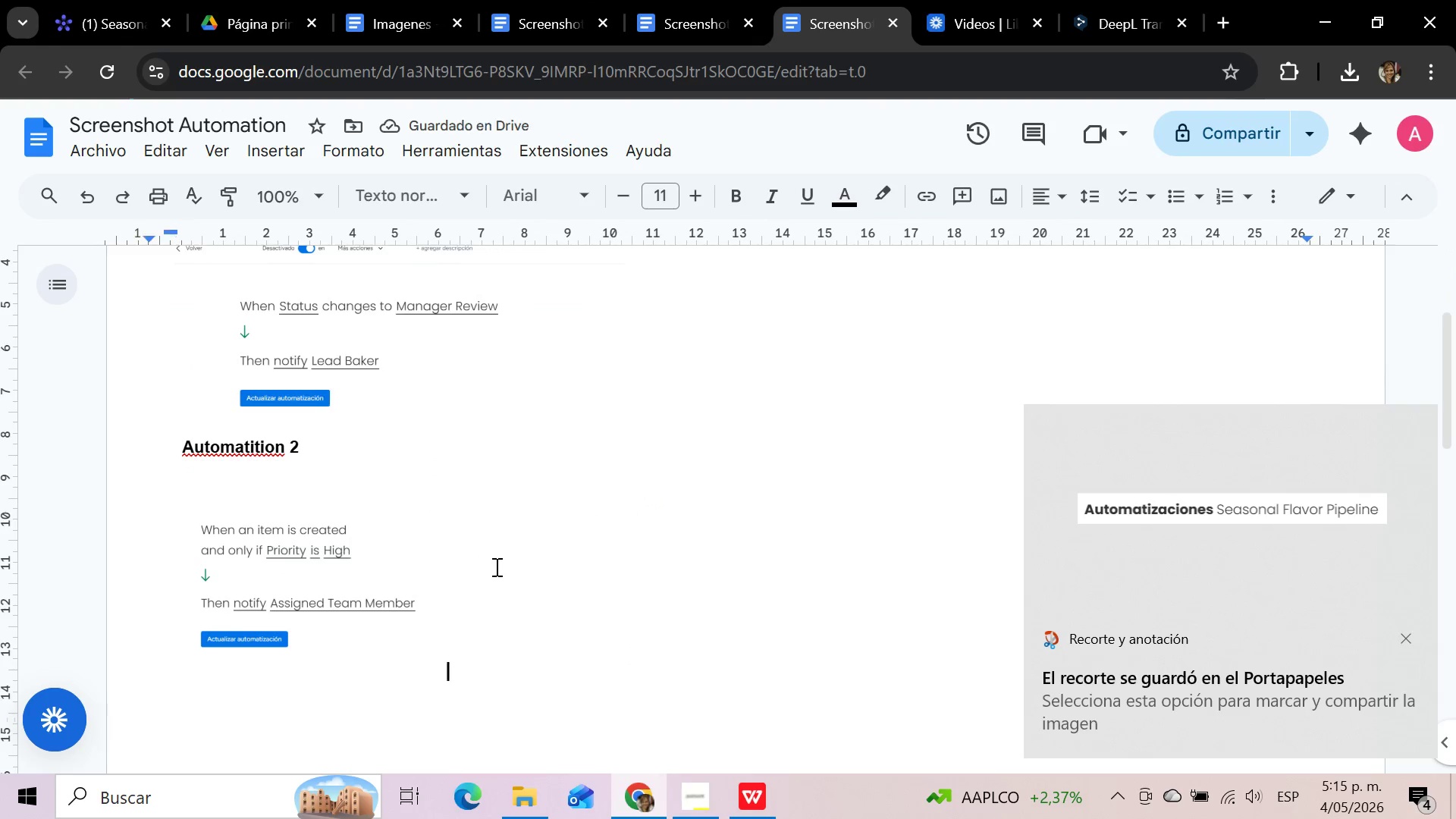 
left_click([365, 558])
 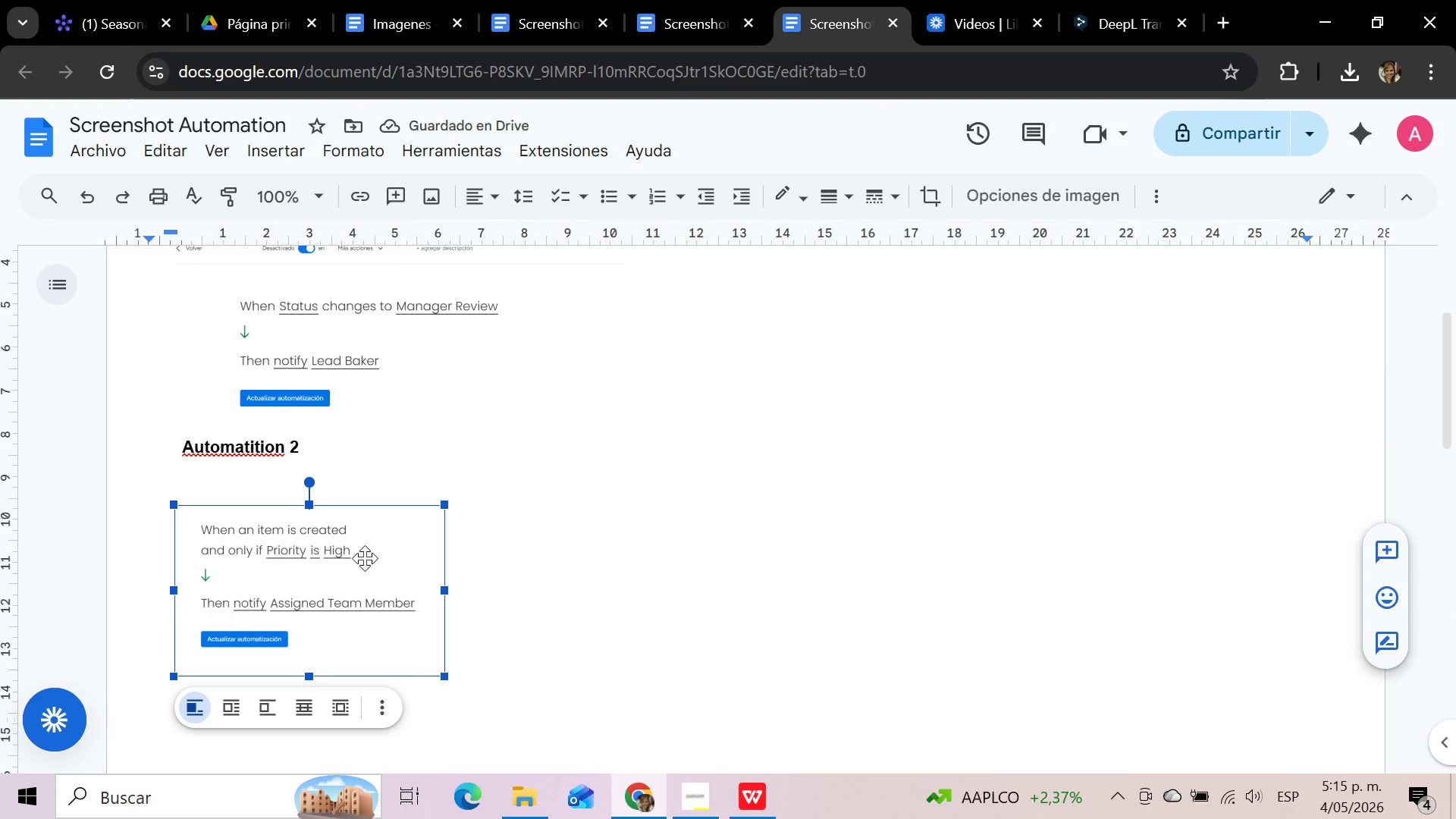 
key(Delete)
 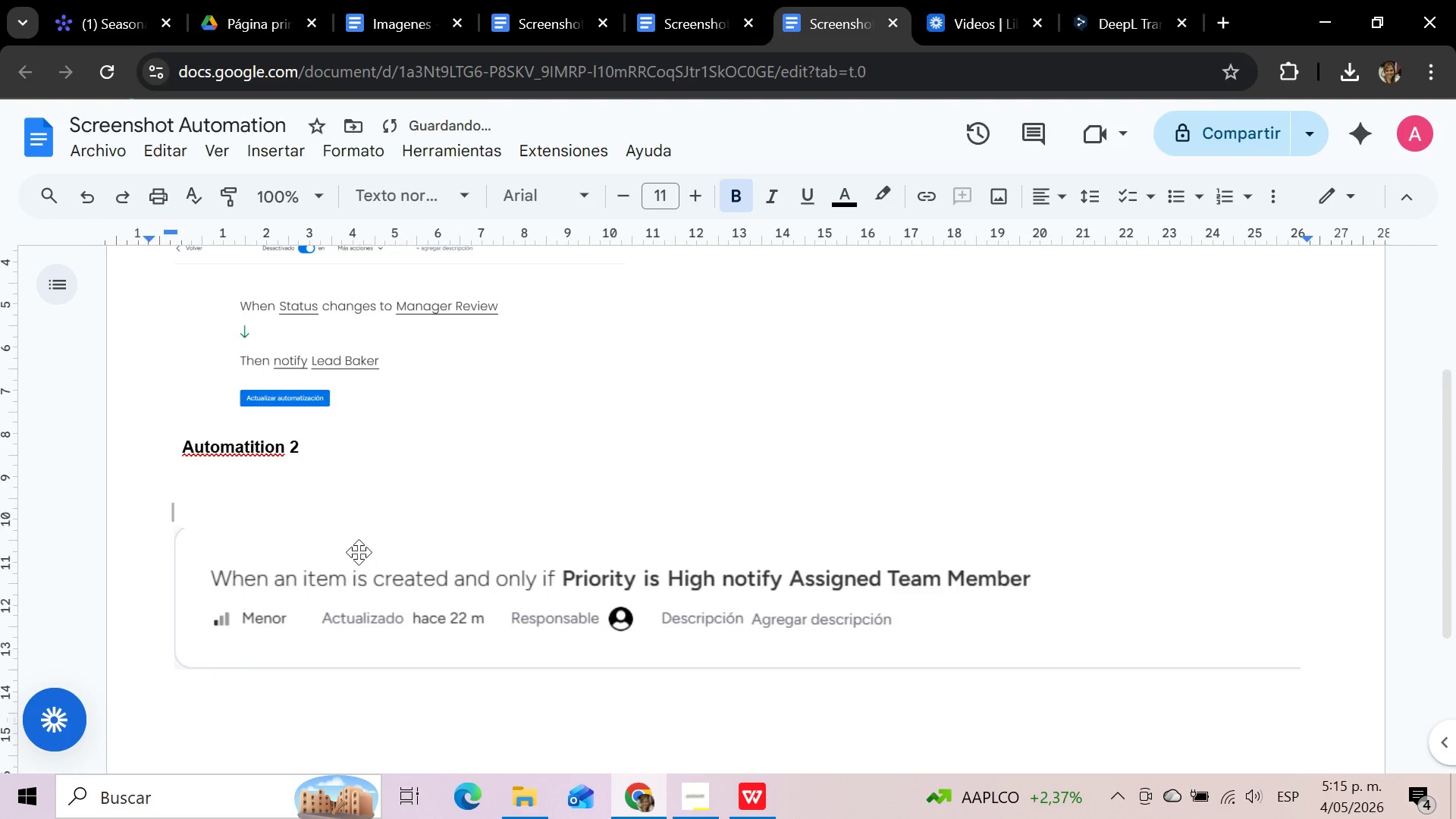 
left_click([334, 576])
 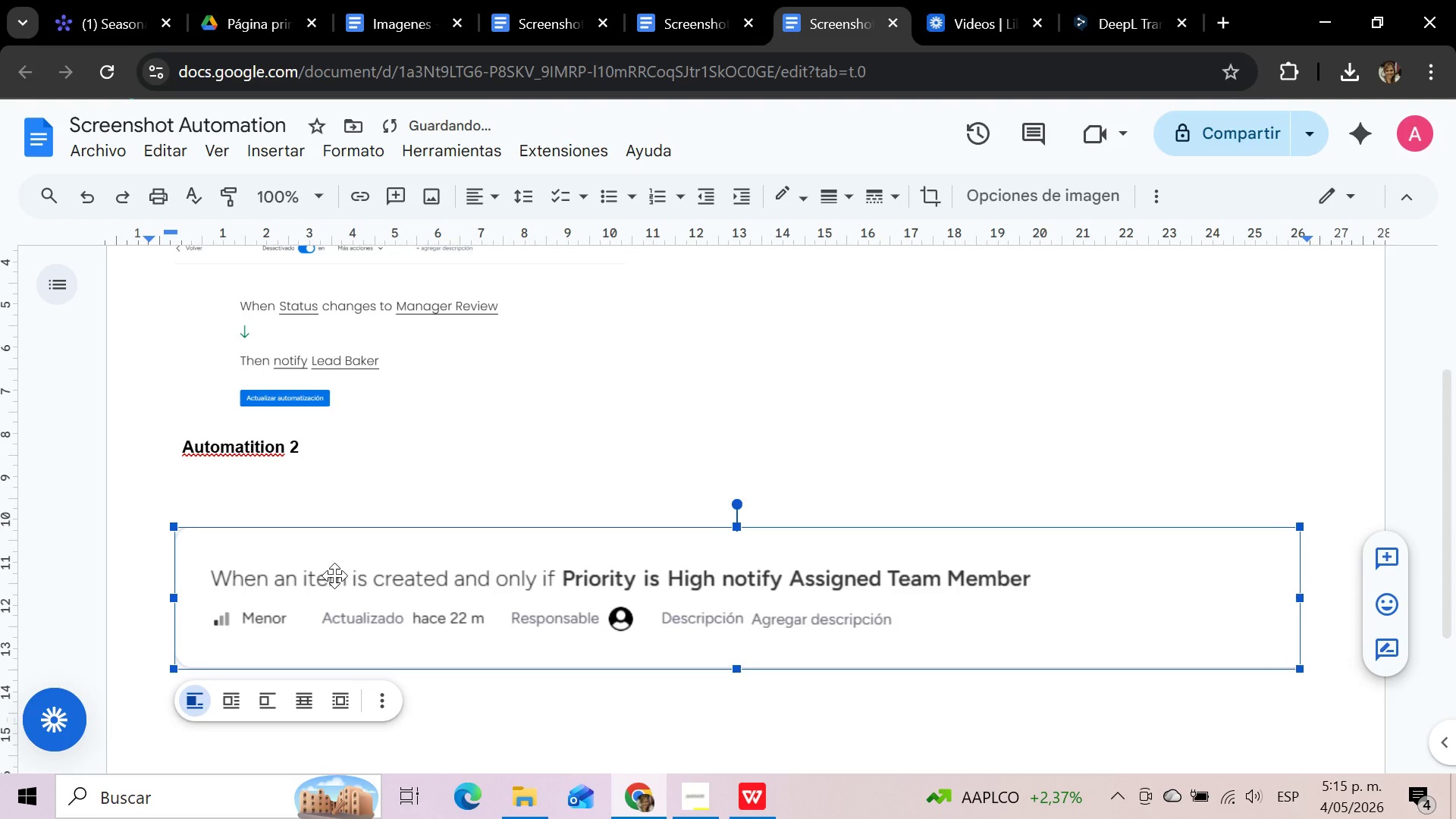 
key(Delete)
 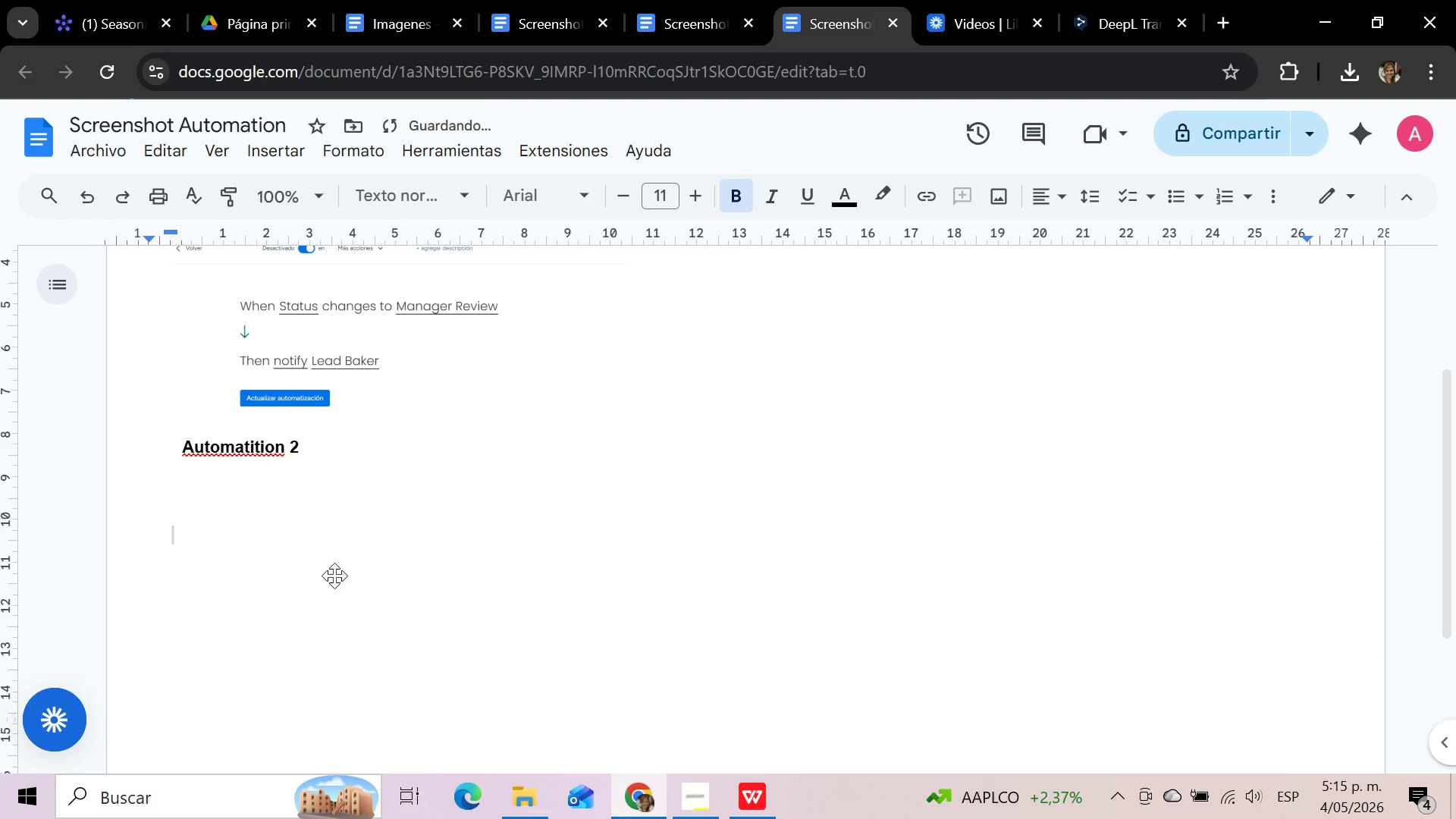 
scroll: coordinate [334, 576], scroll_direction: down, amount: 1.0
 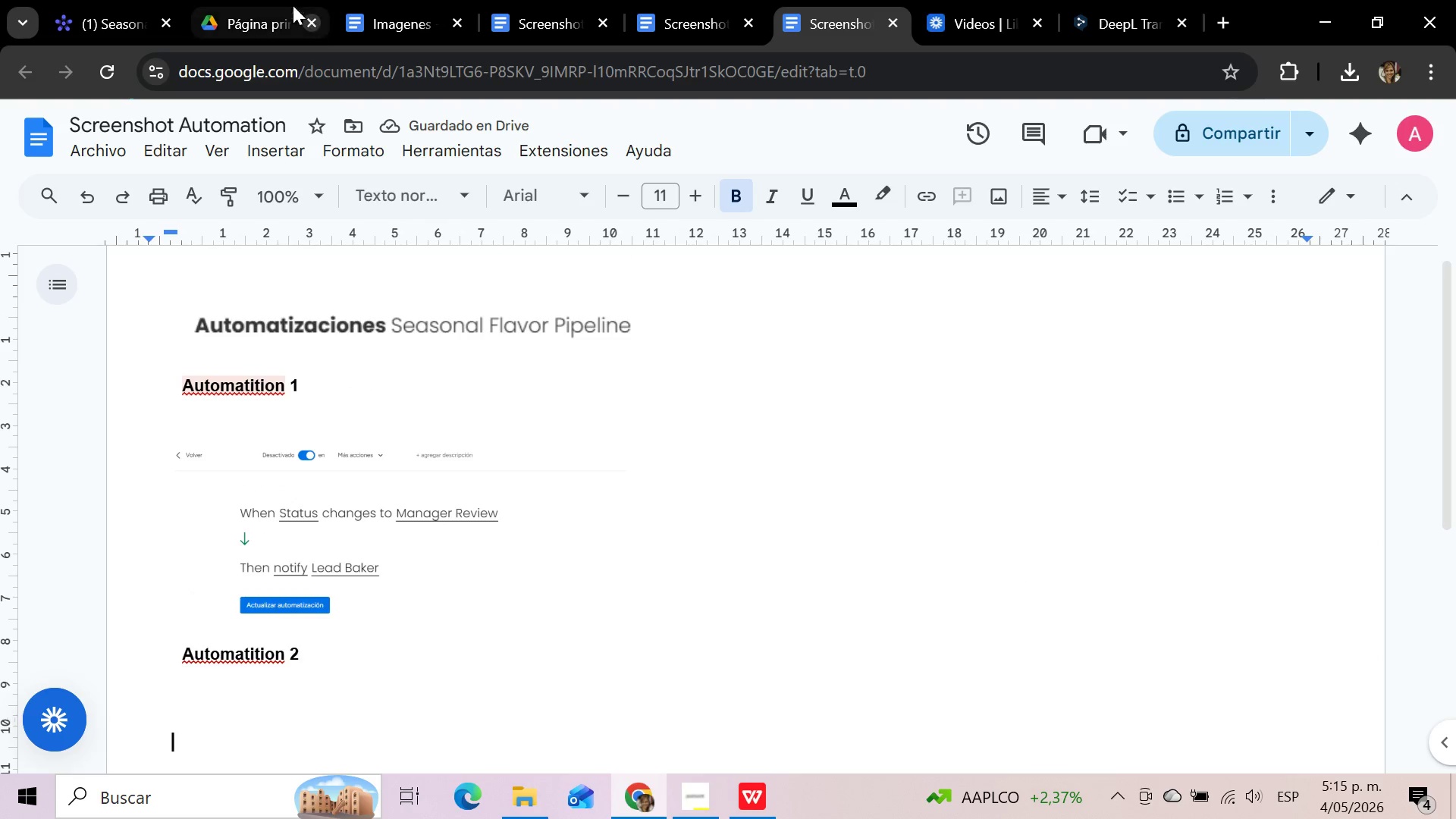 
left_click([108, 0])
 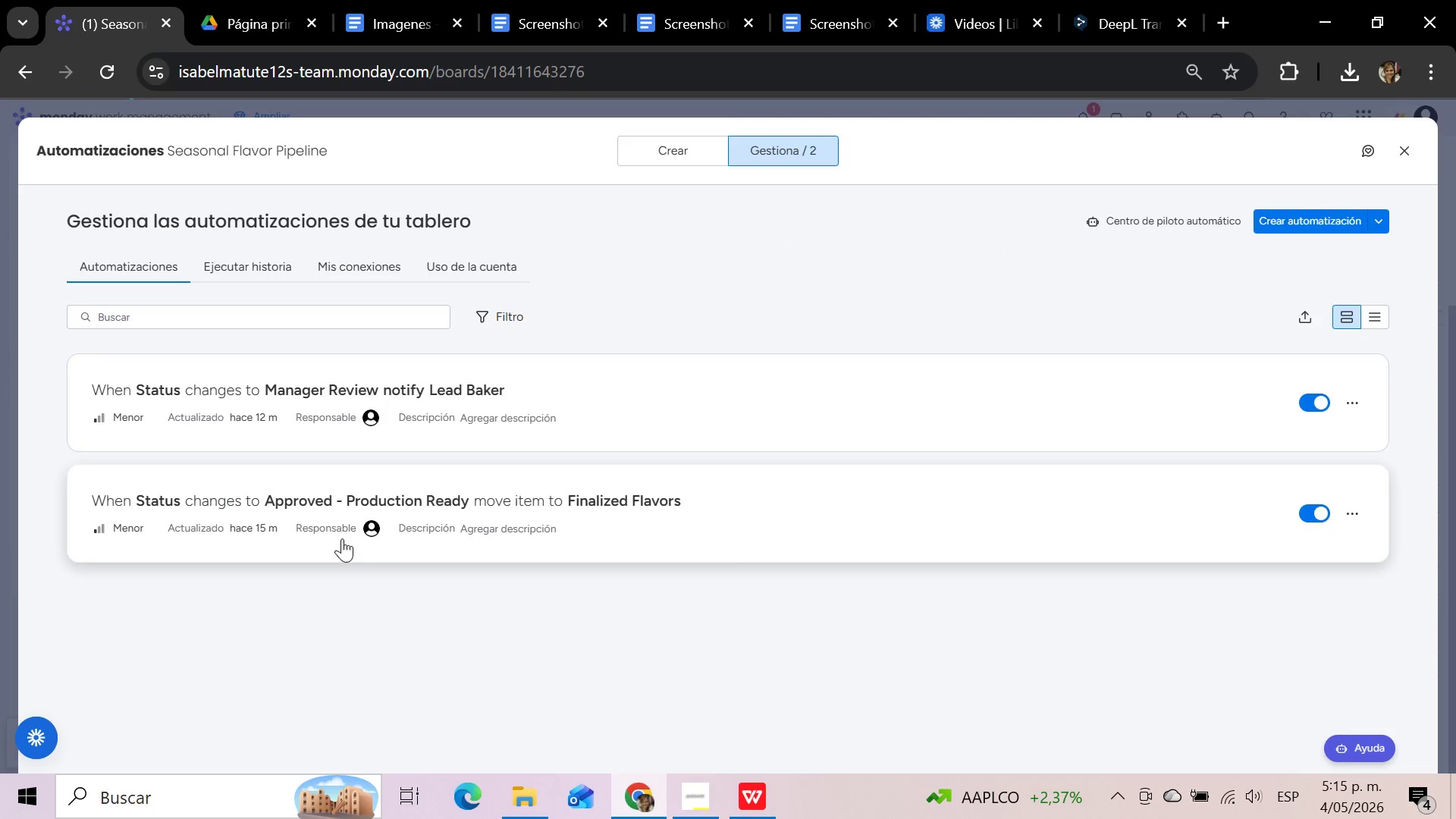 
left_click([342, 538])
 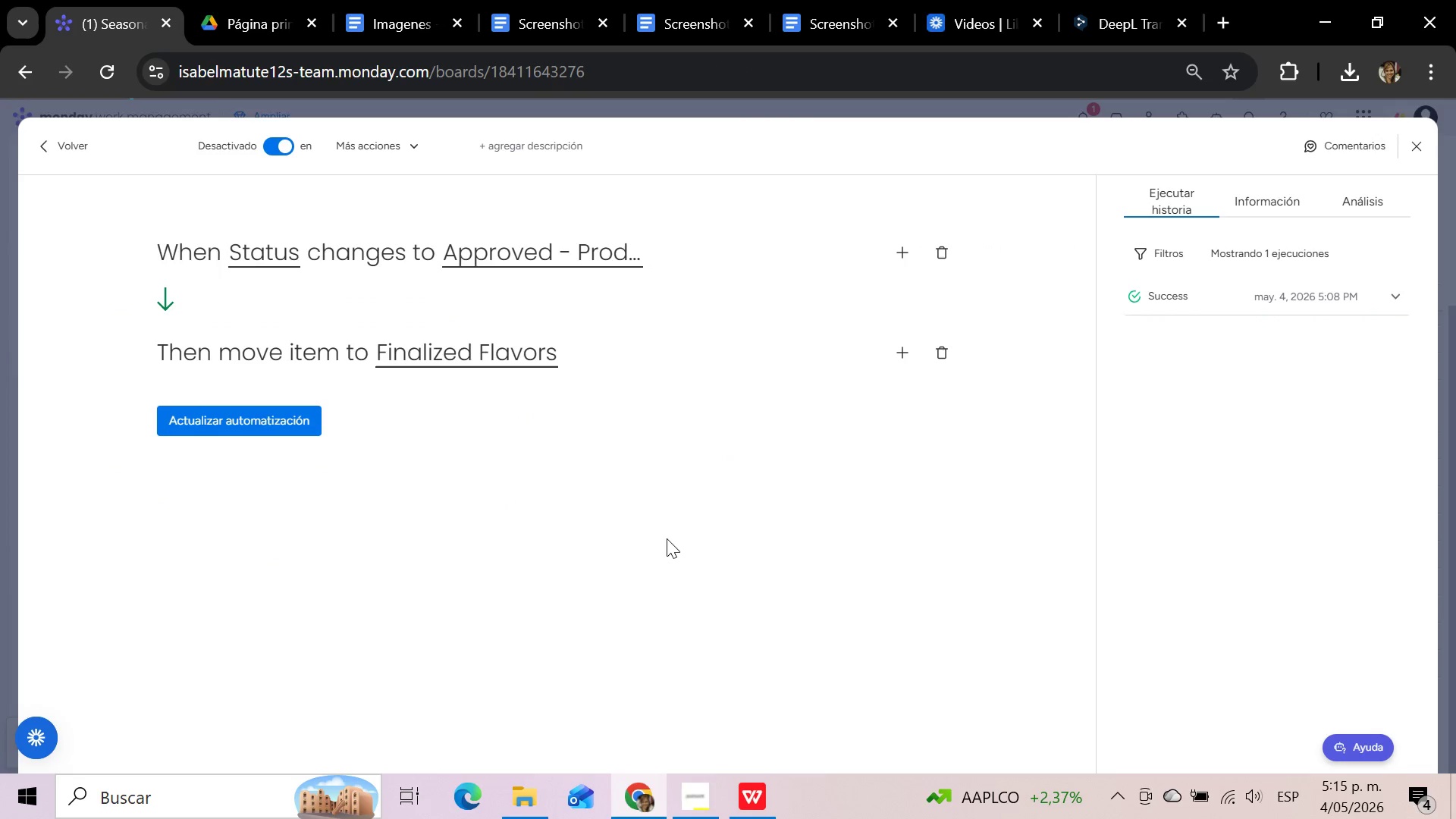 
key(Meta+Shift+S)
 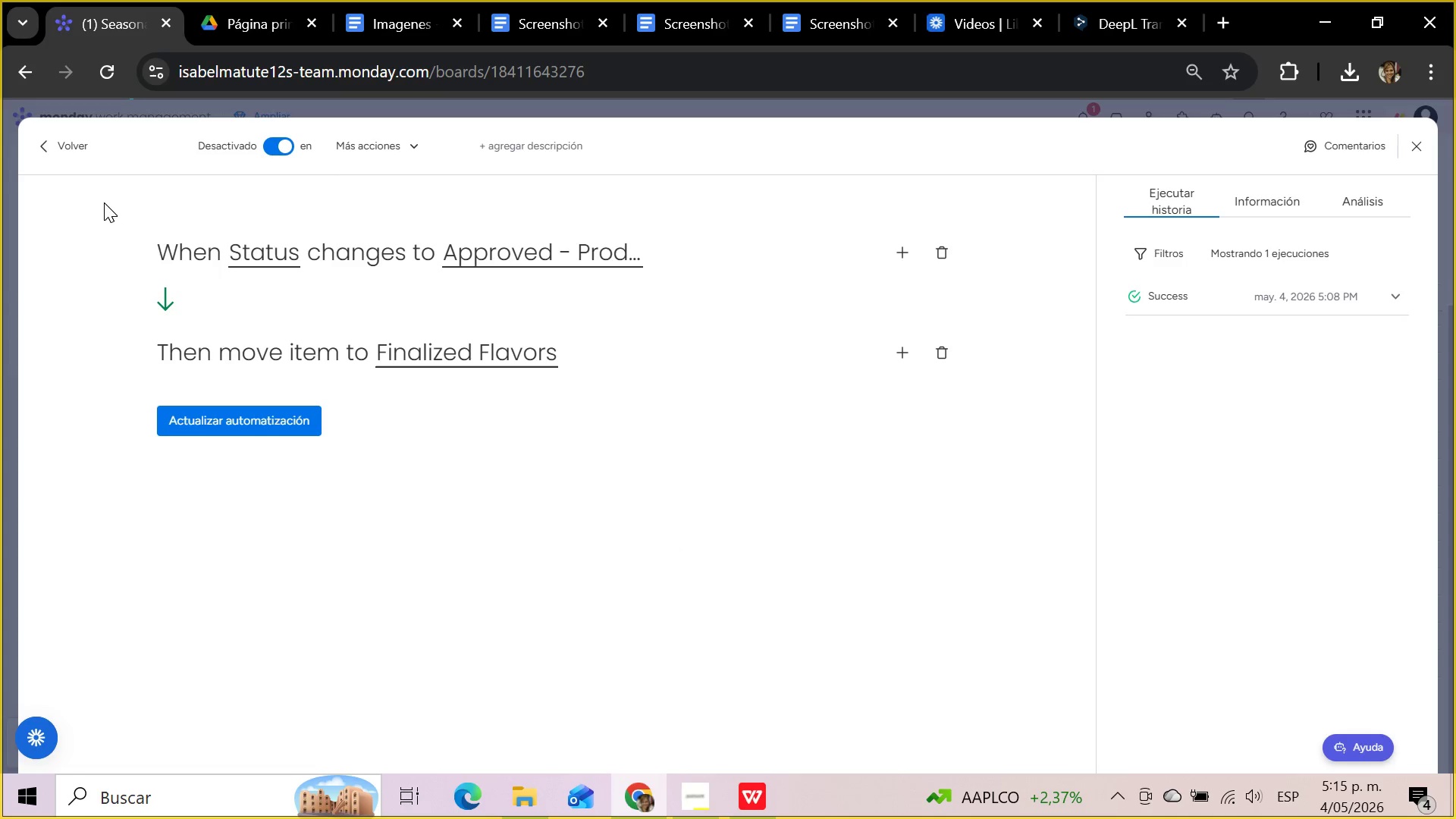 
left_click_drag(start_coordinate=[100, 193], to_coordinate=[650, 332])
 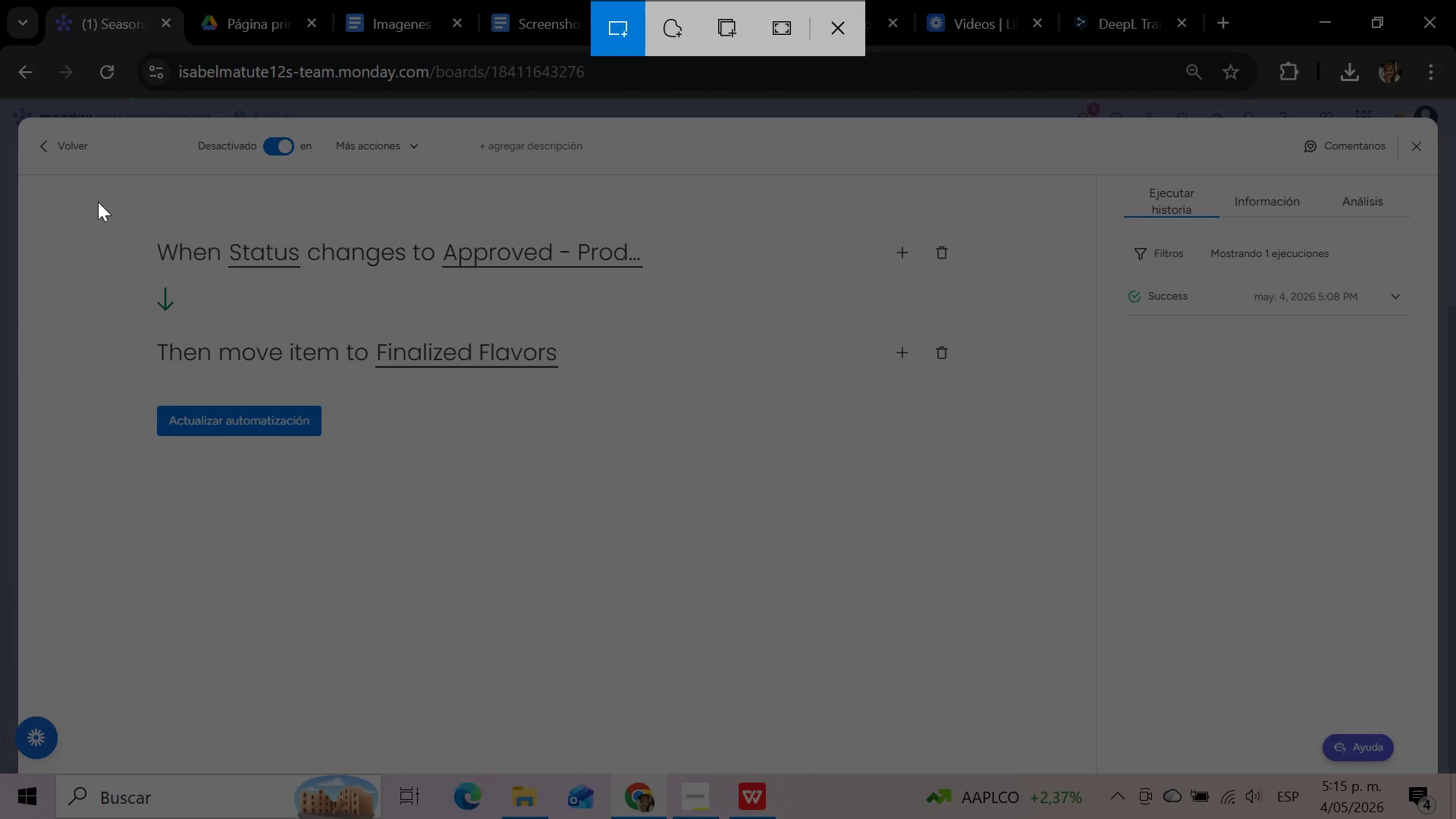 
left_click_drag(start_coordinate=[96, 202], to_coordinate=[881, 484])
 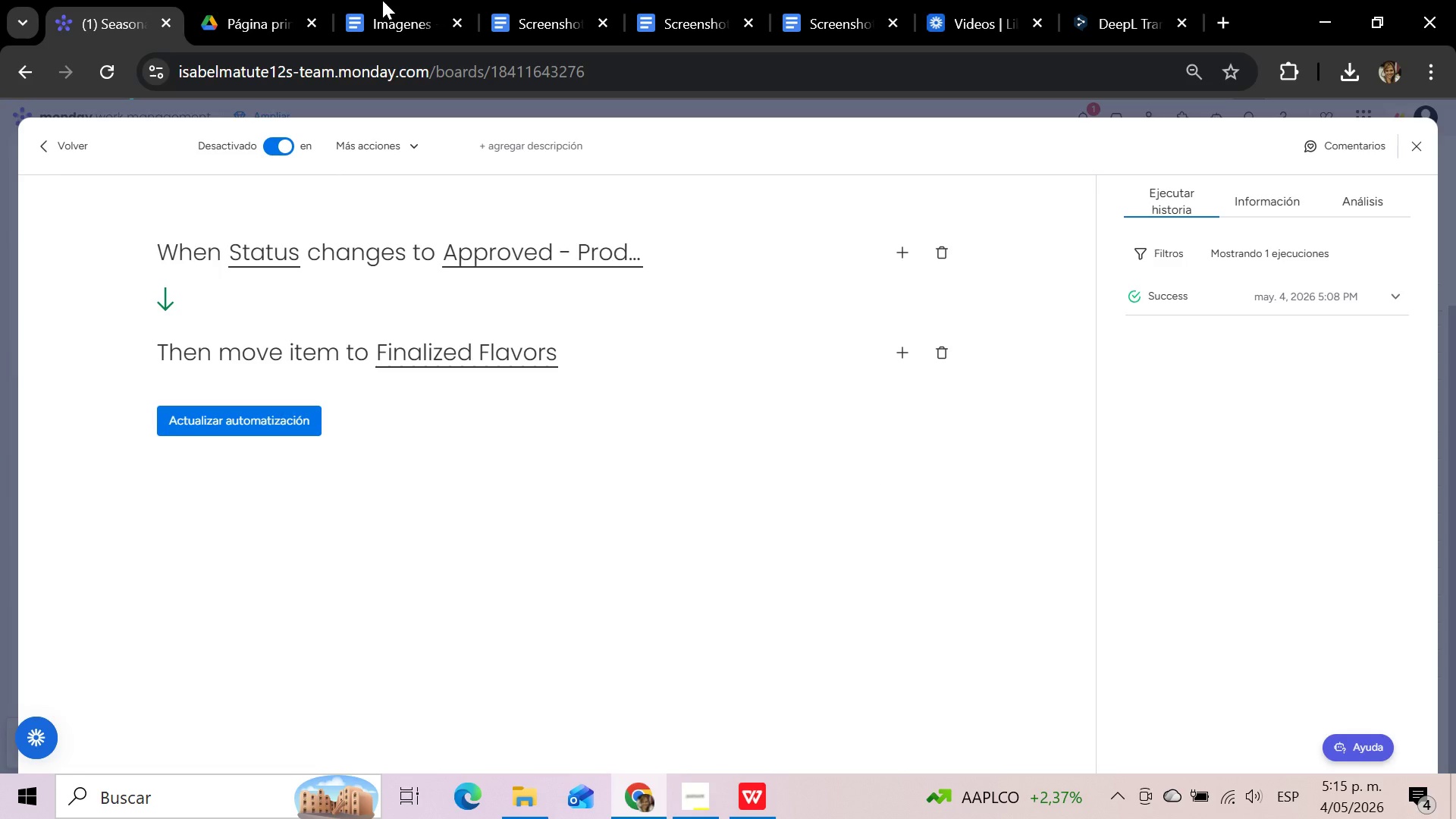 
left_click([830, 10])
 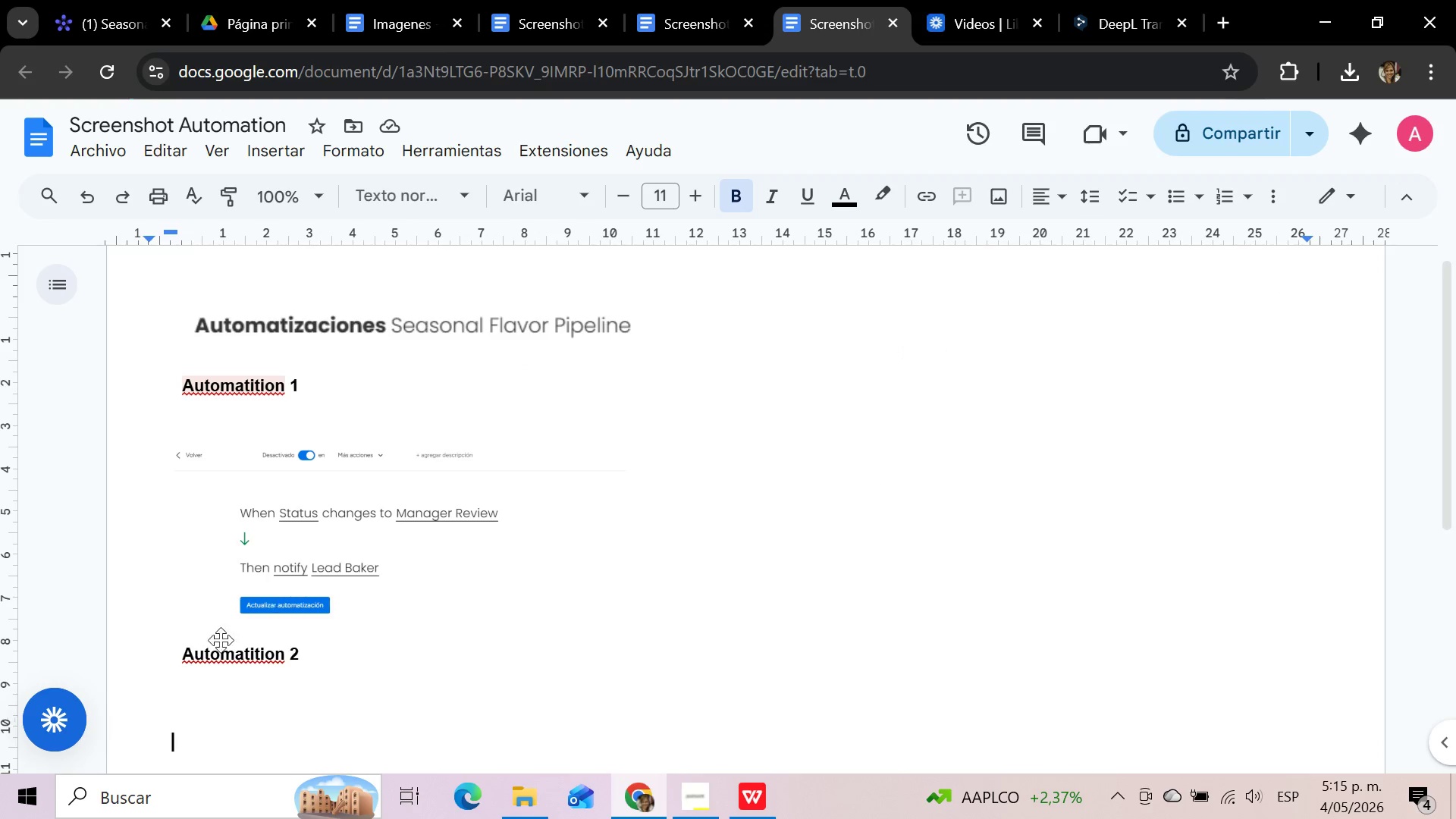 
left_click([194, 705])
 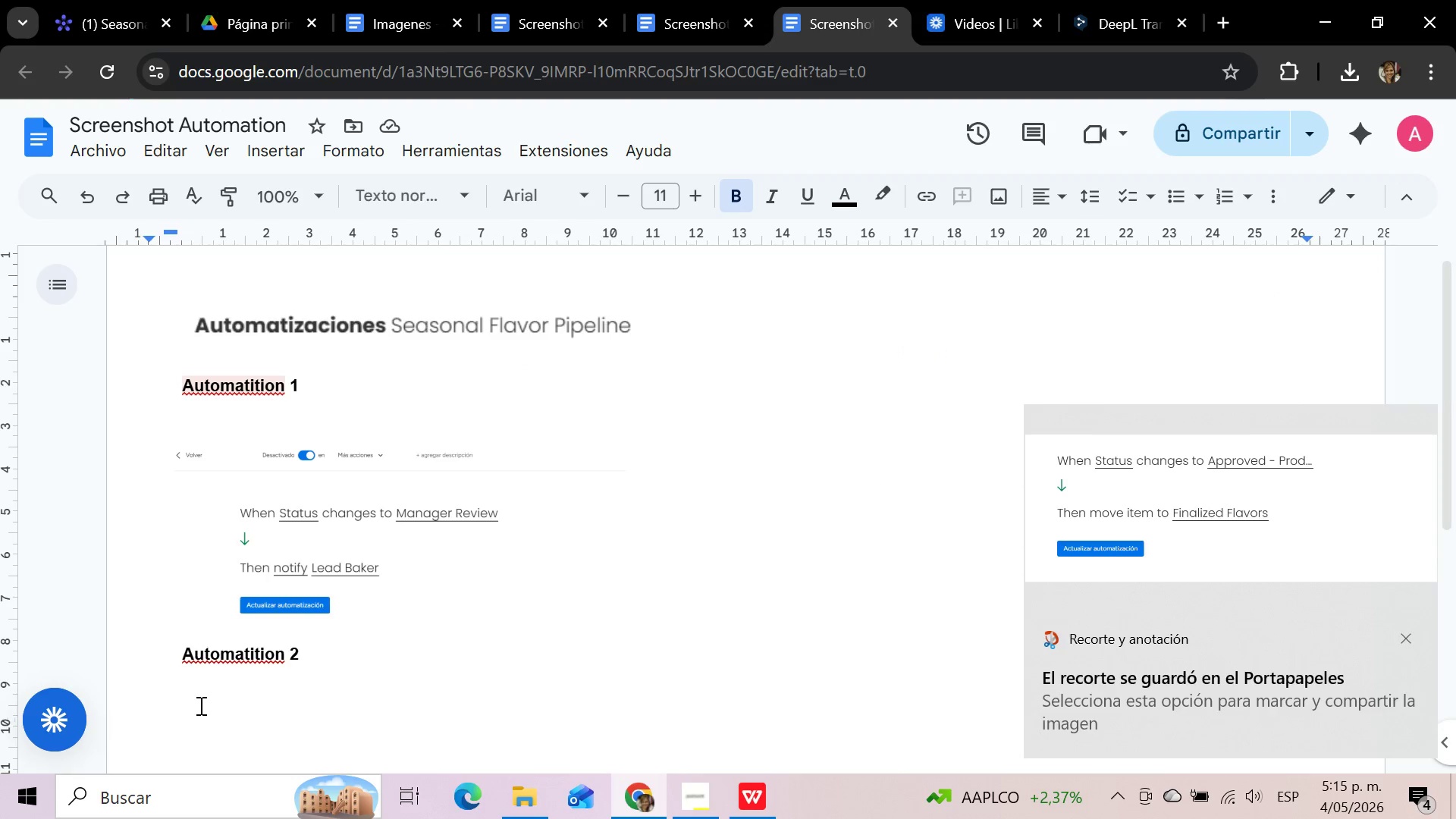 
key(Control+V)
 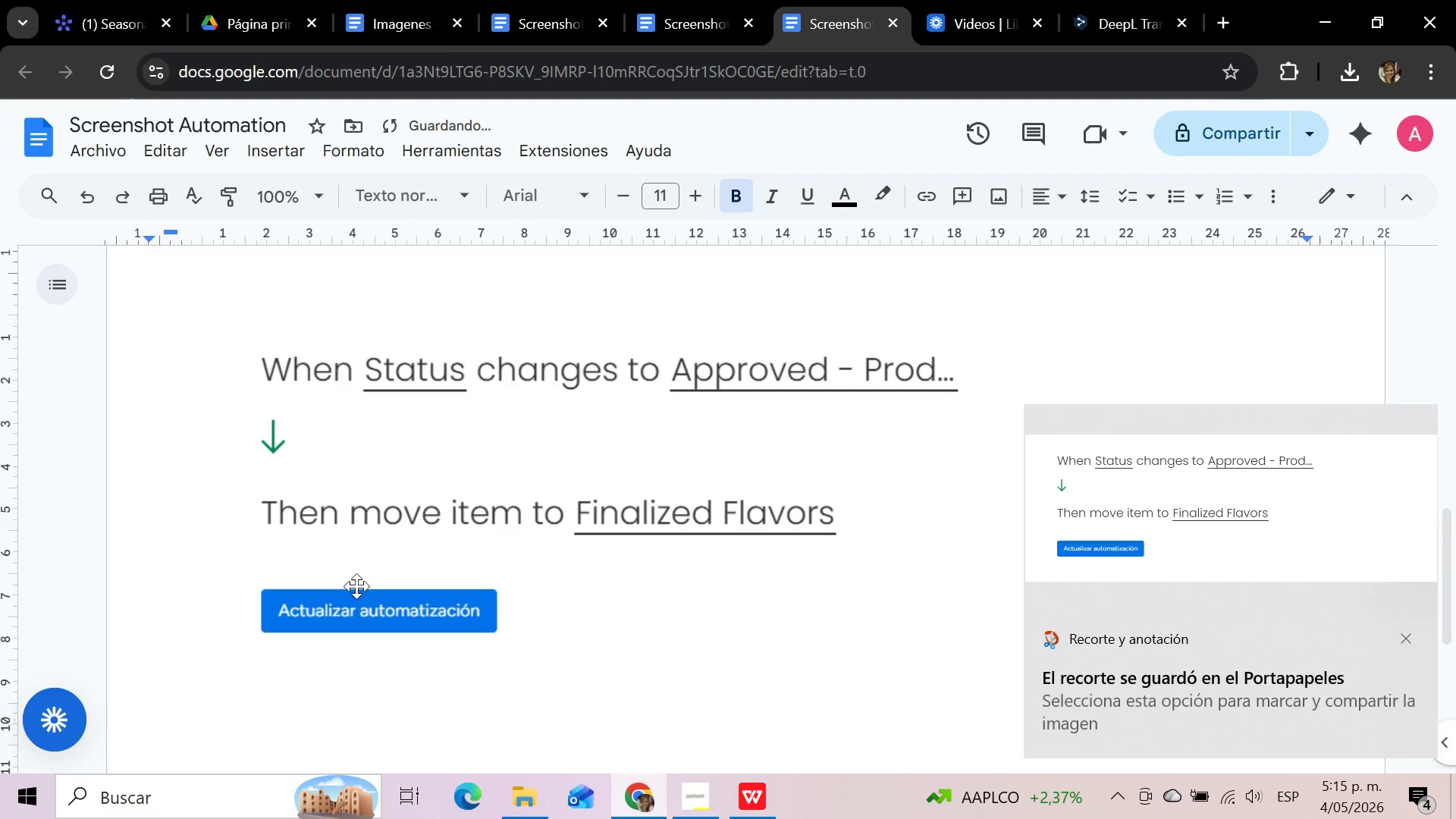 
left_click([406, 517])
 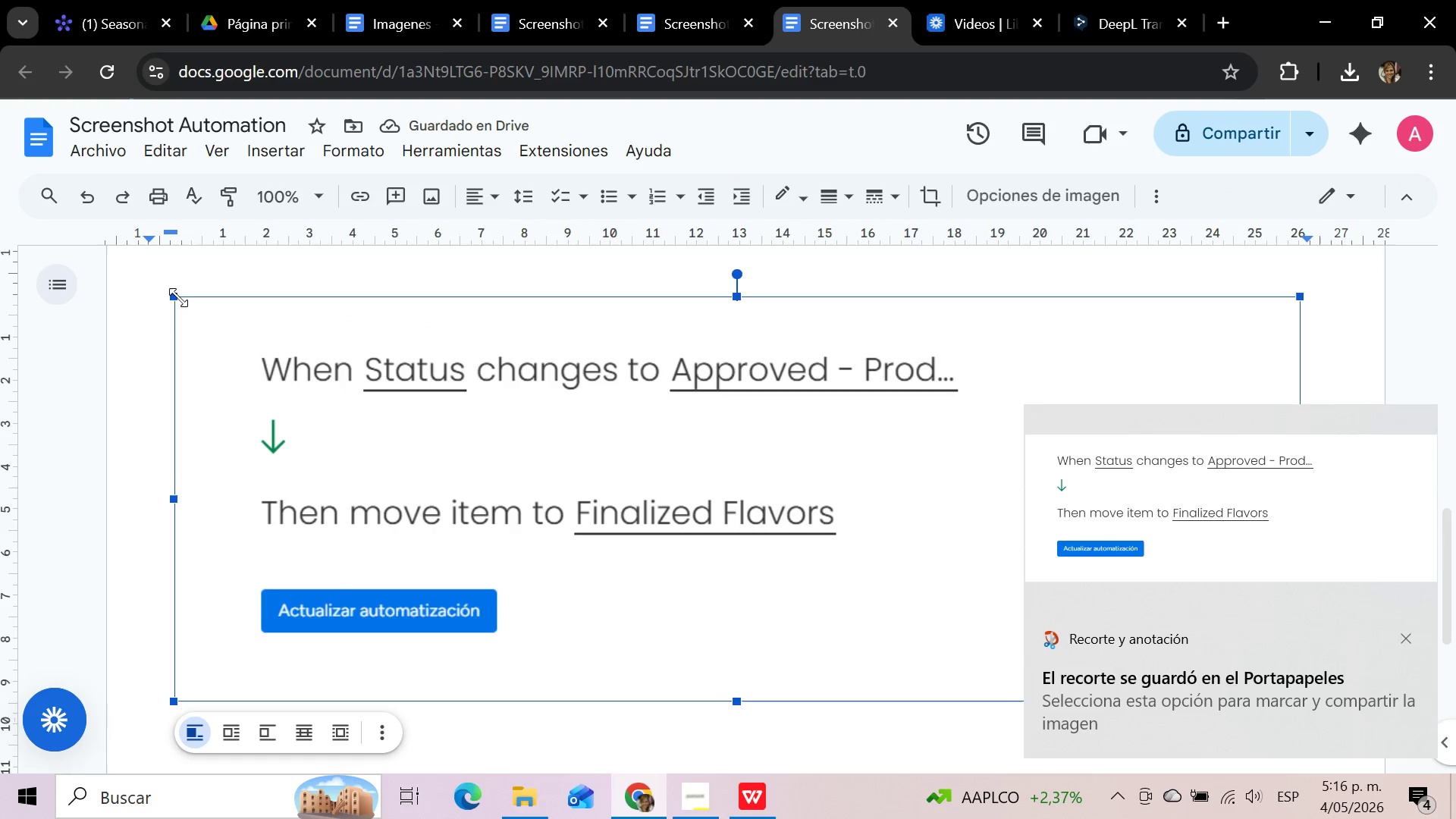 
left_click_drag(start_coordinate=[174, 297], to_coordinate=[554, 436])
 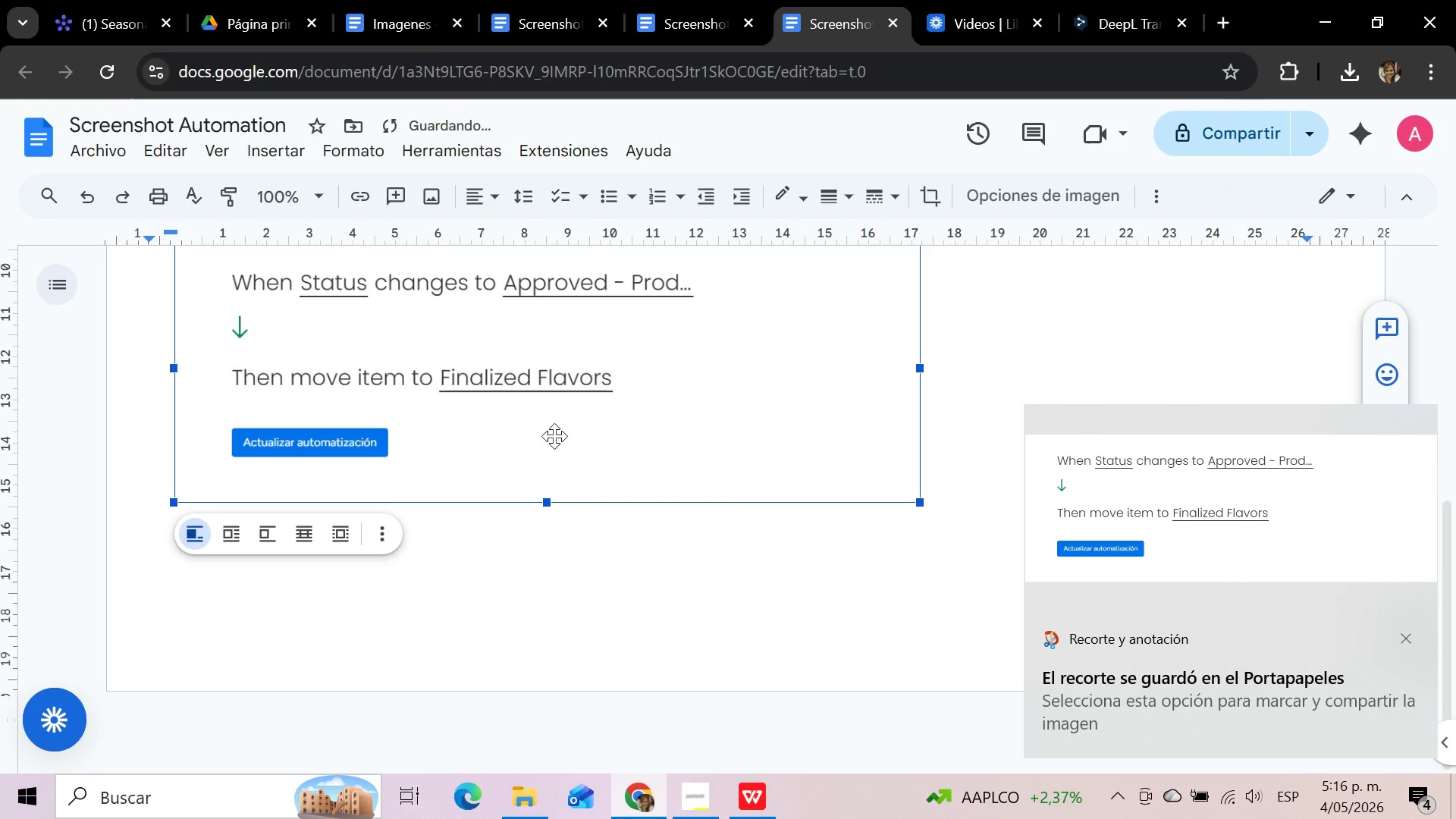 
scroll: coordinate [554, 436], scroll_direction: up, amount: 3.0
 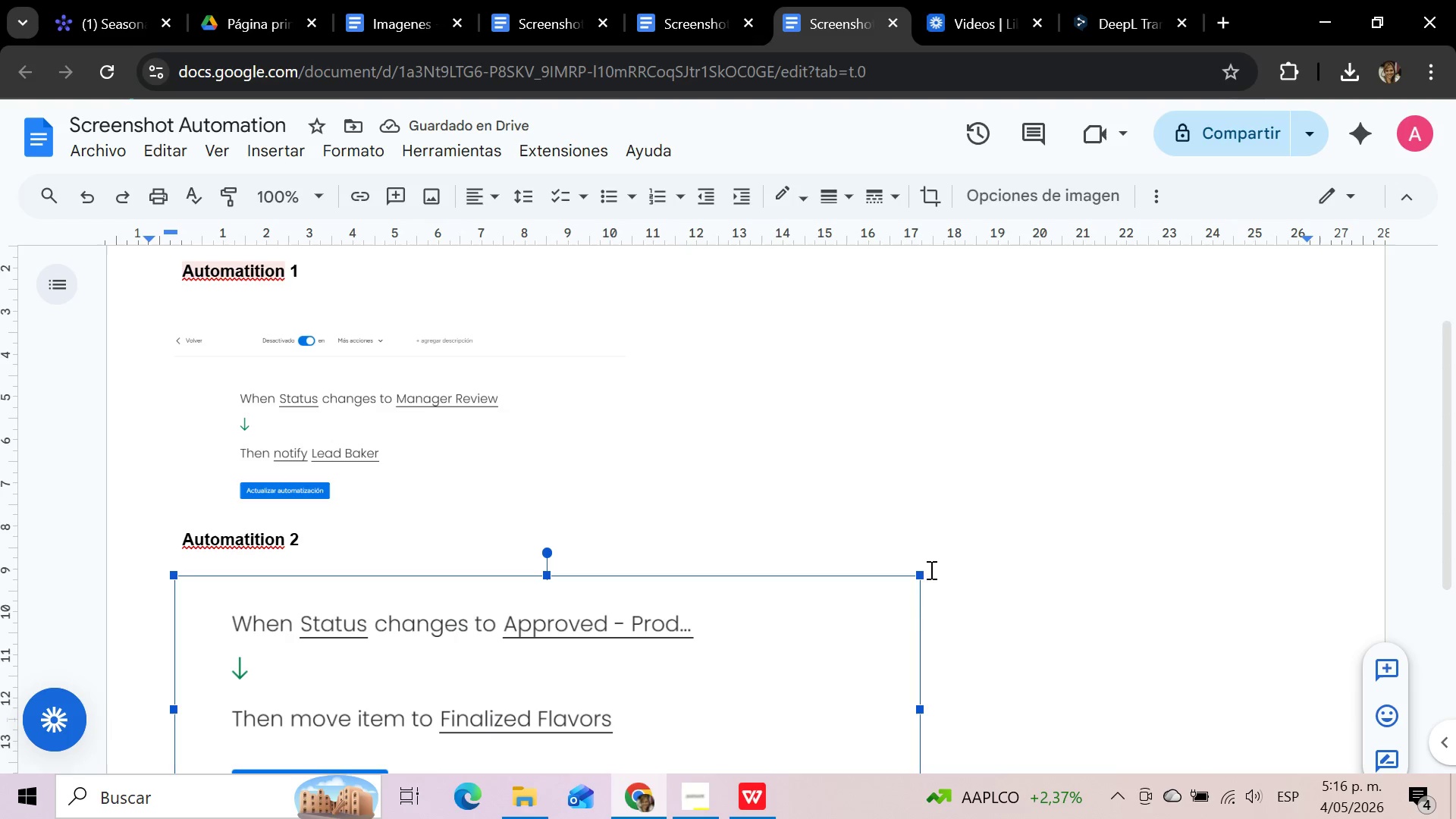 
left_click_drag(start_coordinate=[922, 570], to_coordinate=[551, 731])
 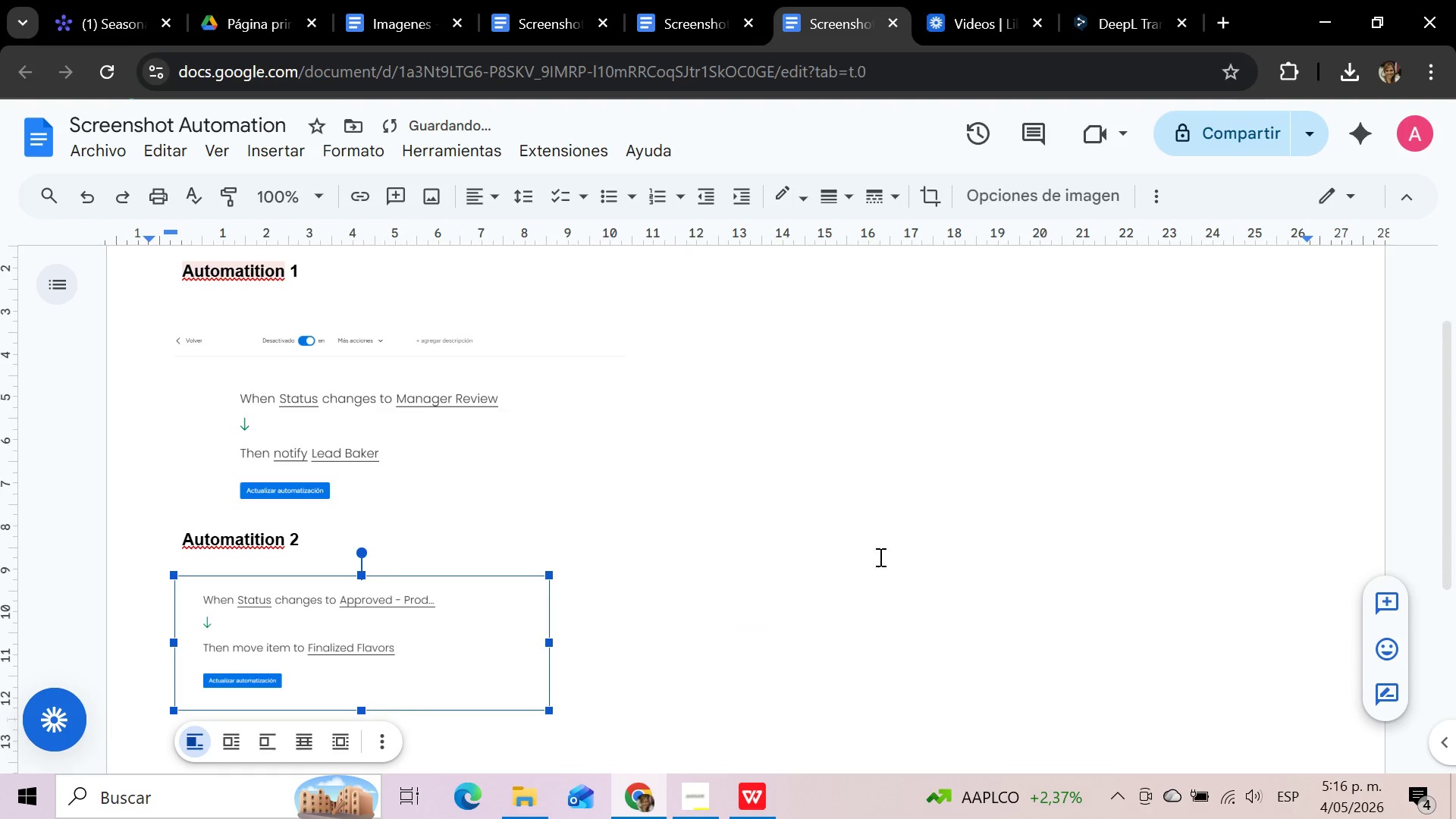 
scroll: coordinate [879, 557], scroll_direction: down, amount: 1.0
 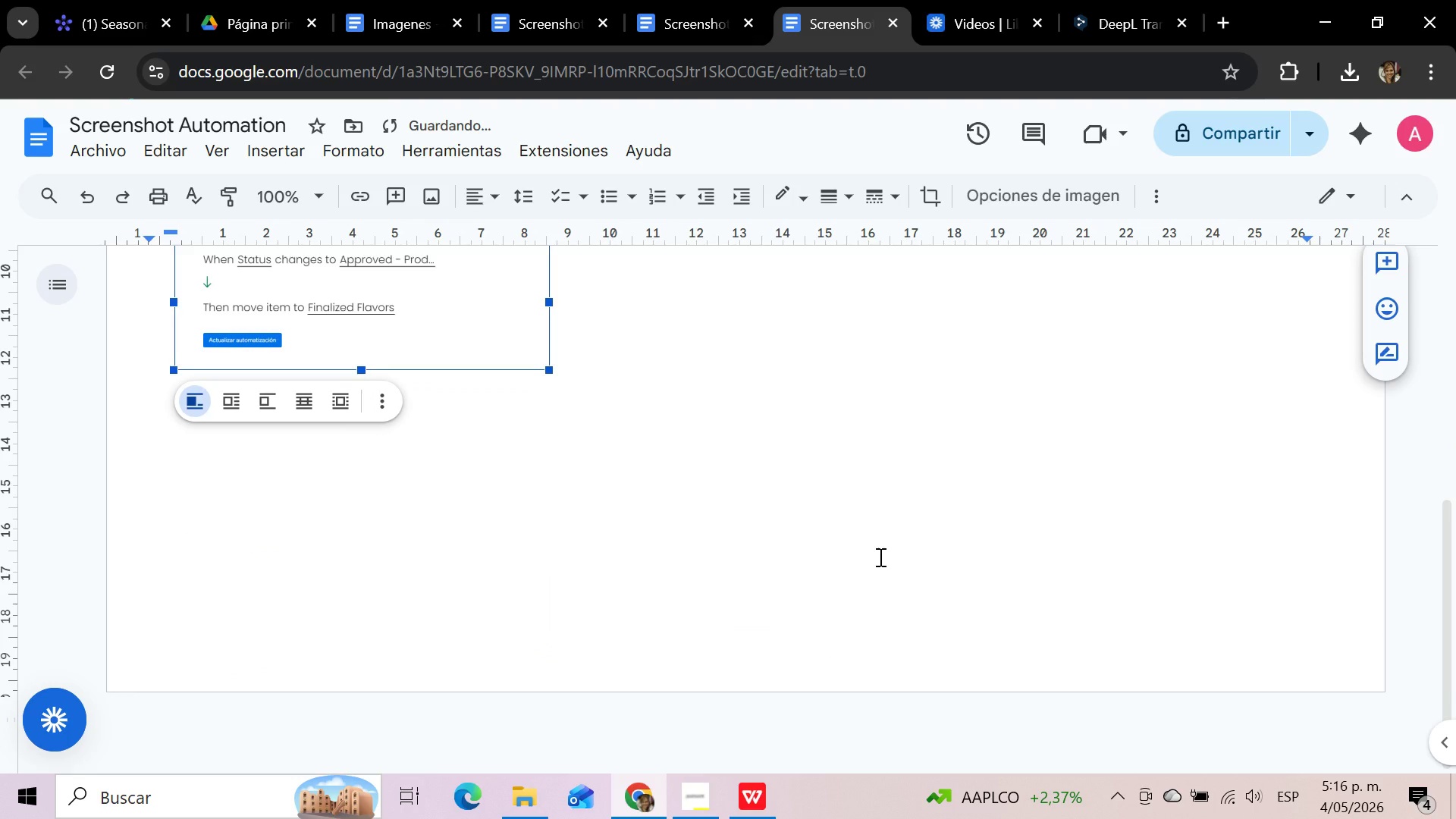 
scroll: coordinate [879, 557], scroll_direction: up, amount: 5.0
 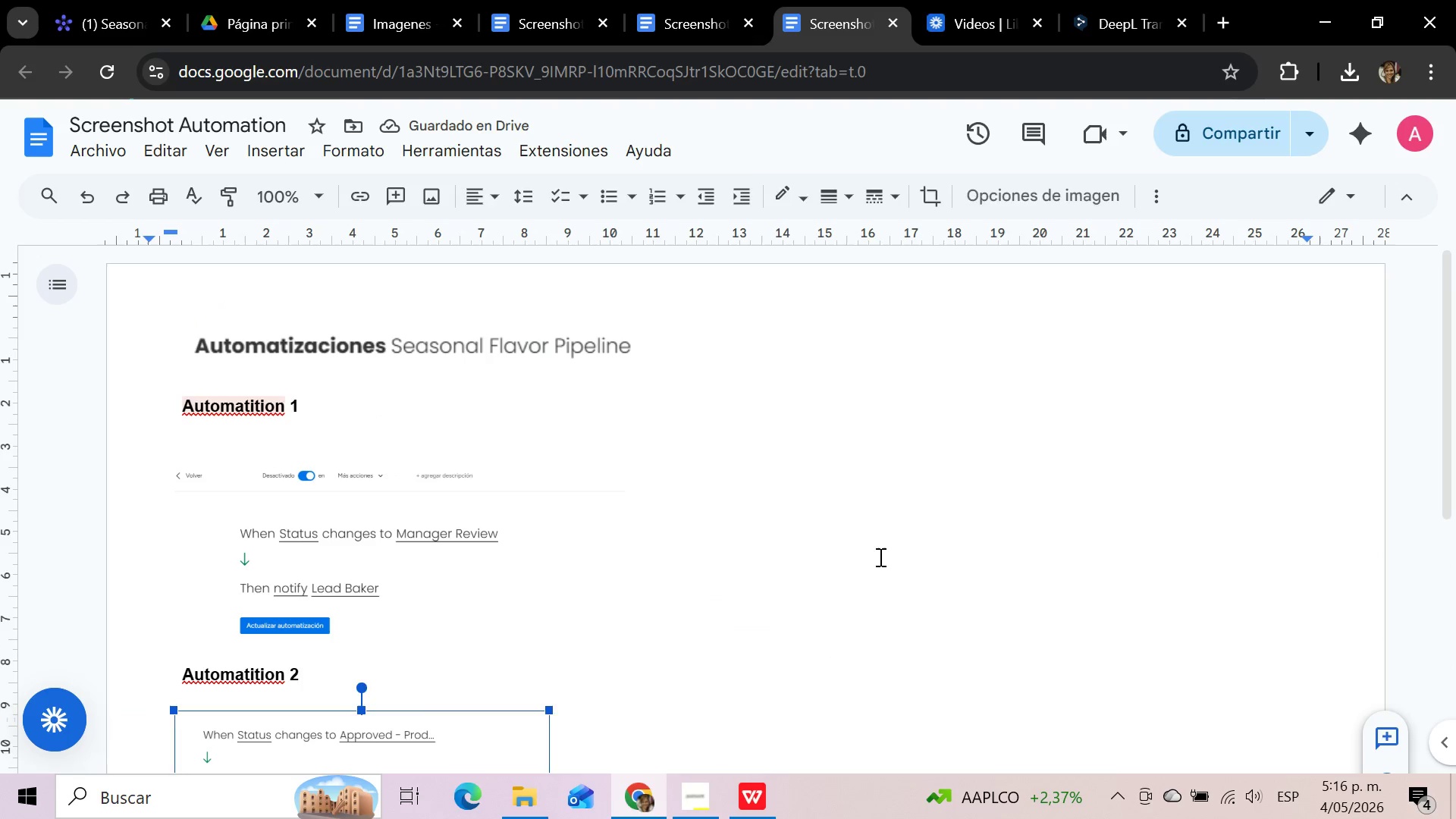 
left_click([879, 557])
 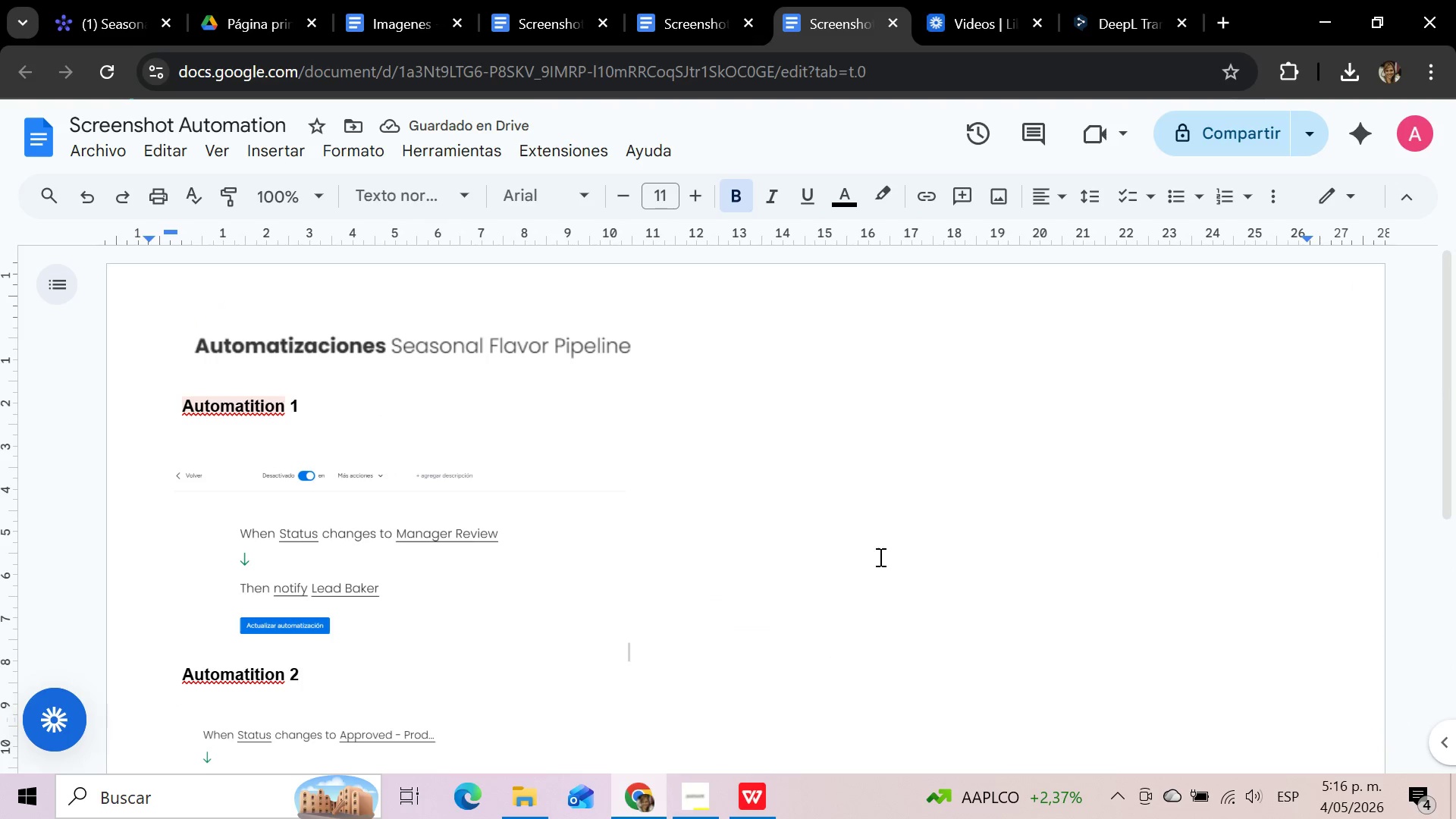 
scroll: coordinate [879, 557], scroll_direction: down, amount: 3.0
 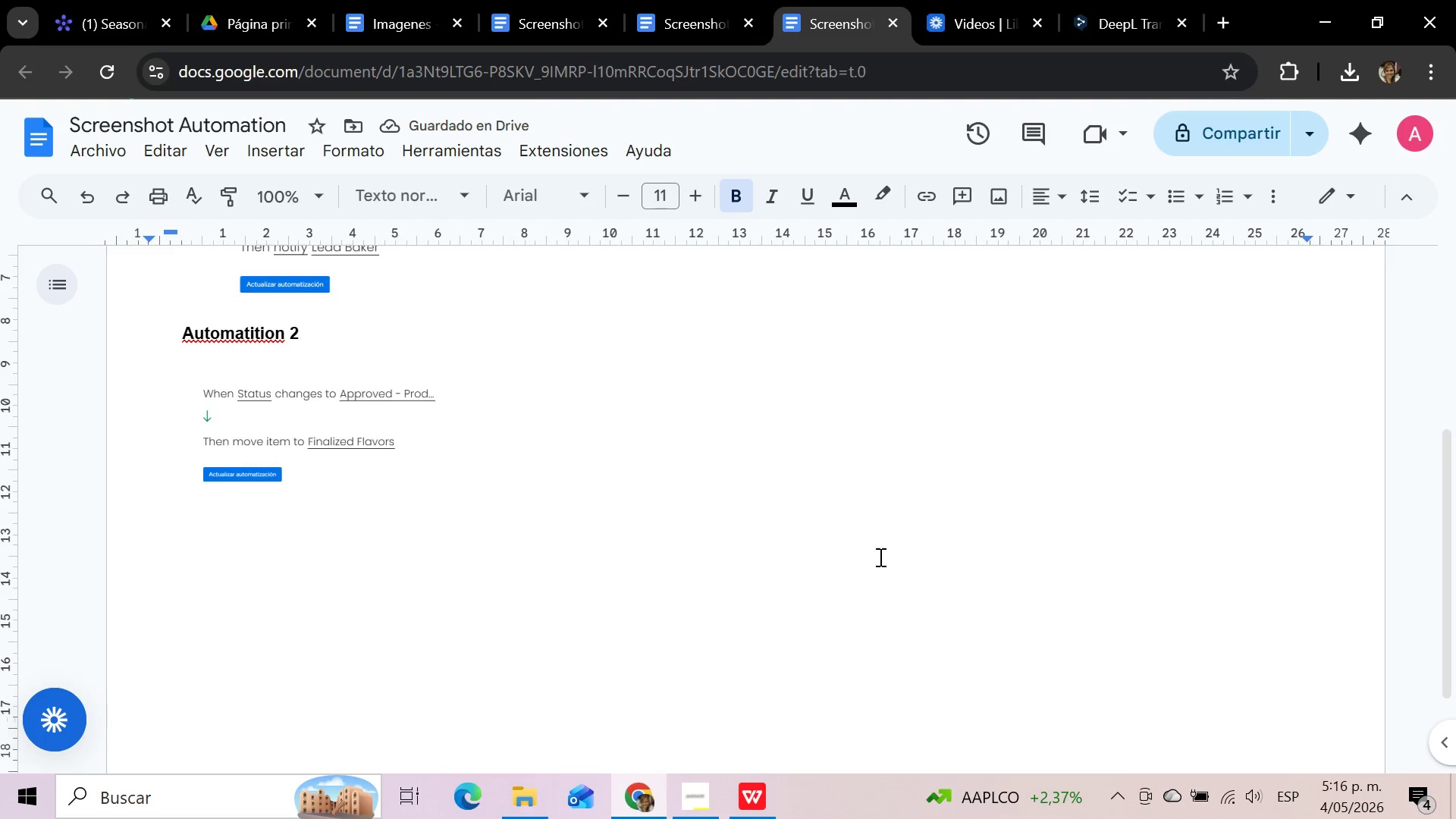 
scroll: coordinate [879, 557], scroll_direction: up, amount: 3.0
 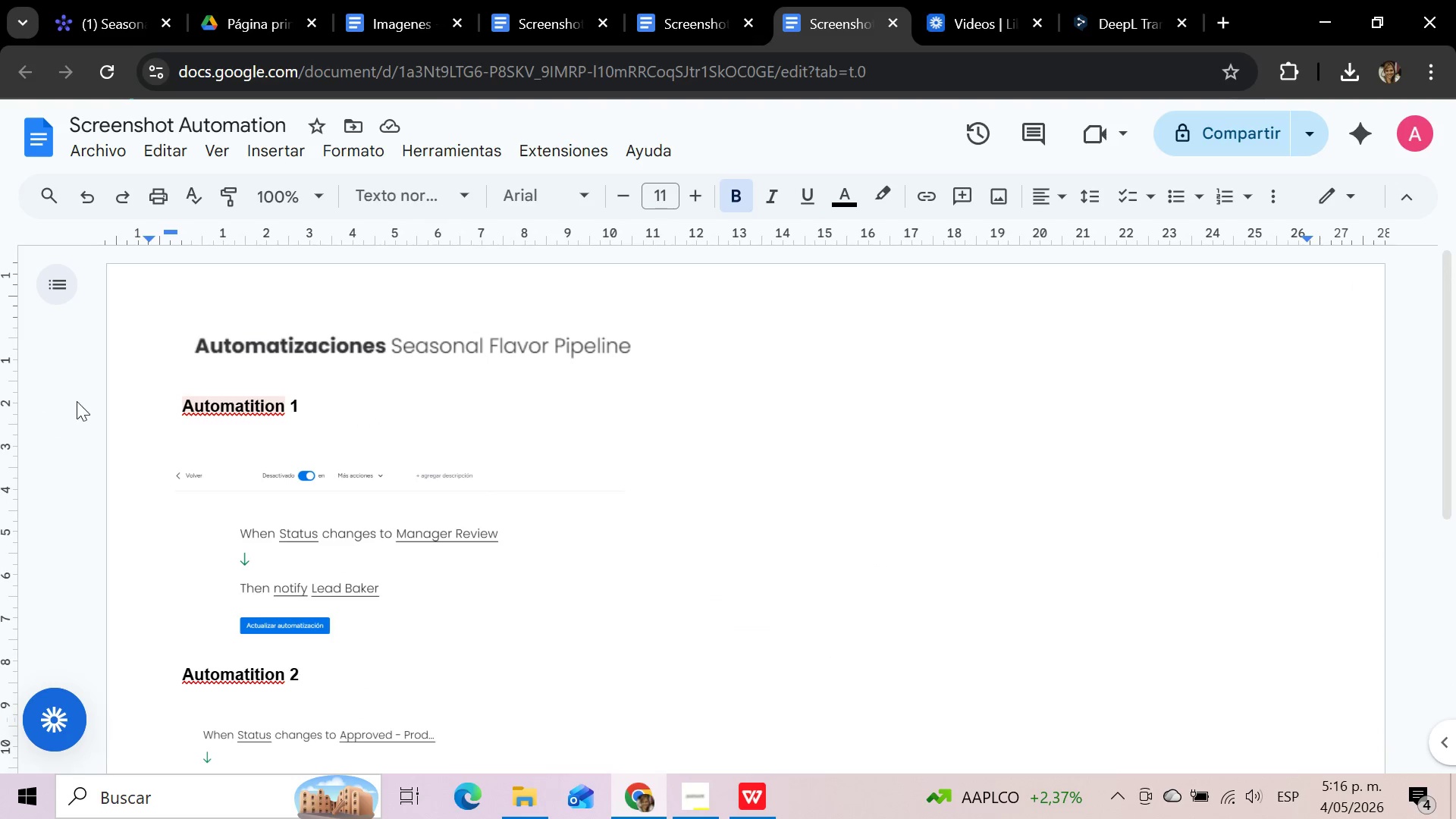 
left_click([180, 401])
 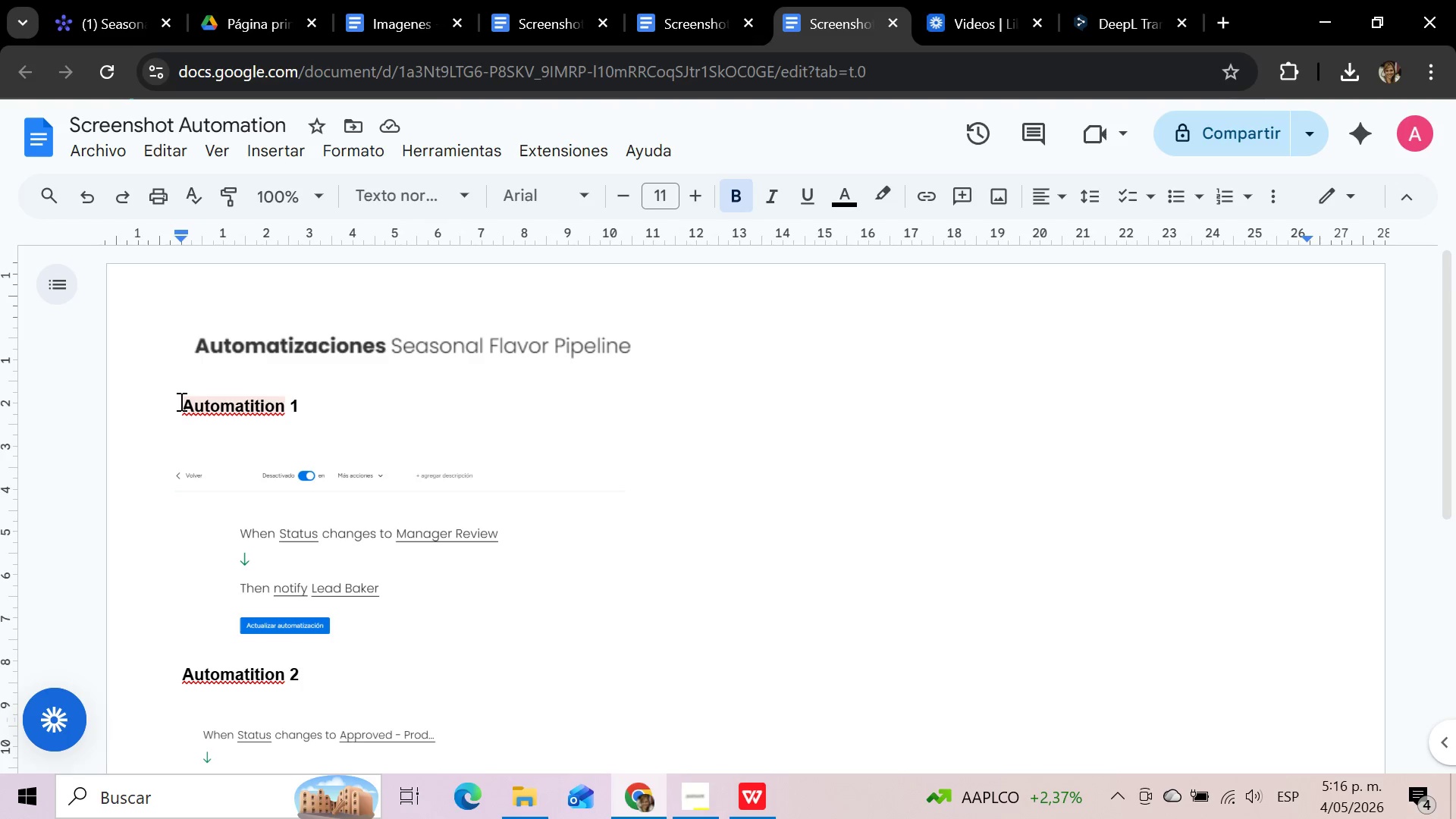 
key(Enter)
 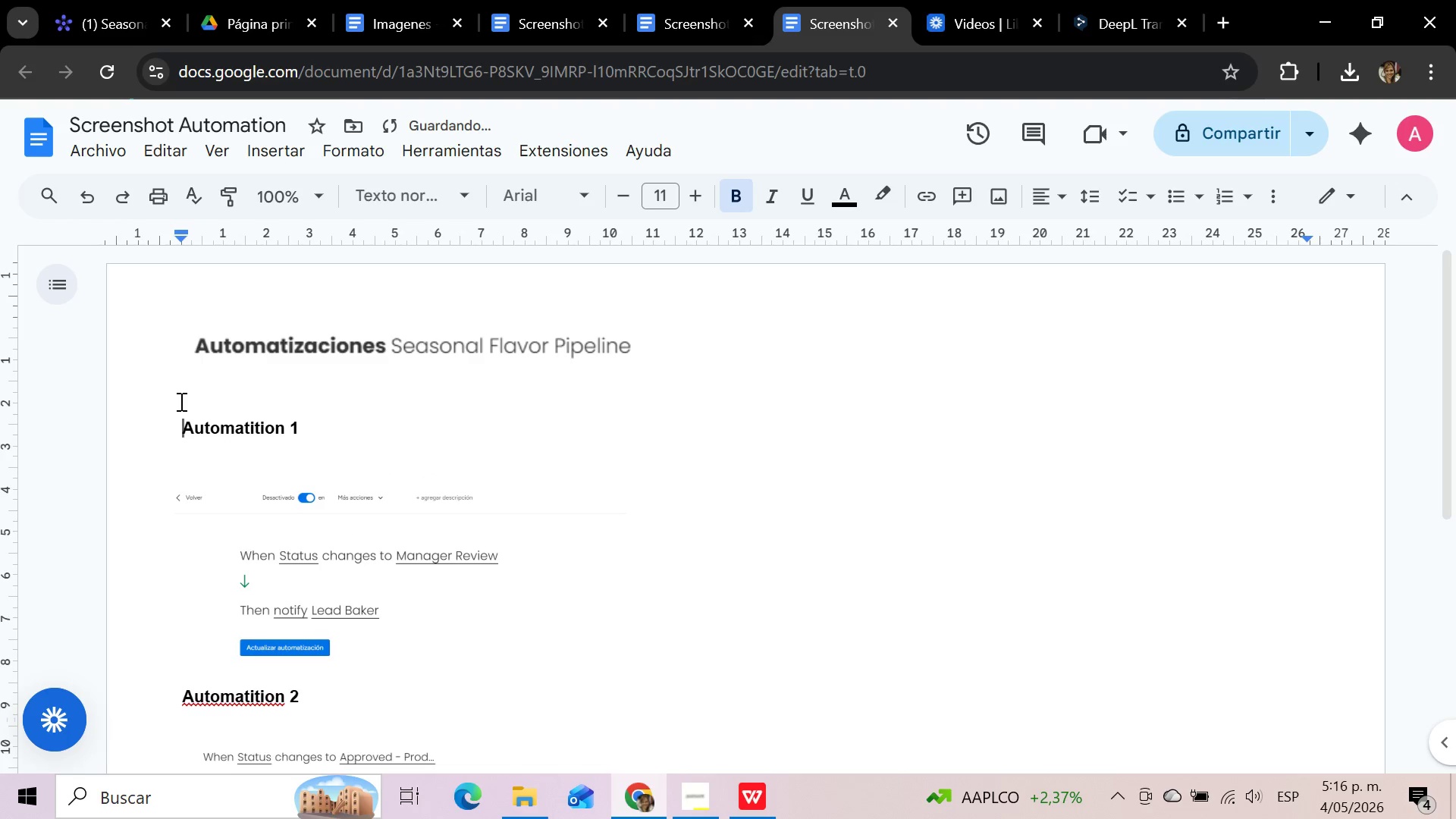 
key(Enter)
 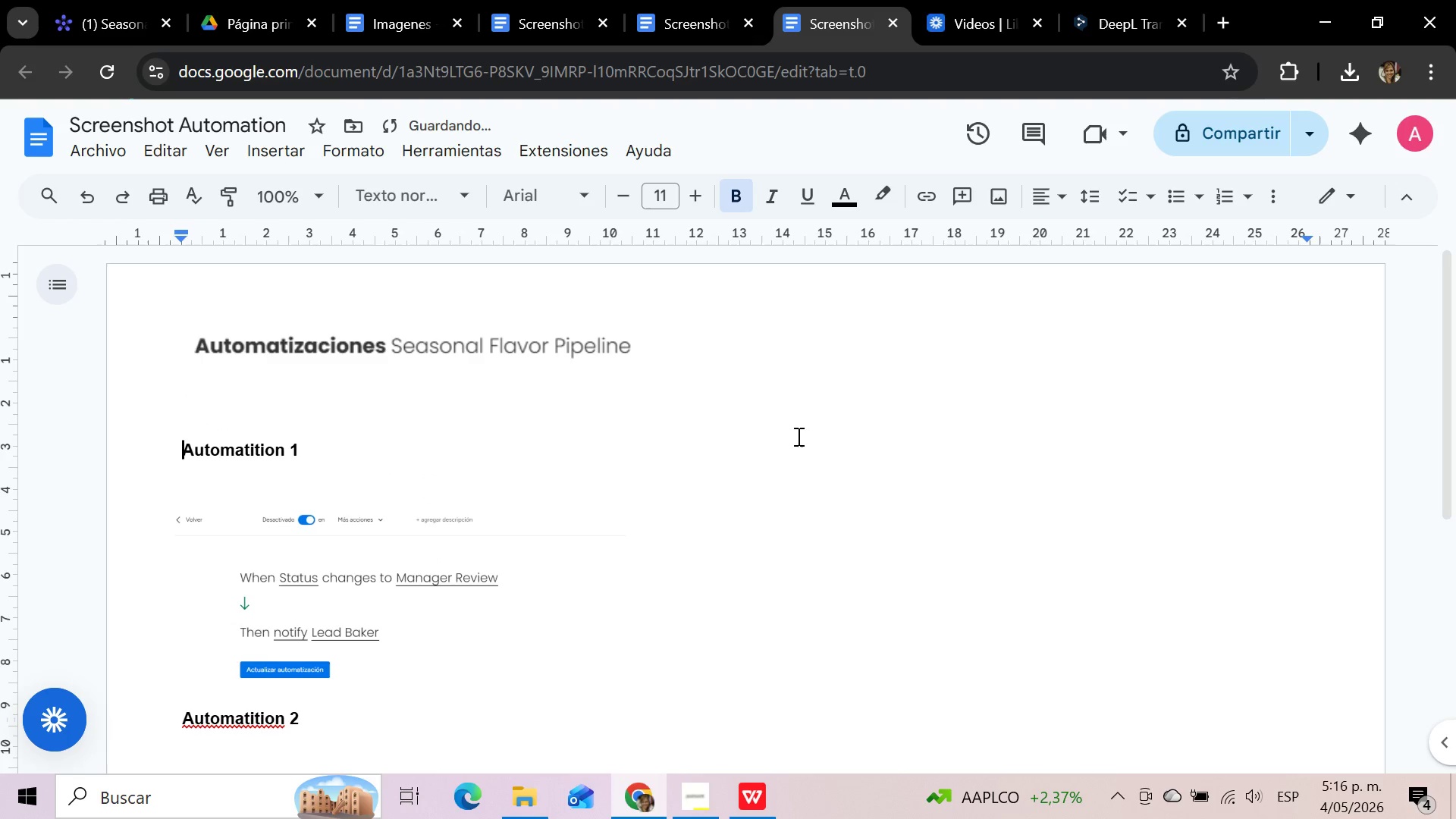 
scroll: coordinate [797, 436], scroll_direction: down, amount: 4.0
 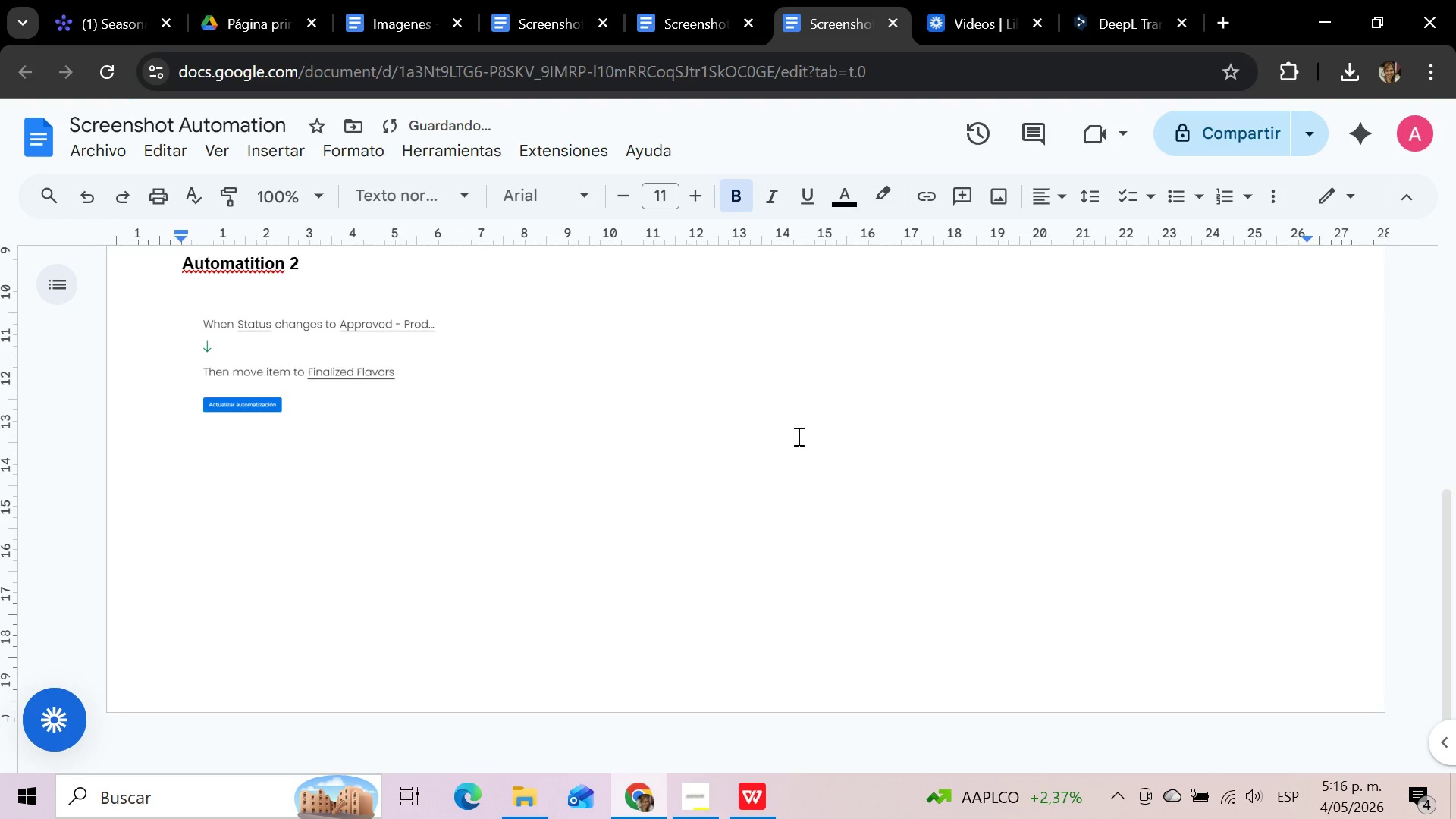 
scroll: coordinate [797, 436], scroll_direction: up, amount: 3.0
 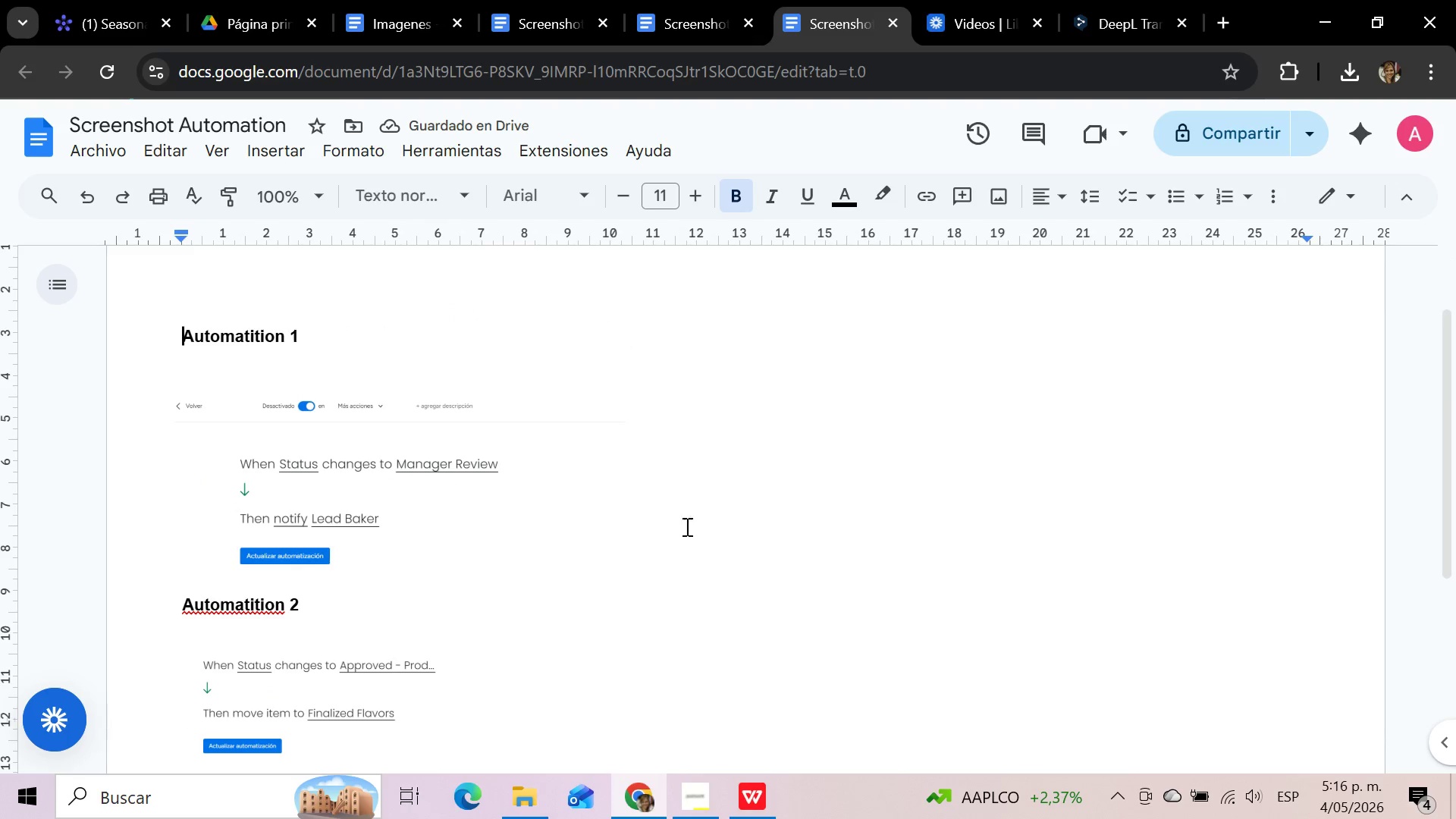 
left_click([400, 673])
 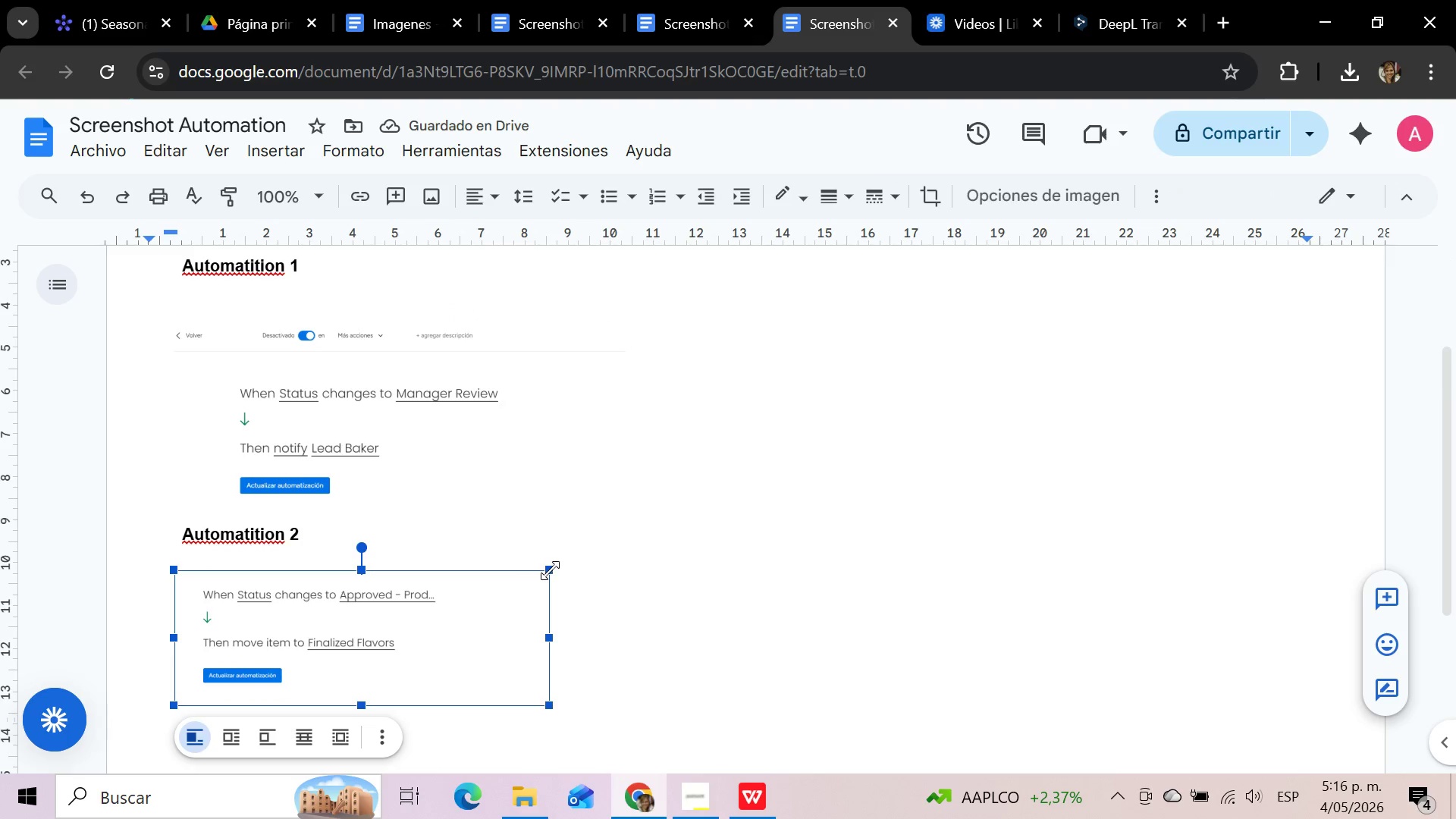 
left_click_drag(start_coordinate=[551, 570], to_coordinate=[570, 564])
 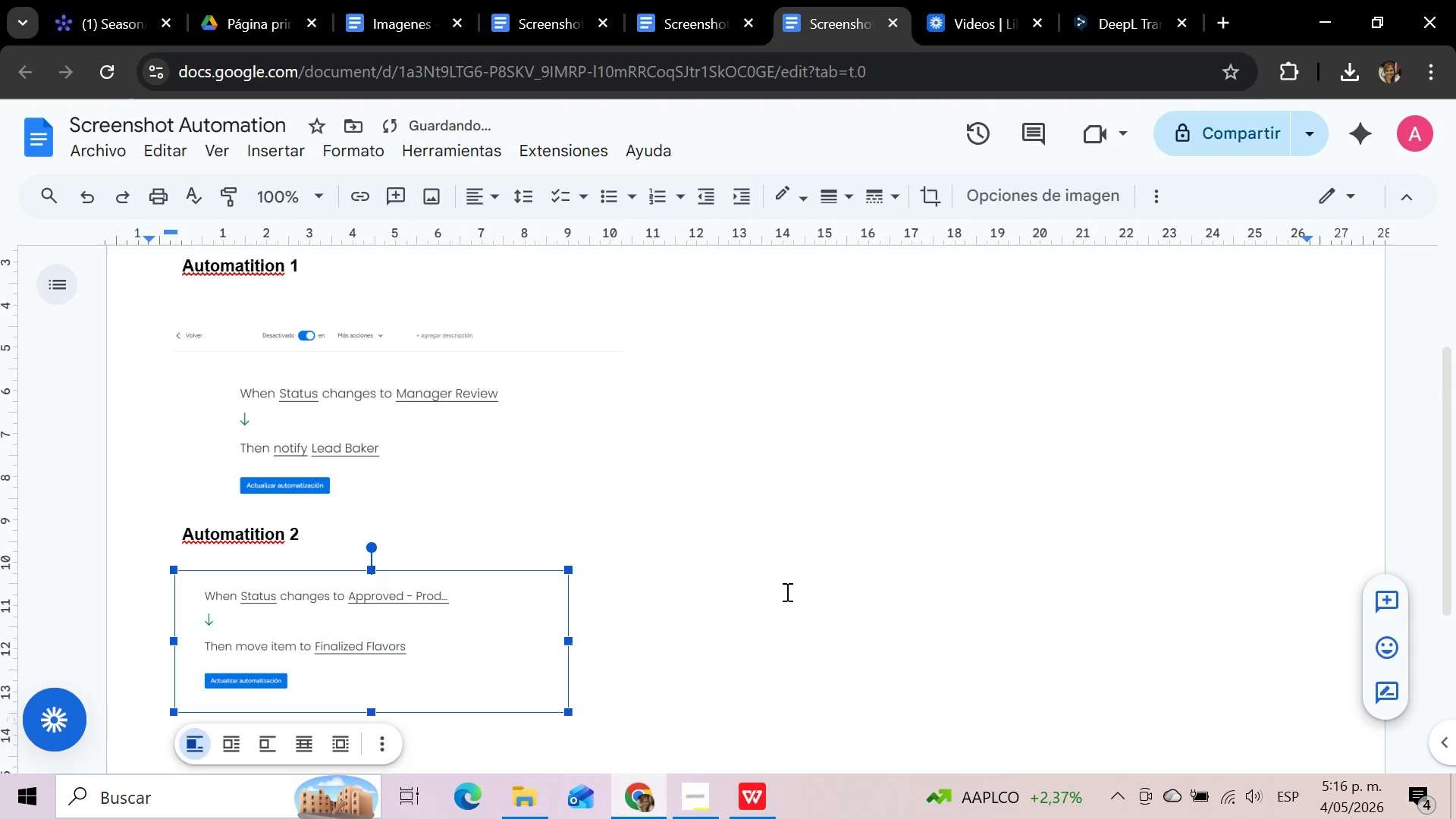 
left_click([795, 592])
 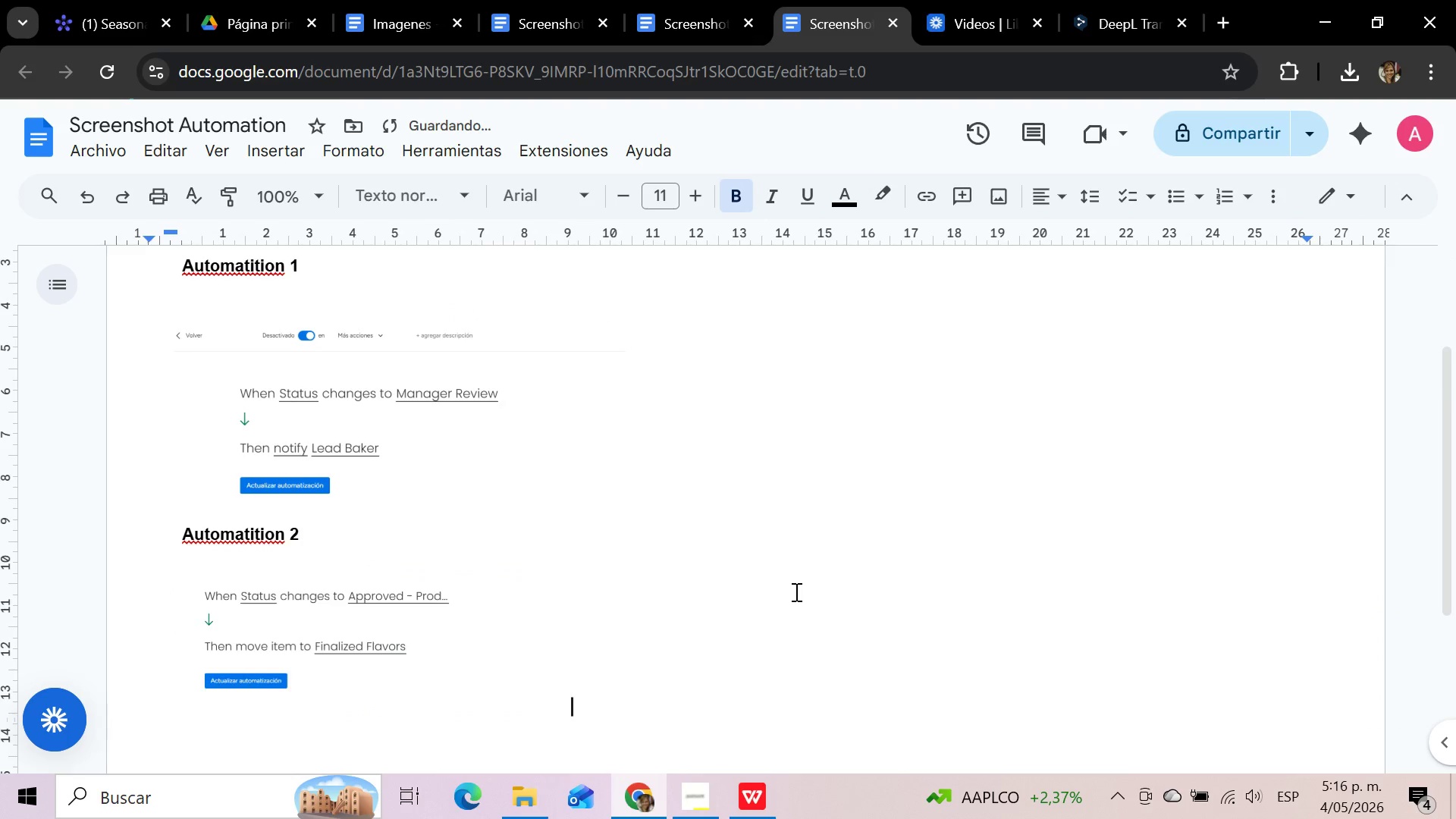 
scroll: coordinate [795, 592], scroll_direction: up, amount: 3.0
 